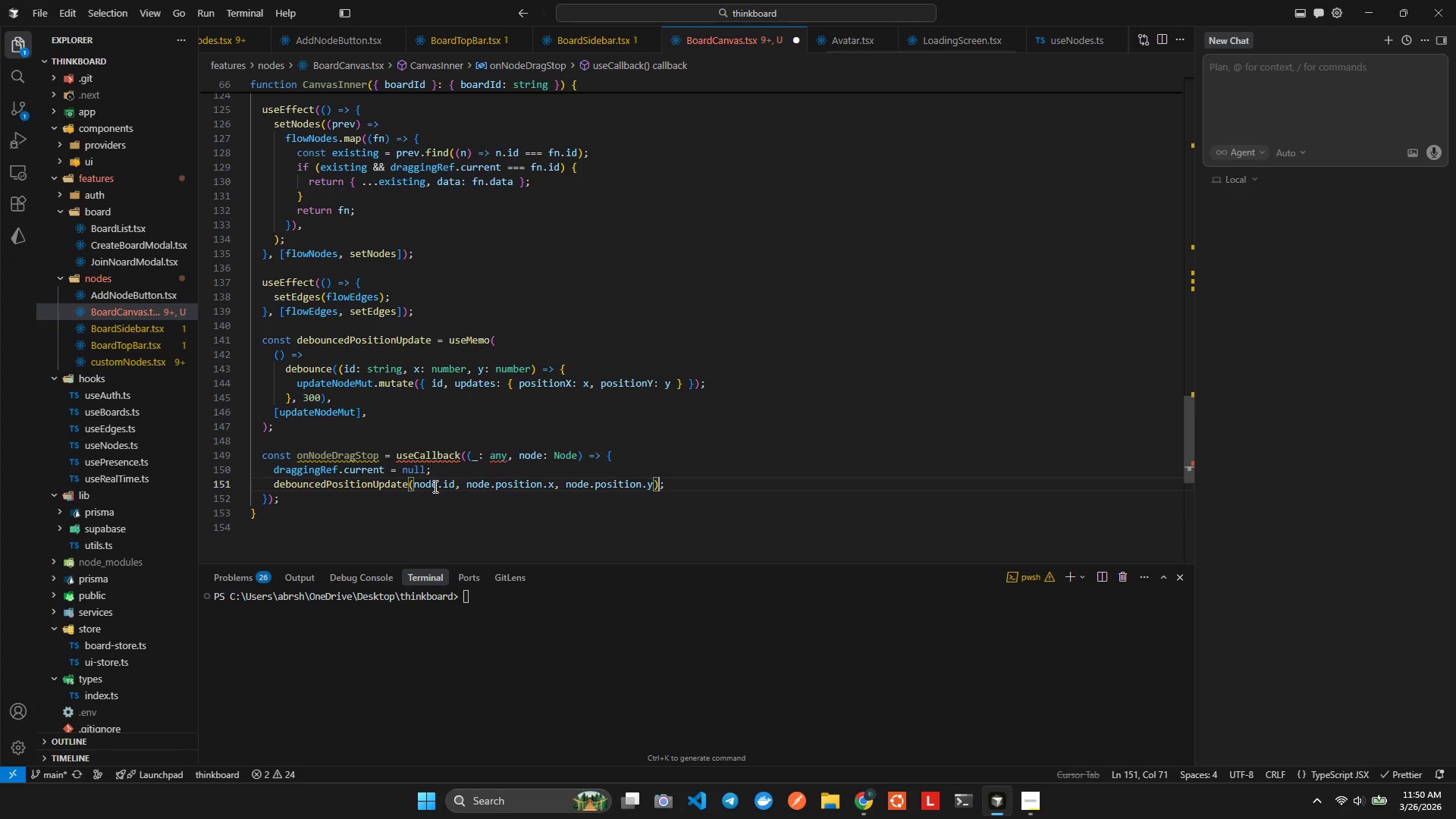 
key(ArrowRight)
 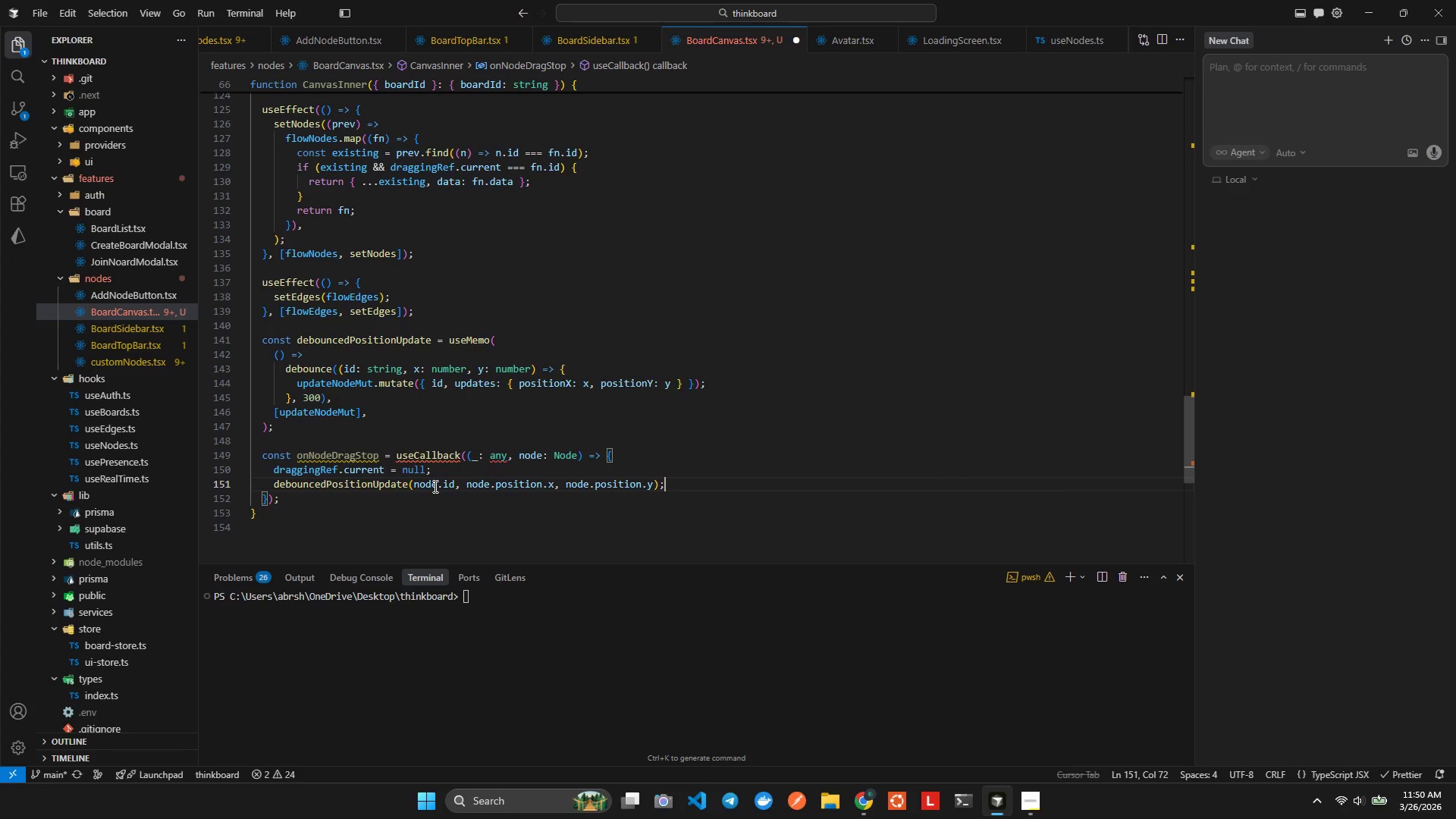 
key(ArrowDown)
 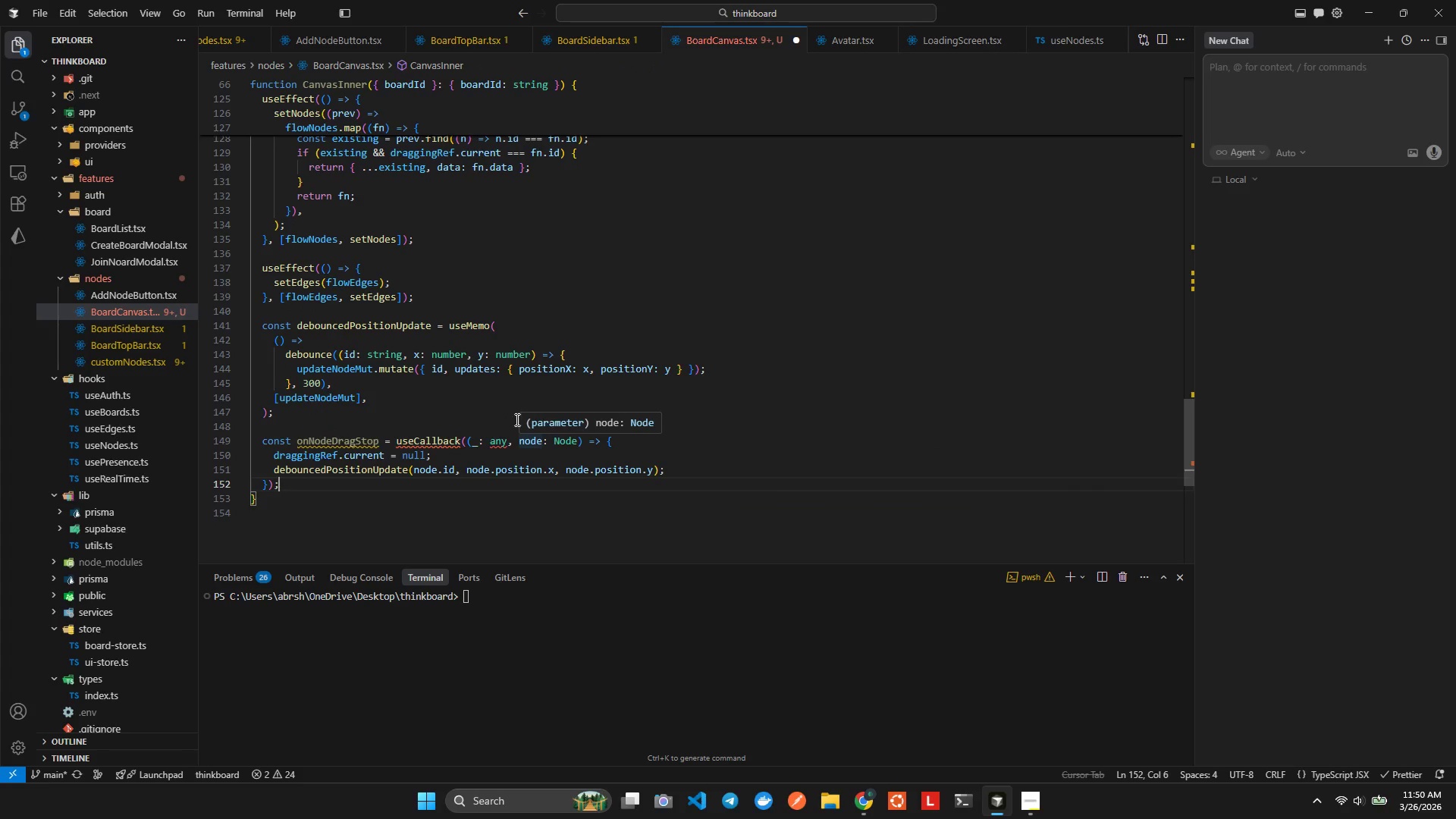 
wait(6.69)
 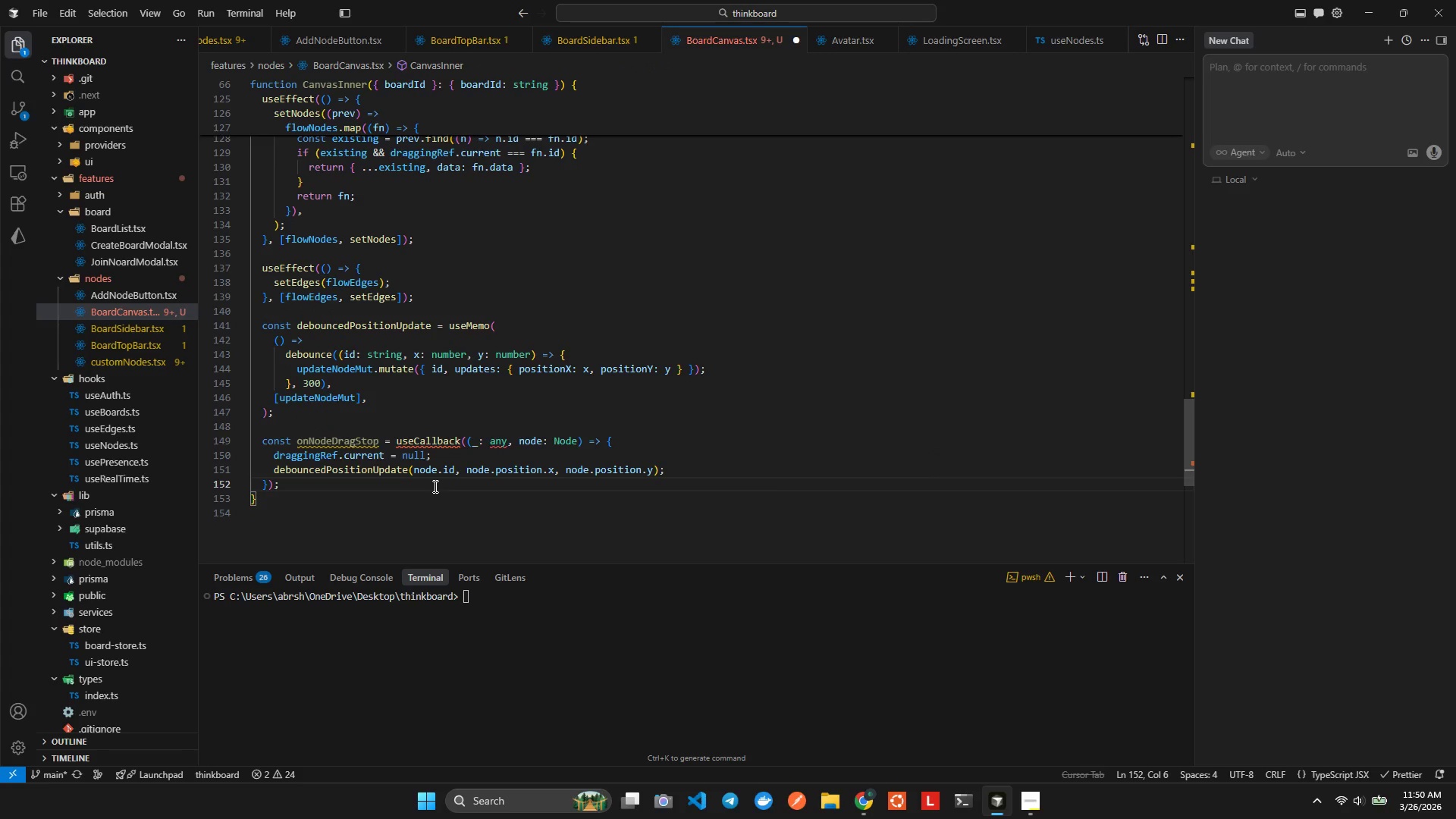 
left_click([630, 425])
 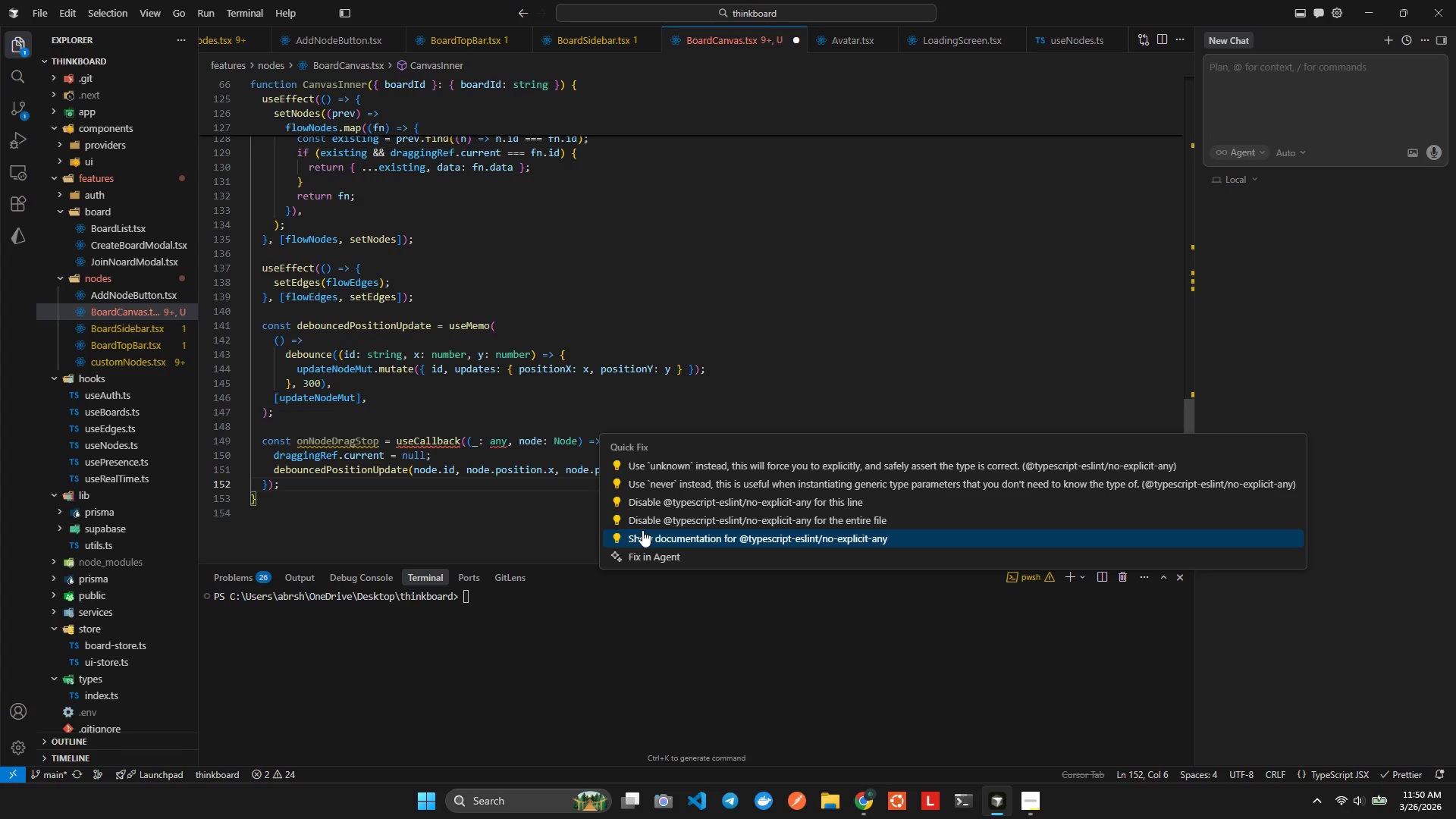 
left_click_drag(start_coordinate=[645, 530], to_coordinate=[648, 520])
 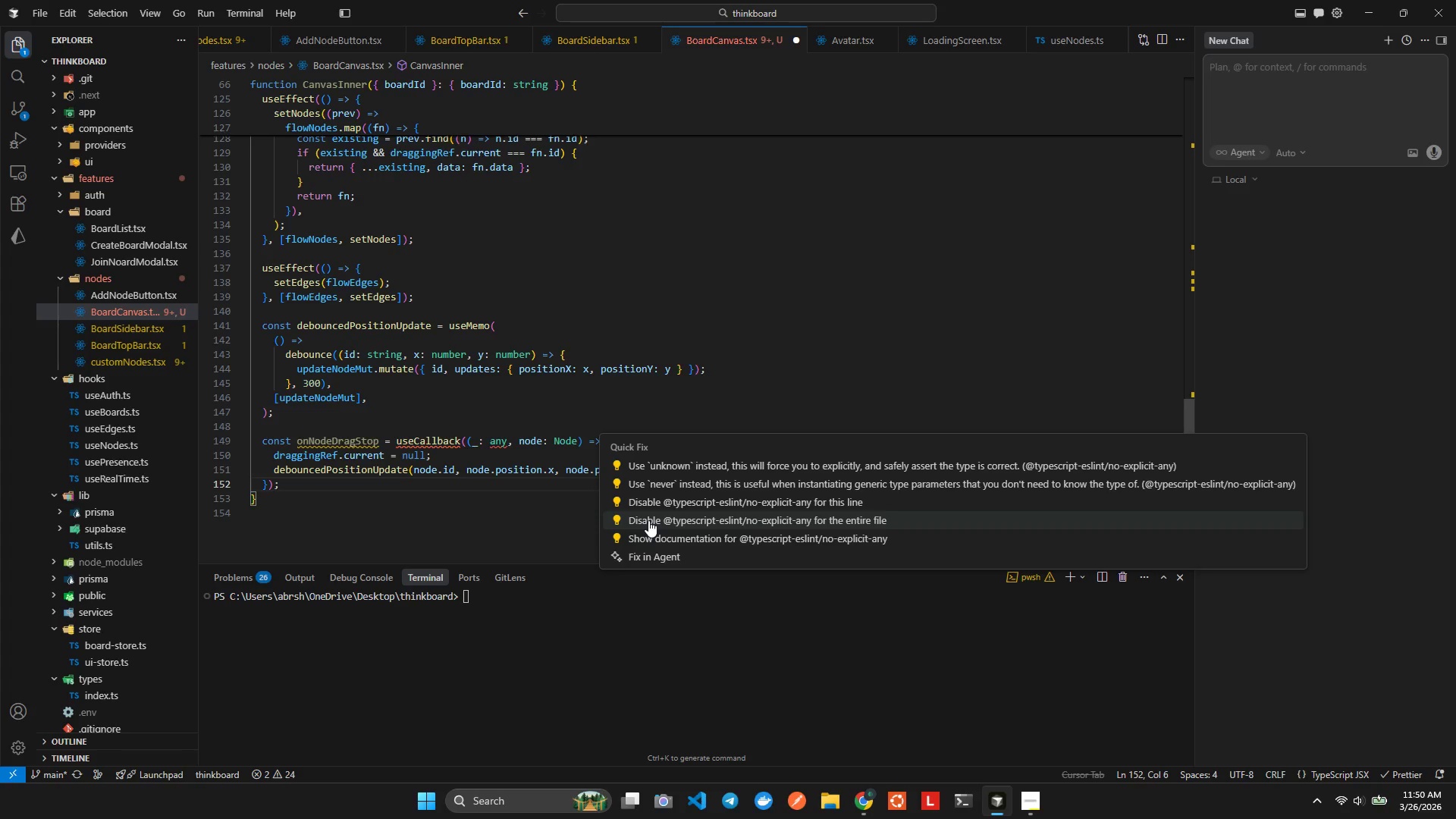 
left_click([648, 520])
 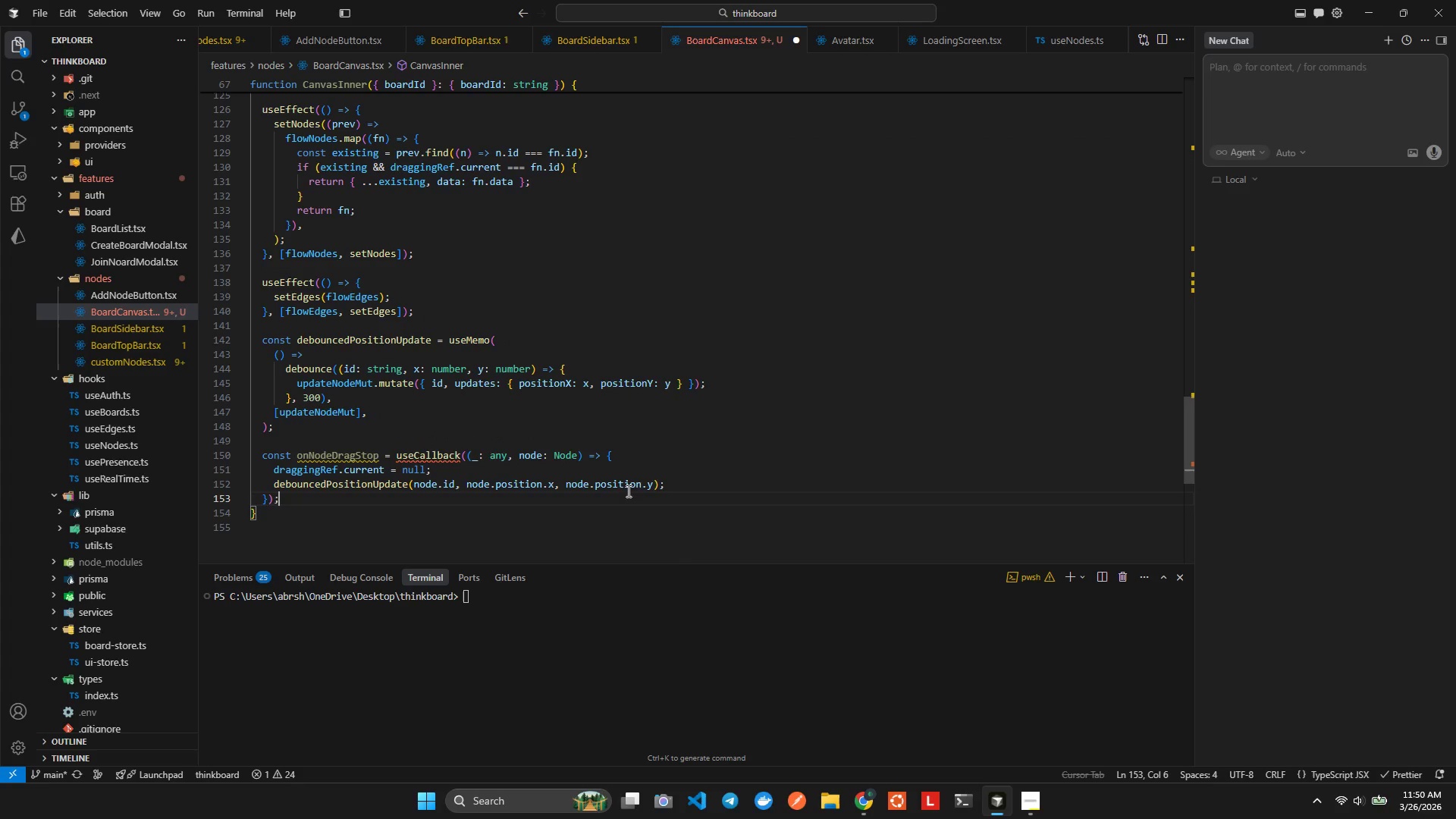 
left_click([663, 485])
 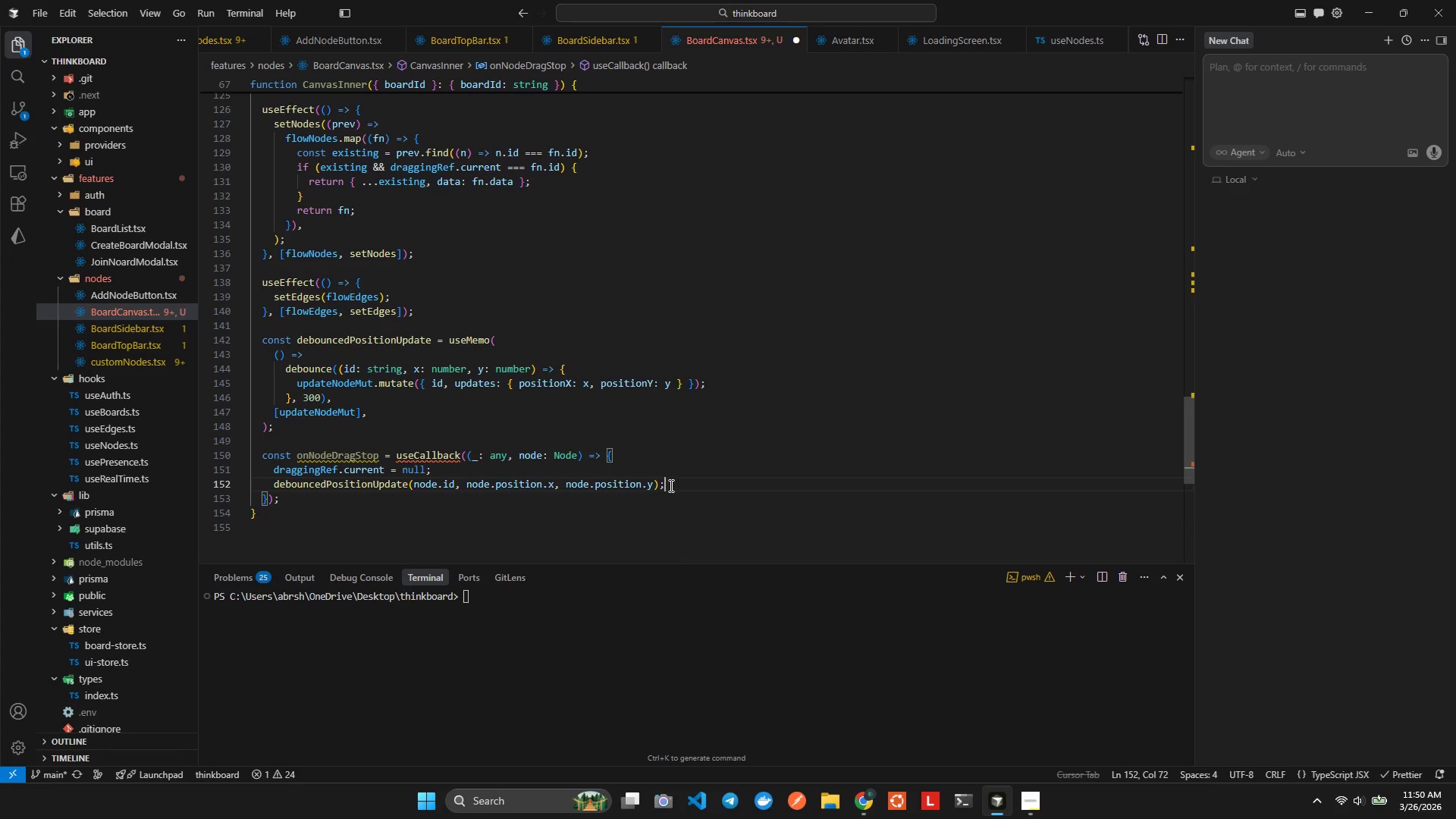 
left_click([674, 485])
 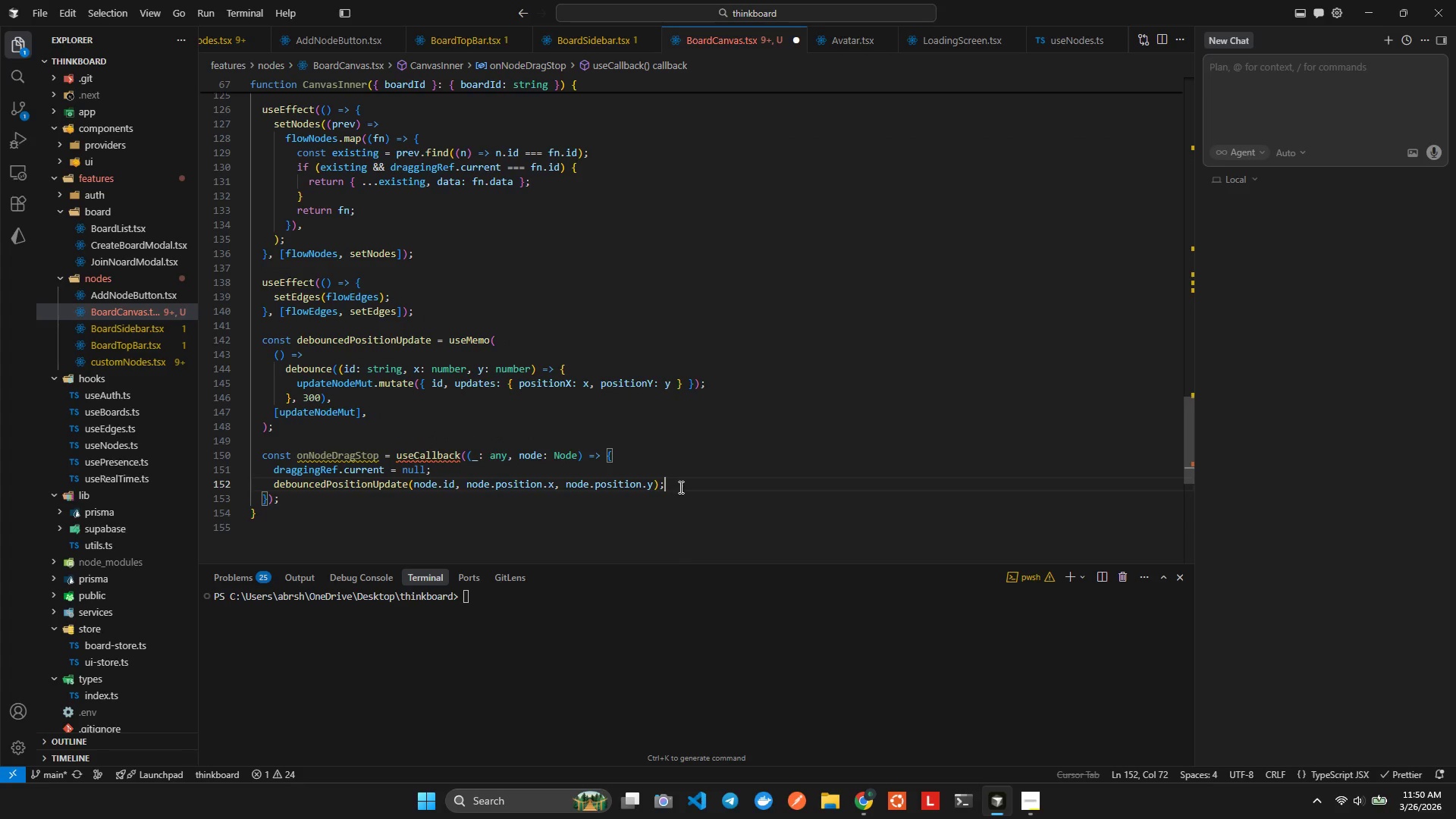 
left_click([679, 491])
 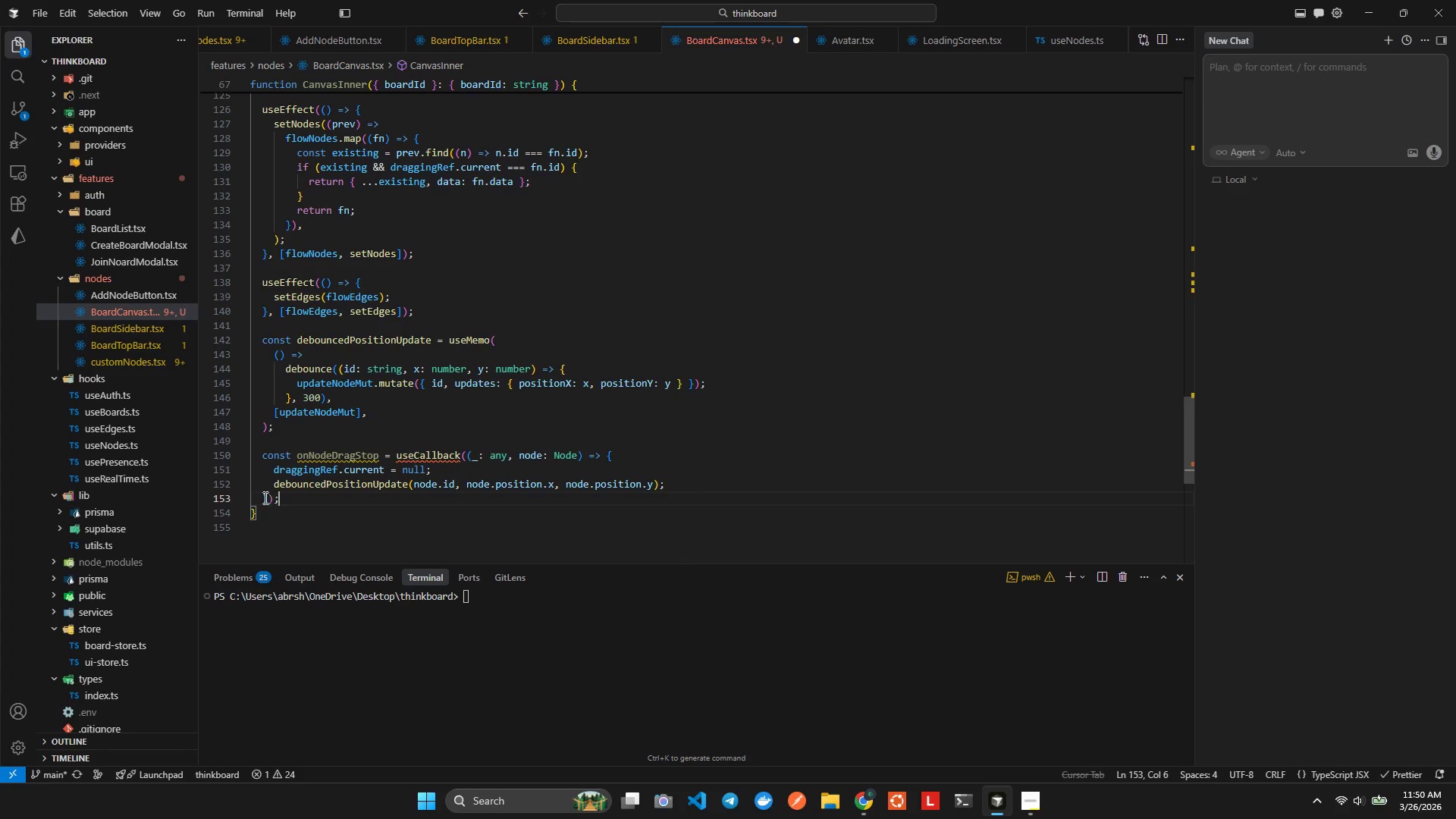 
left_click([267, 497])
 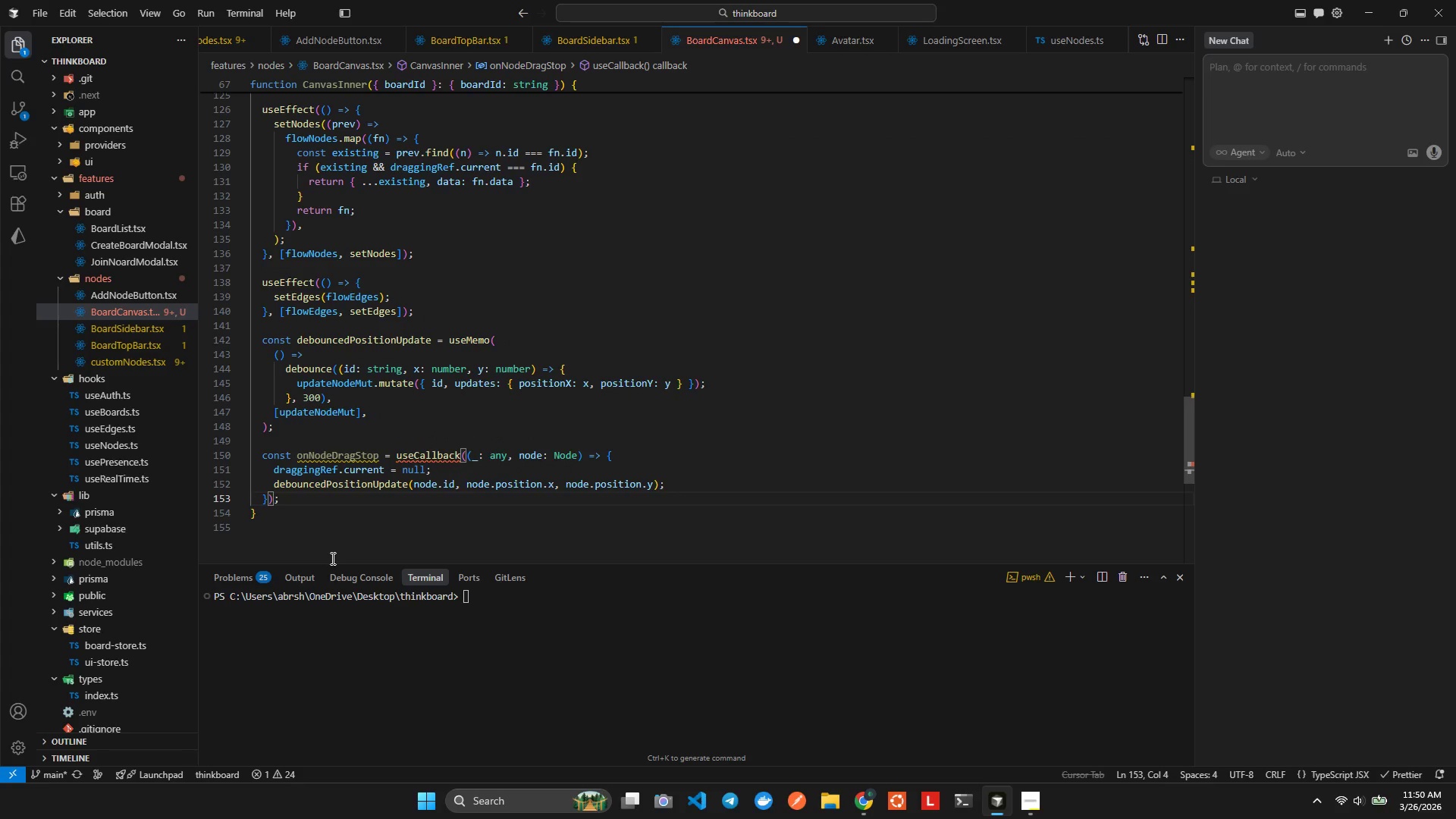 
type(,[dev)
key(Backspace)
type(v)
key(Backspace)
type(b)
 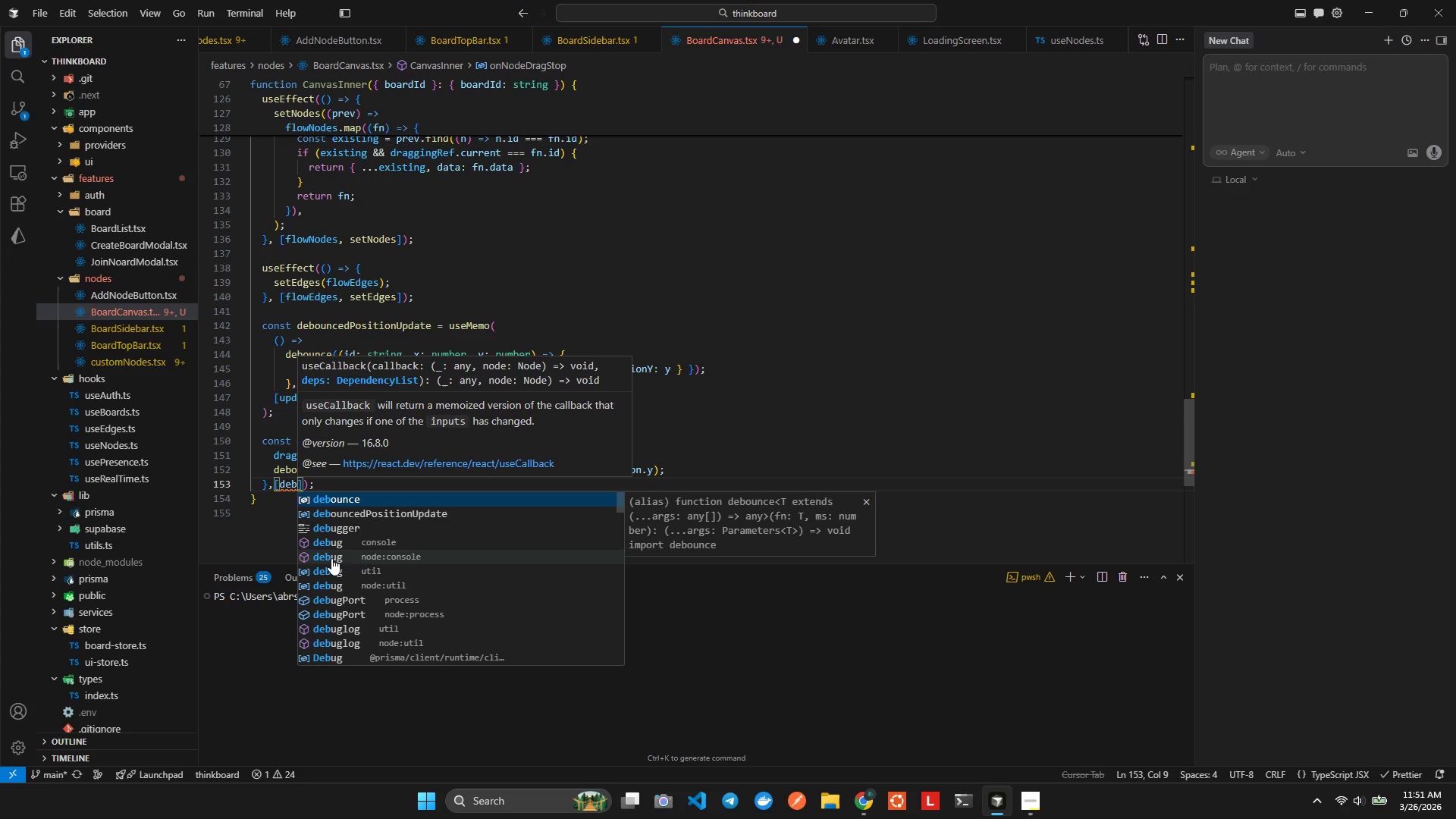 
key(ArrowUp)
 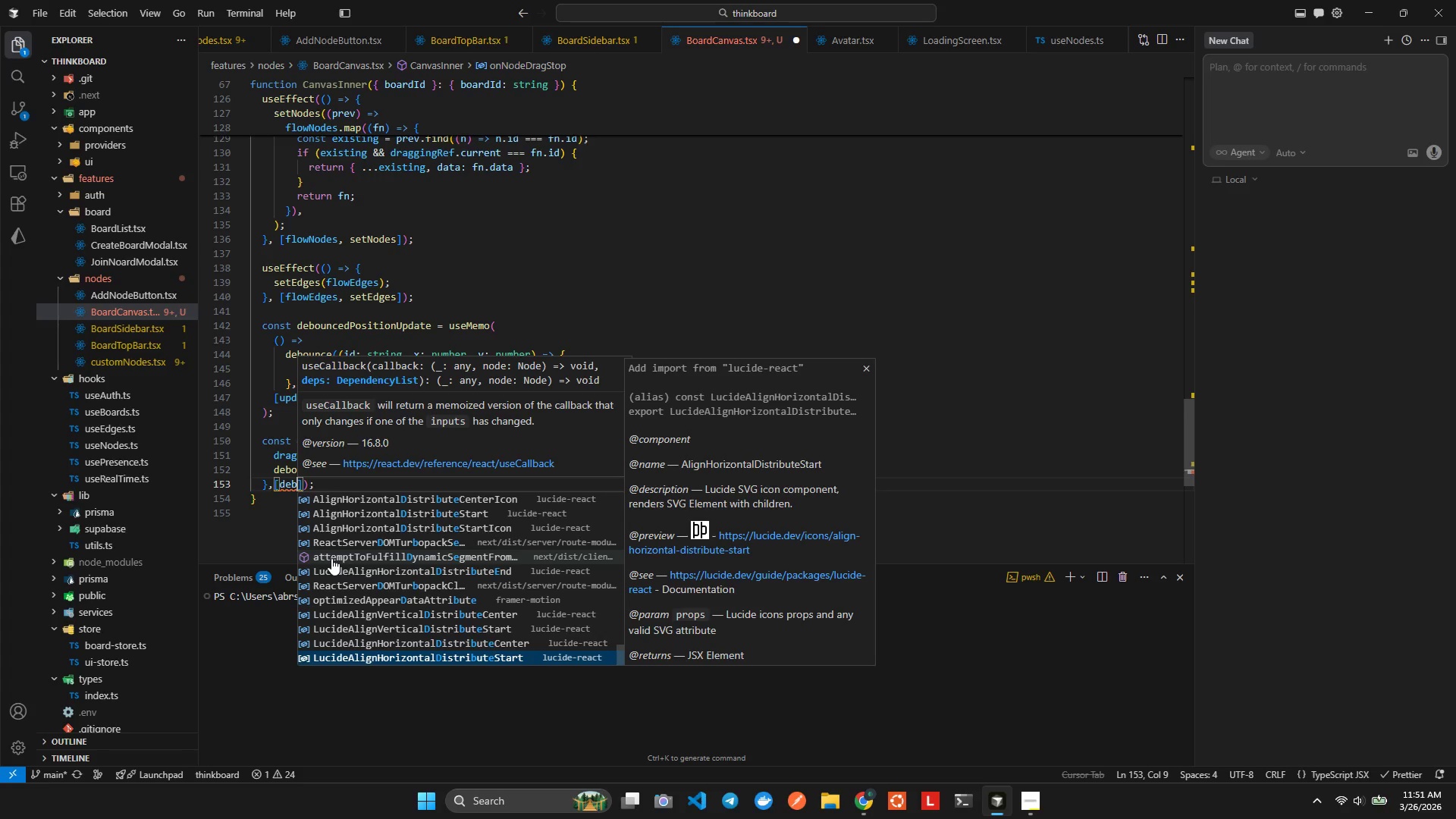 
key(ArrowDown)
 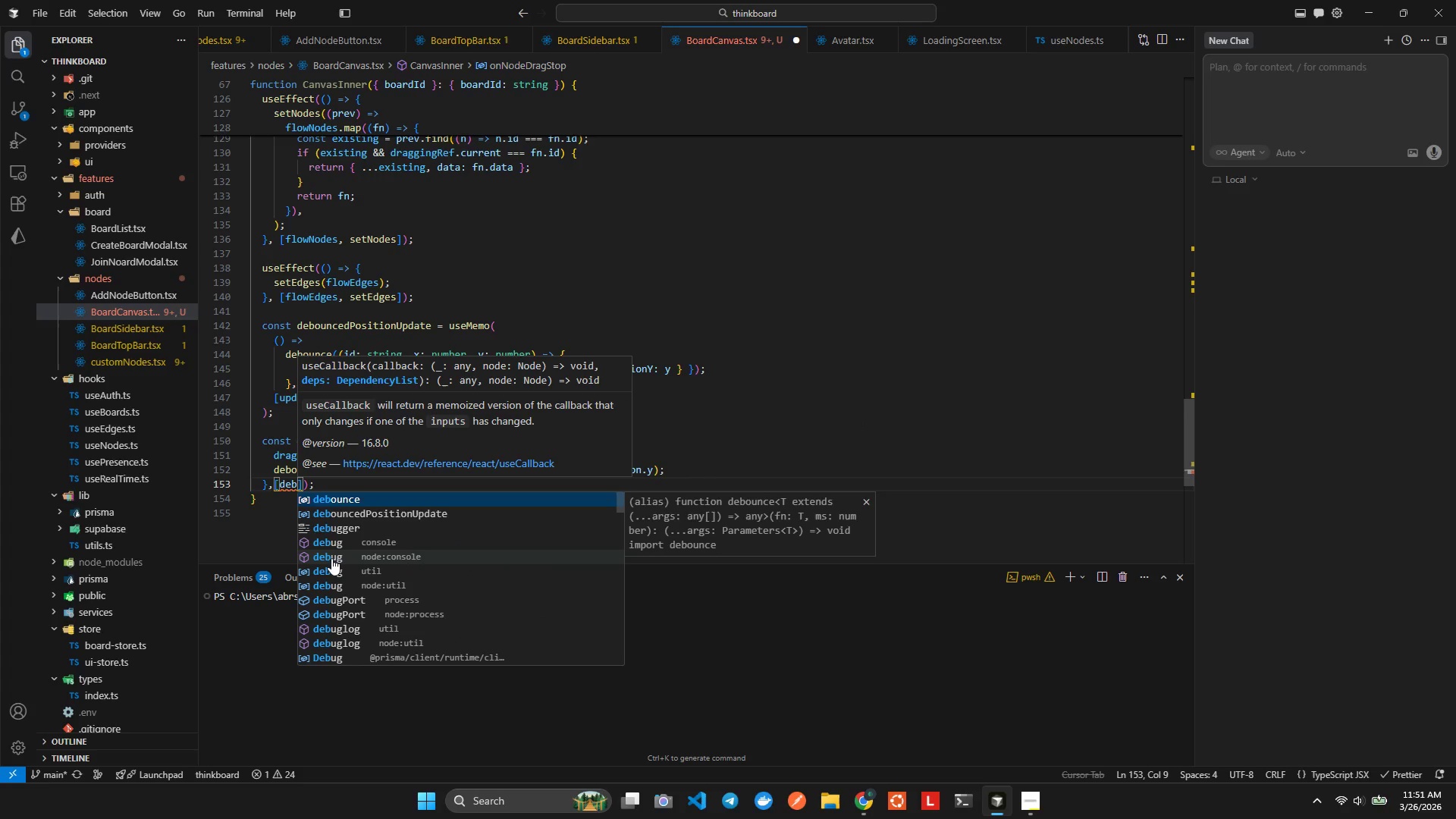 
key(ArrowDown)
 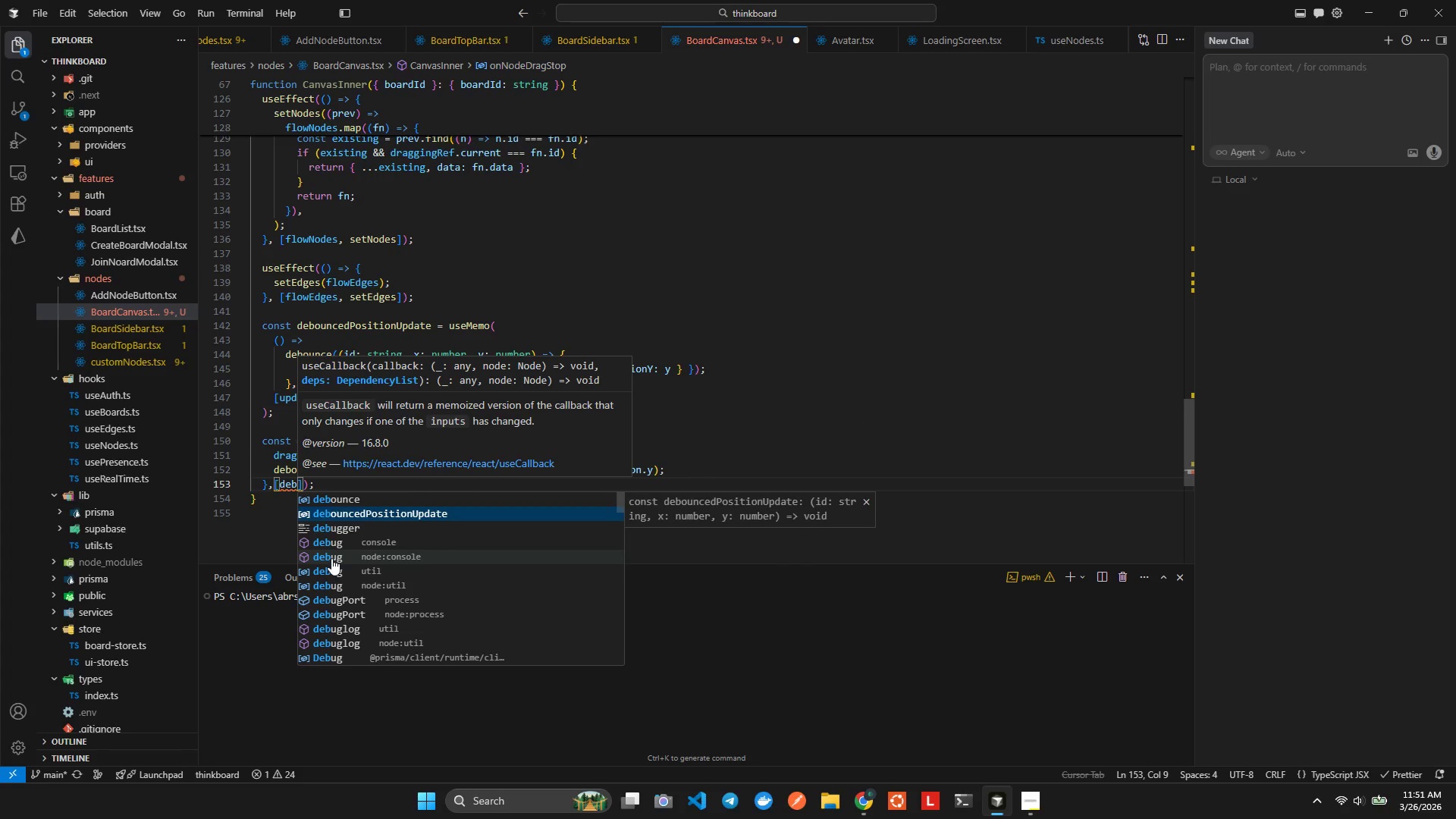 
key(Enter)
 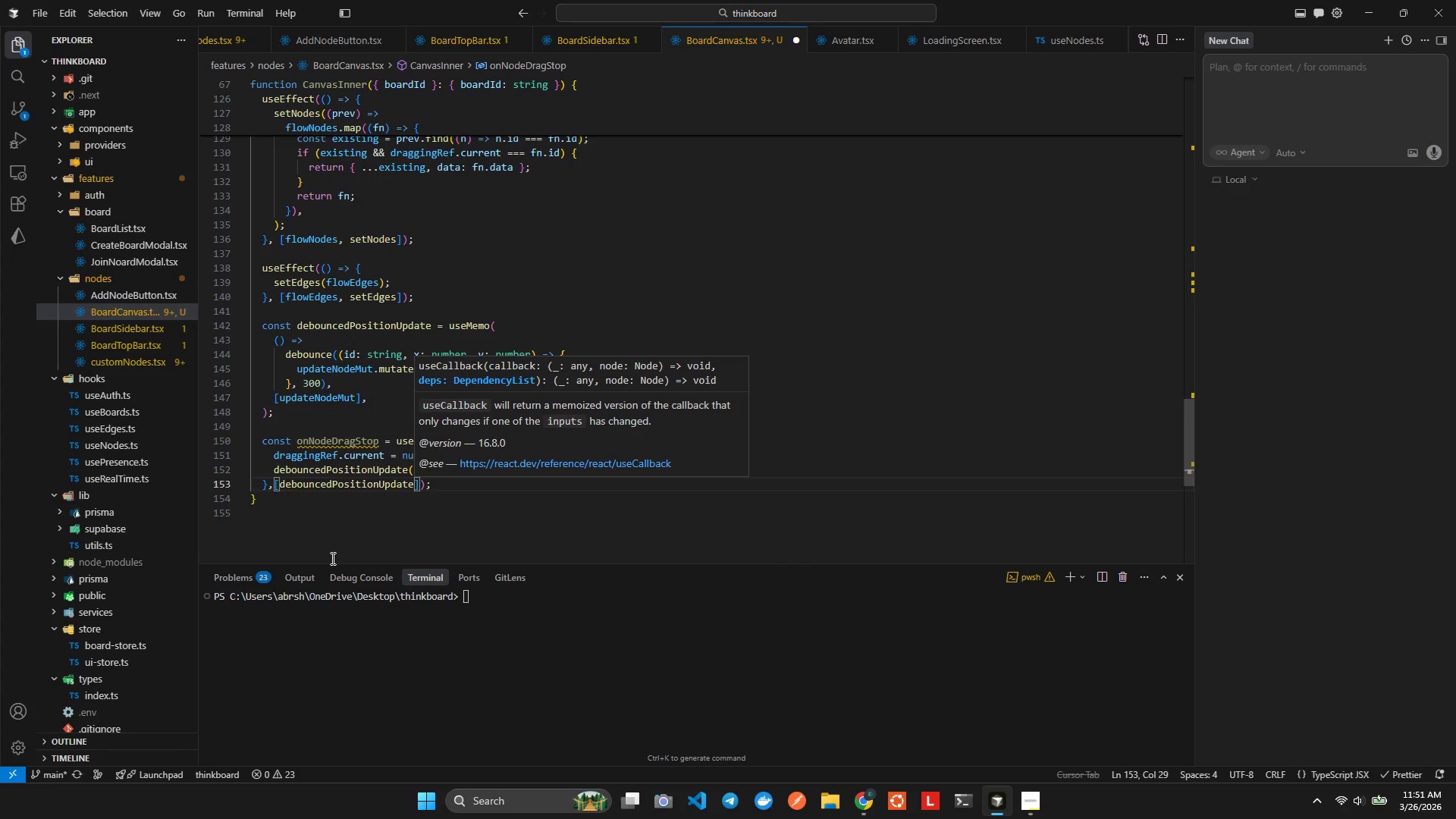 
key(Comma)
 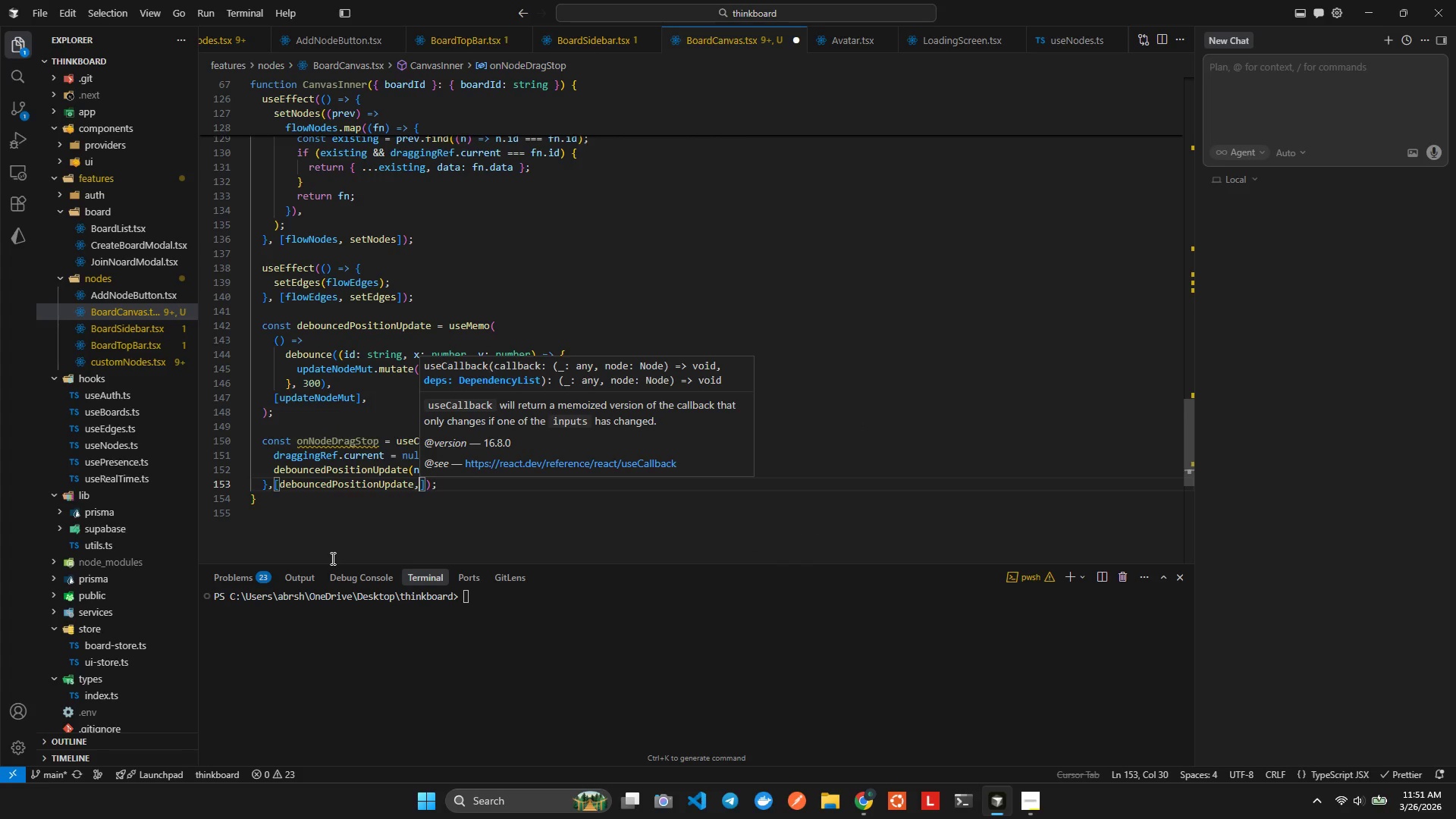 
key(Space)
 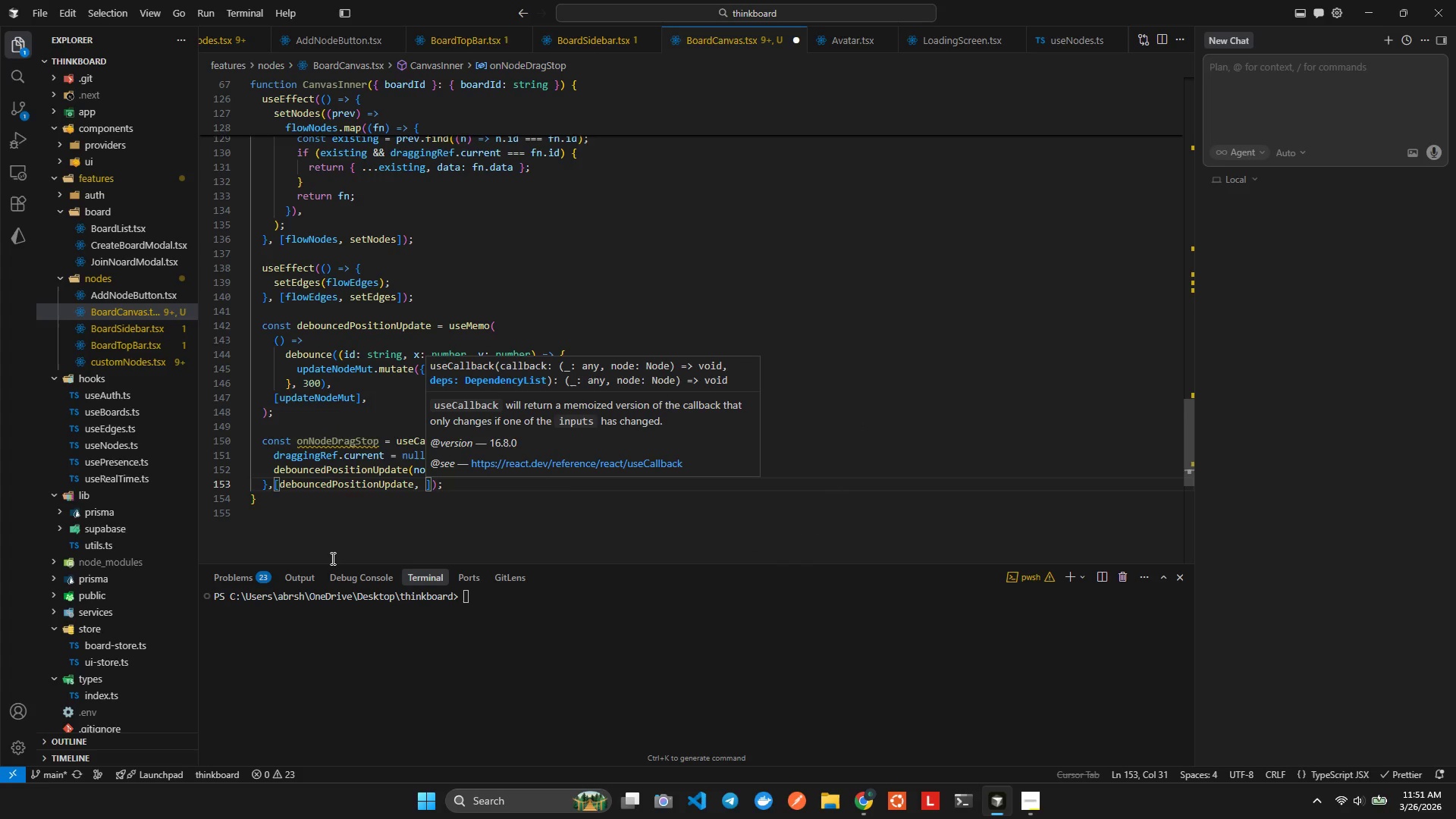 
key(Backspace)
 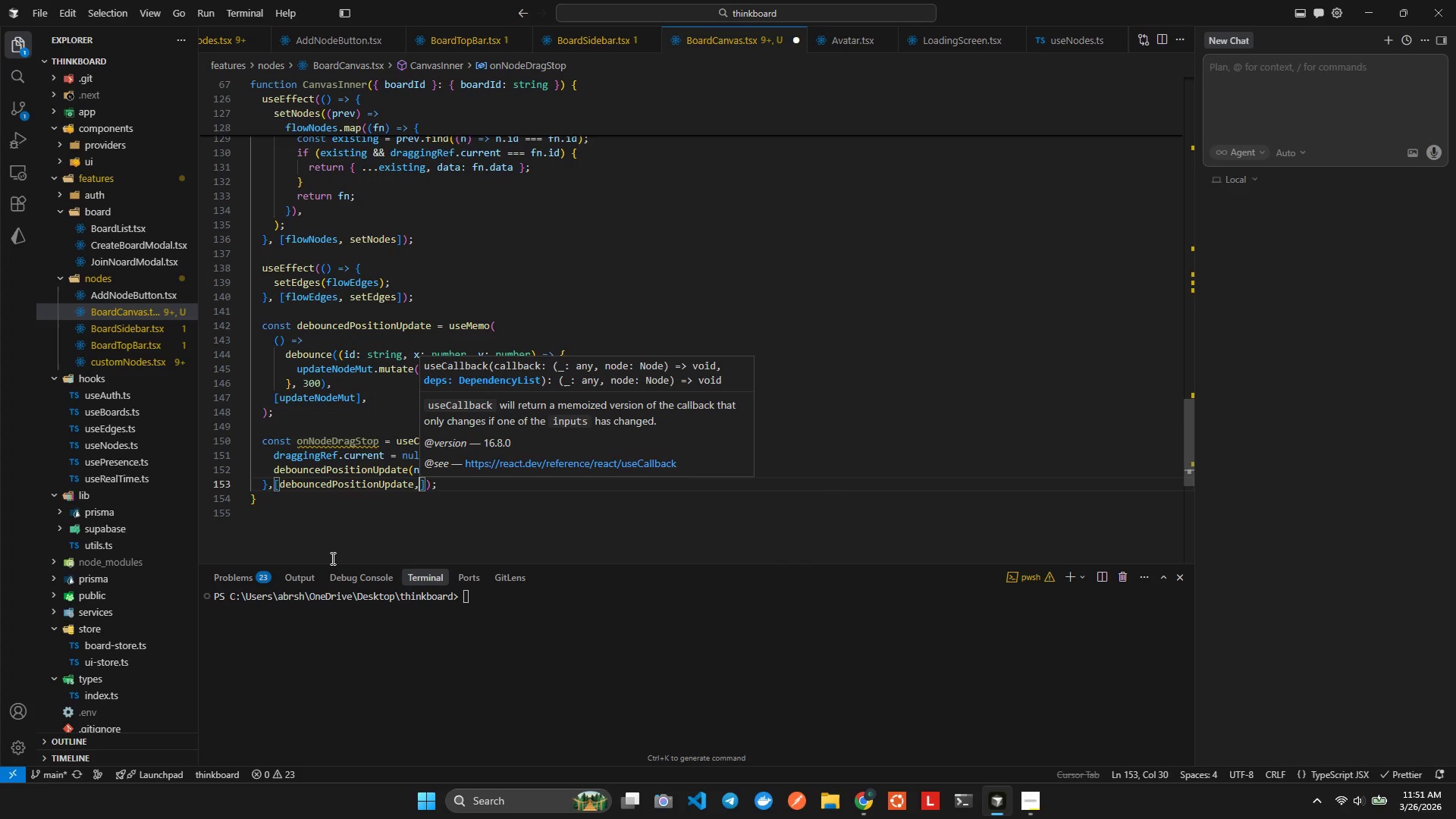 
key(Alt+AltLeft)
 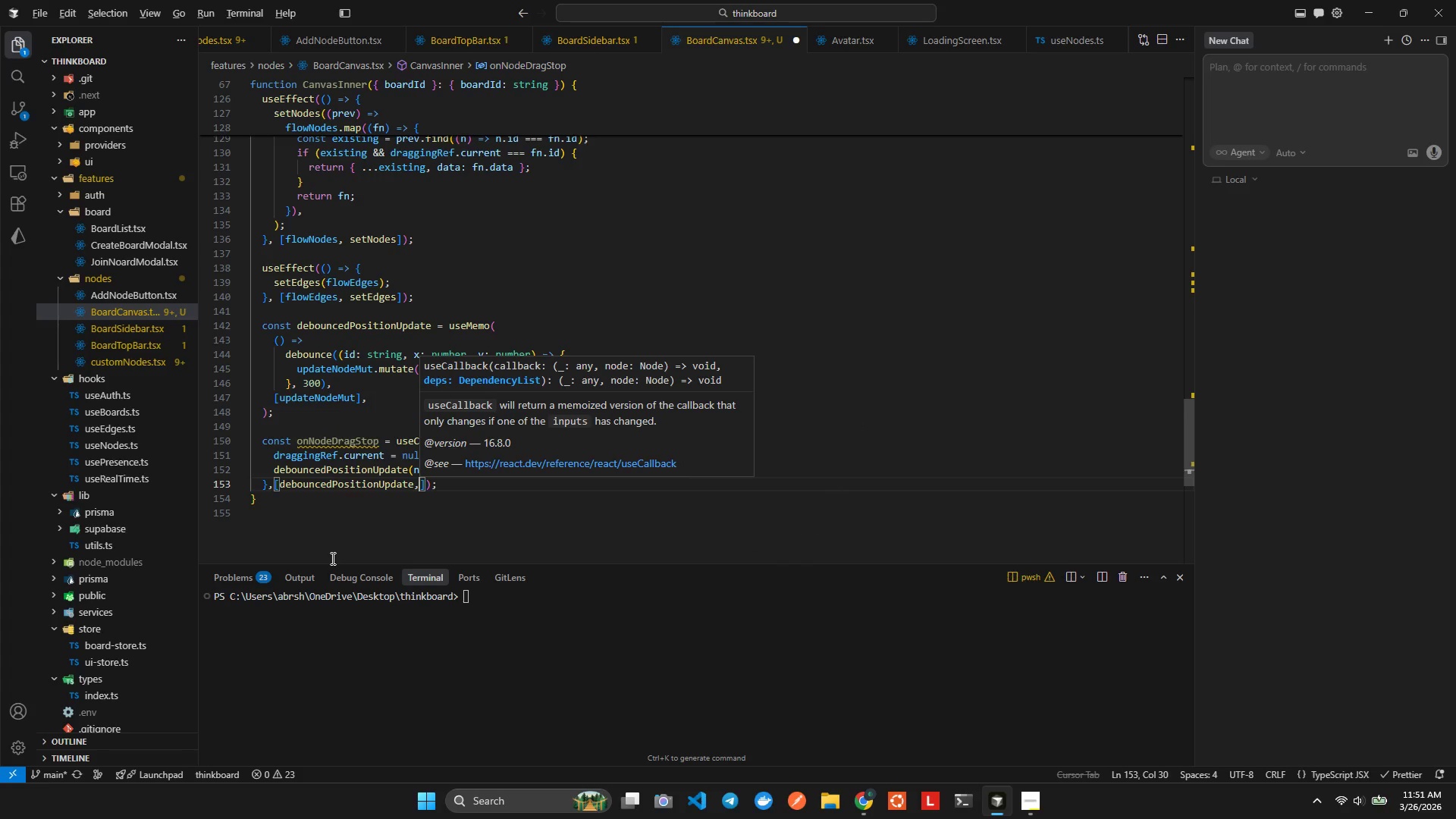 
key(Alt+Shift+ShiftLeft)
 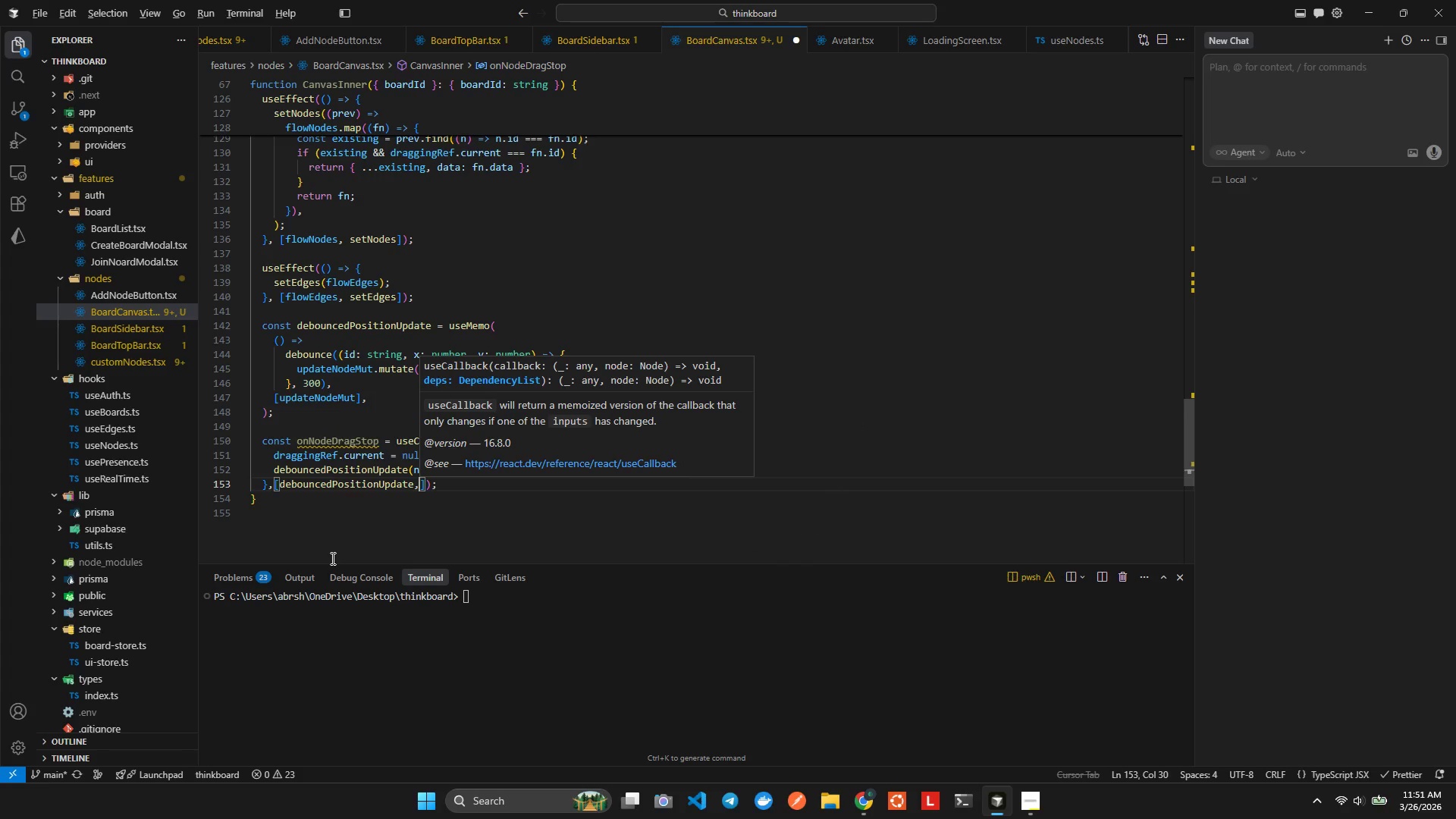 
key(Alt+Shift+F)
 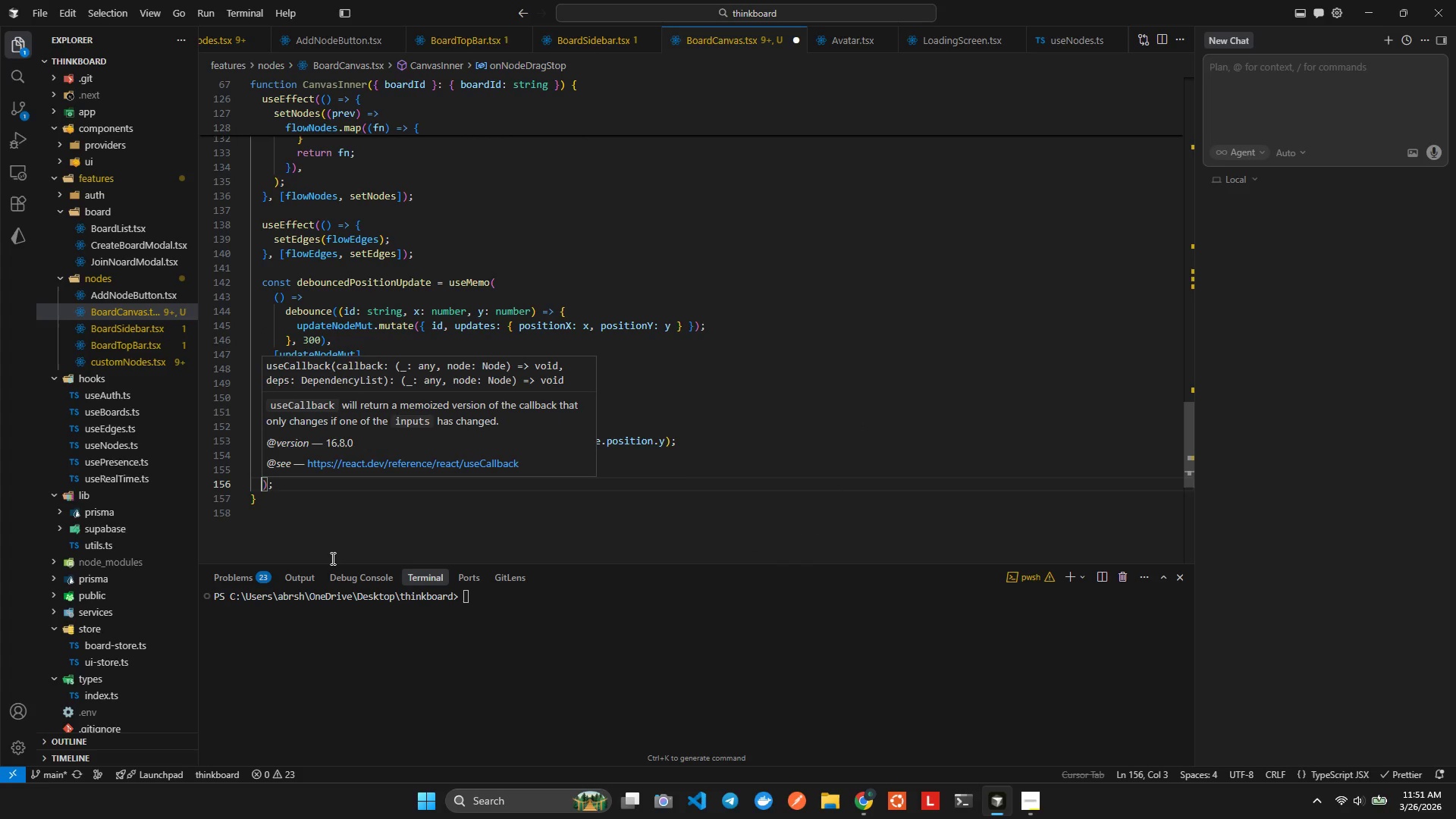 
key(Control+ControlLeft)
 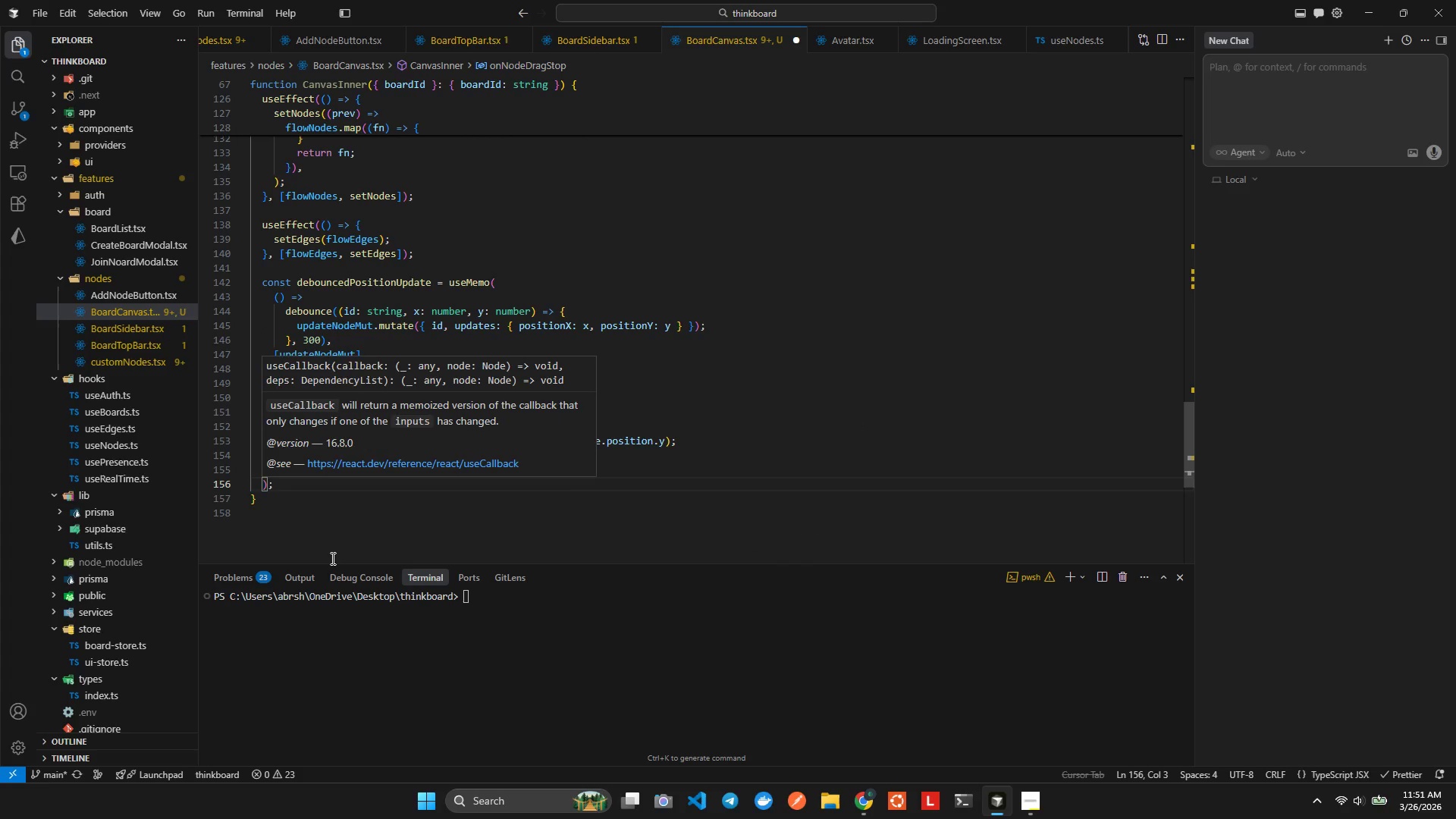 
key(Control+S)
 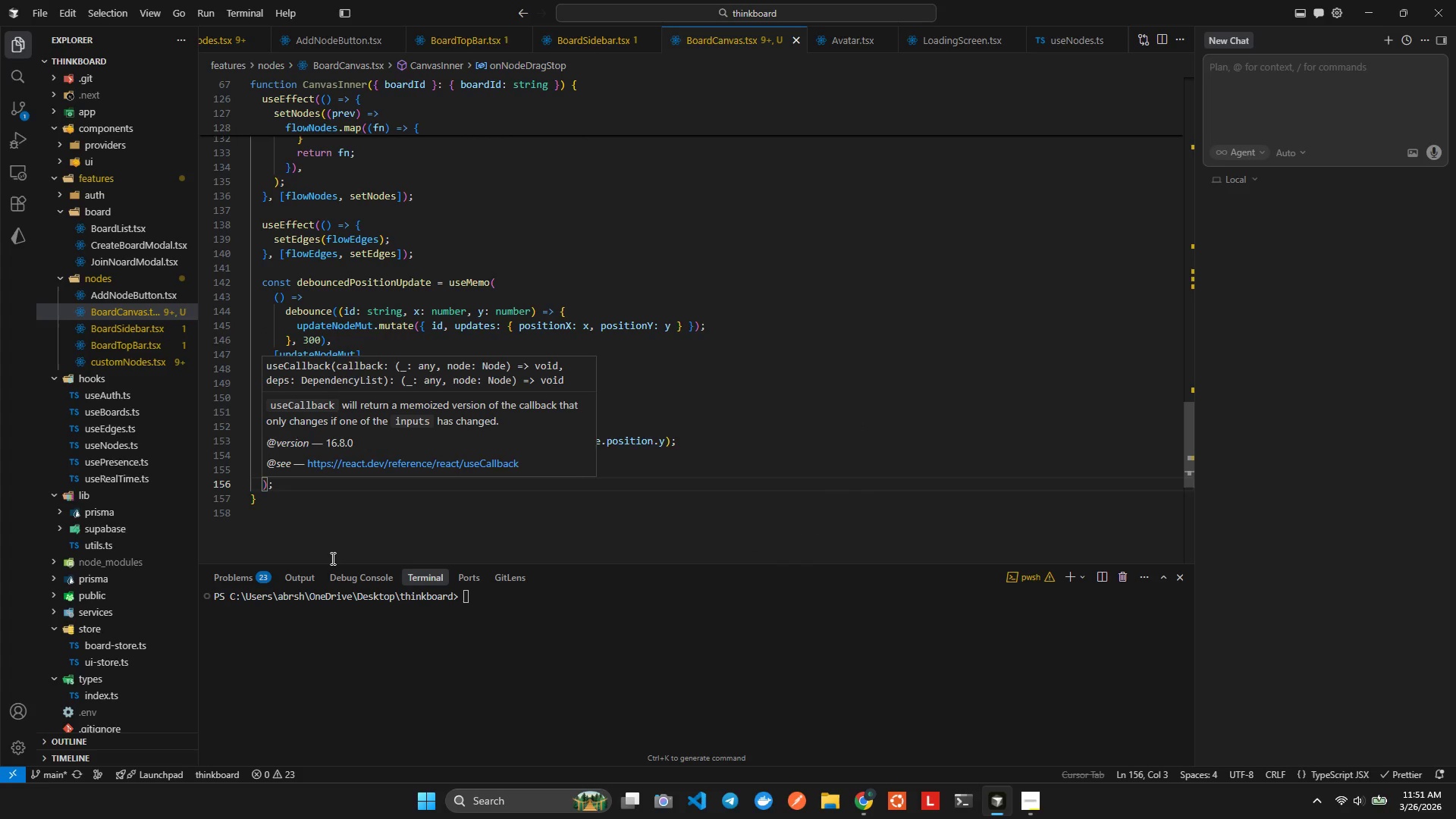 
key(ArrowRight)
 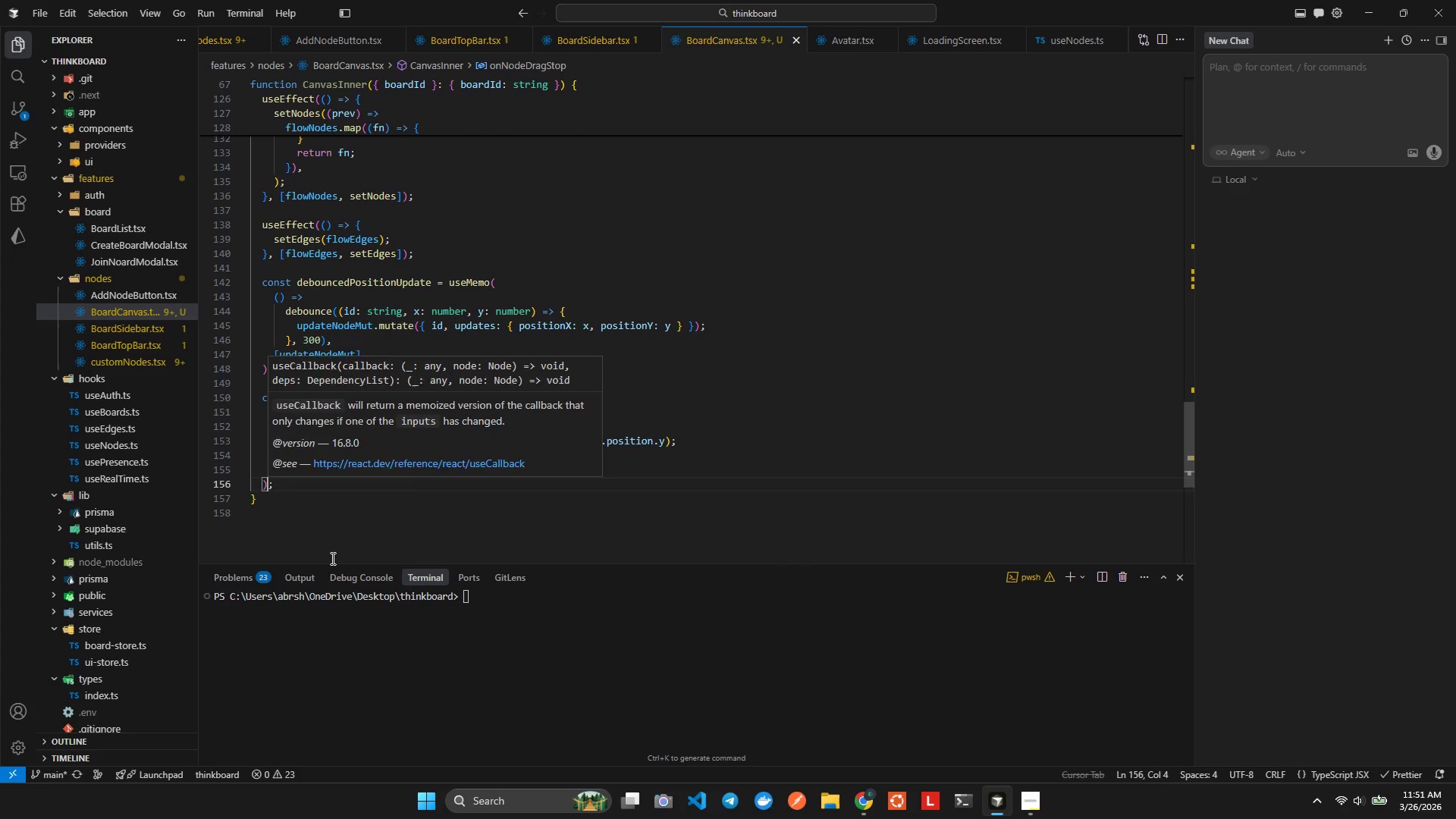 
key(ArrowRight)
 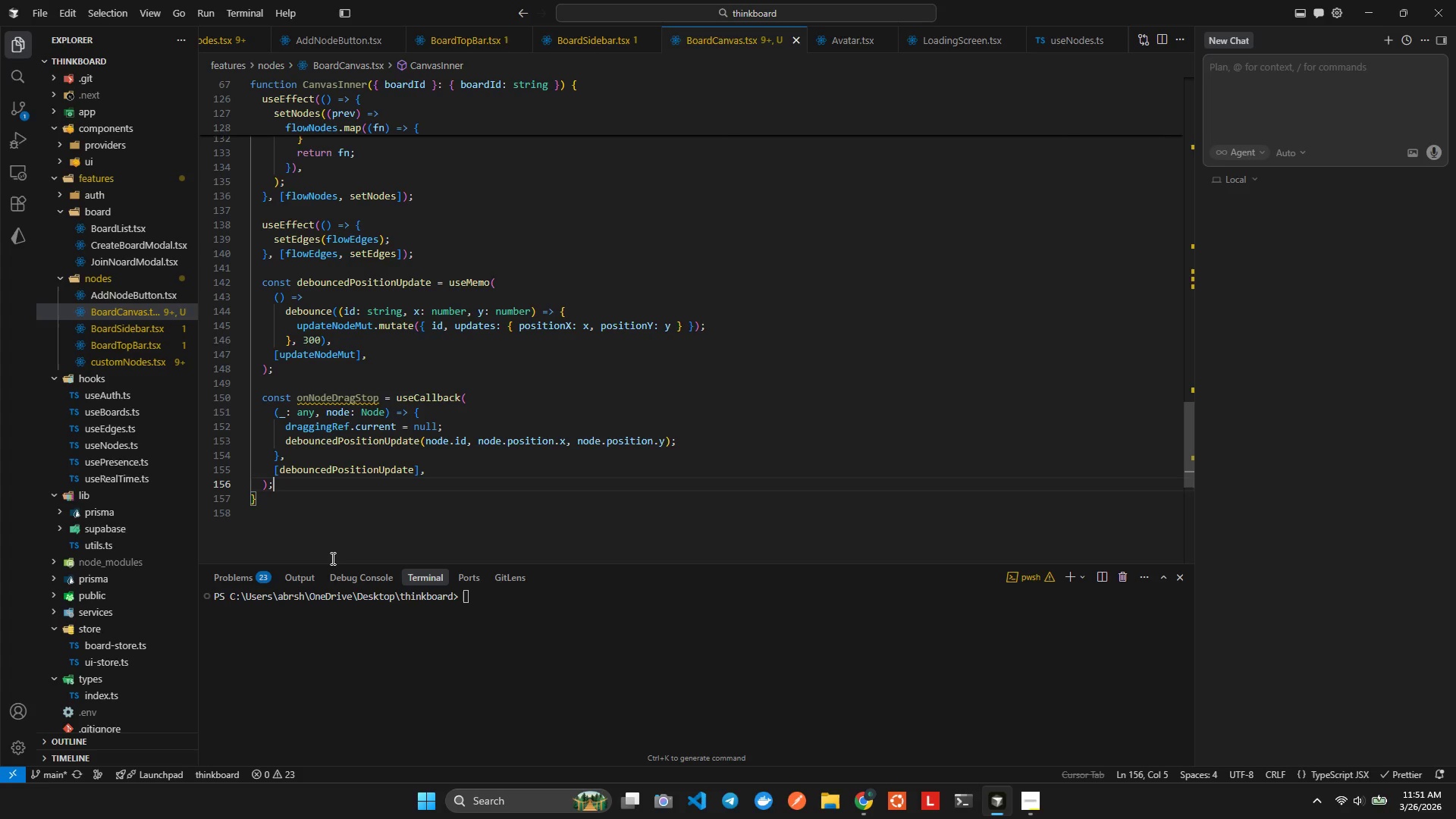 
key(Enter)
 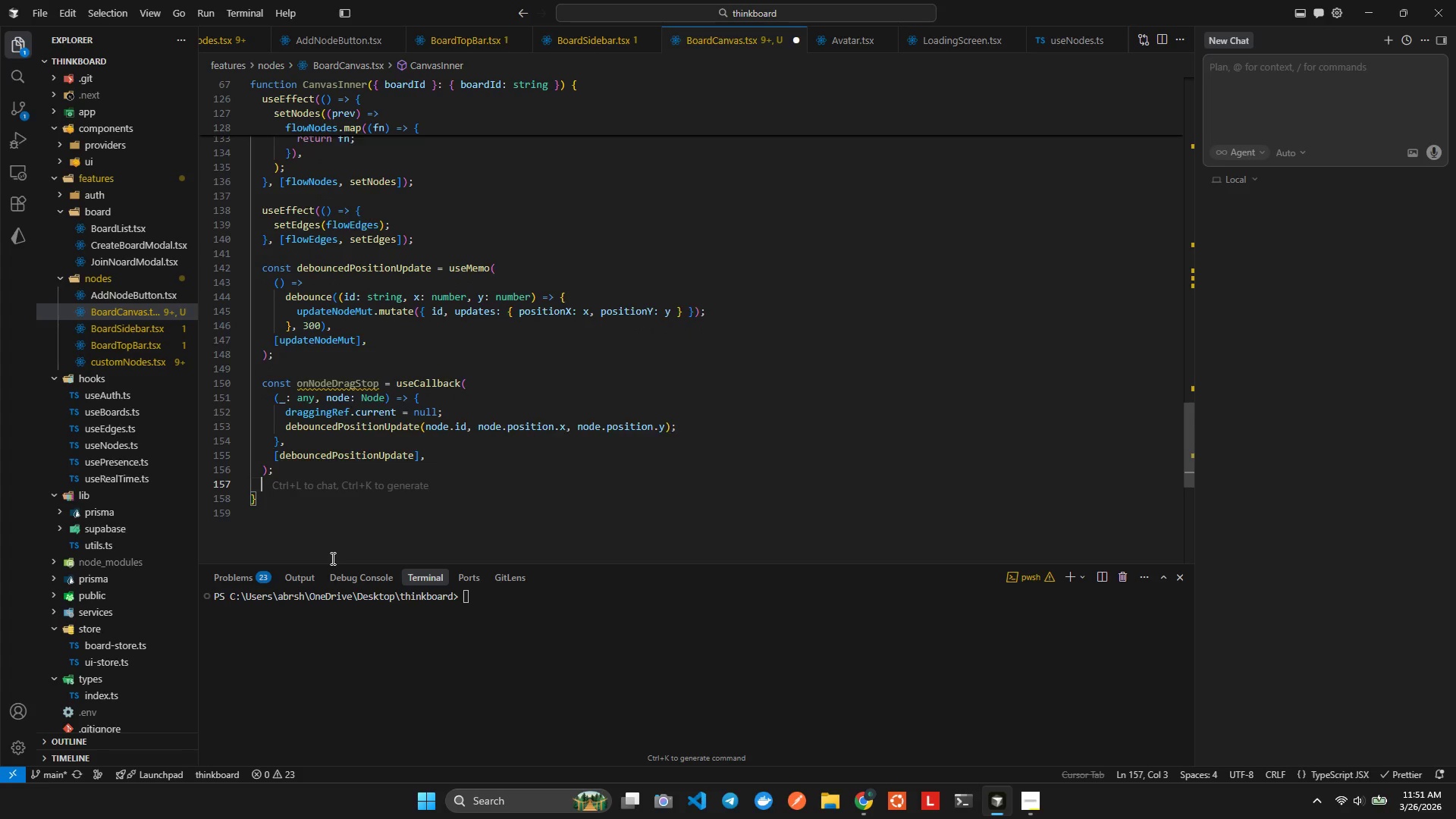 
key(Enter)
 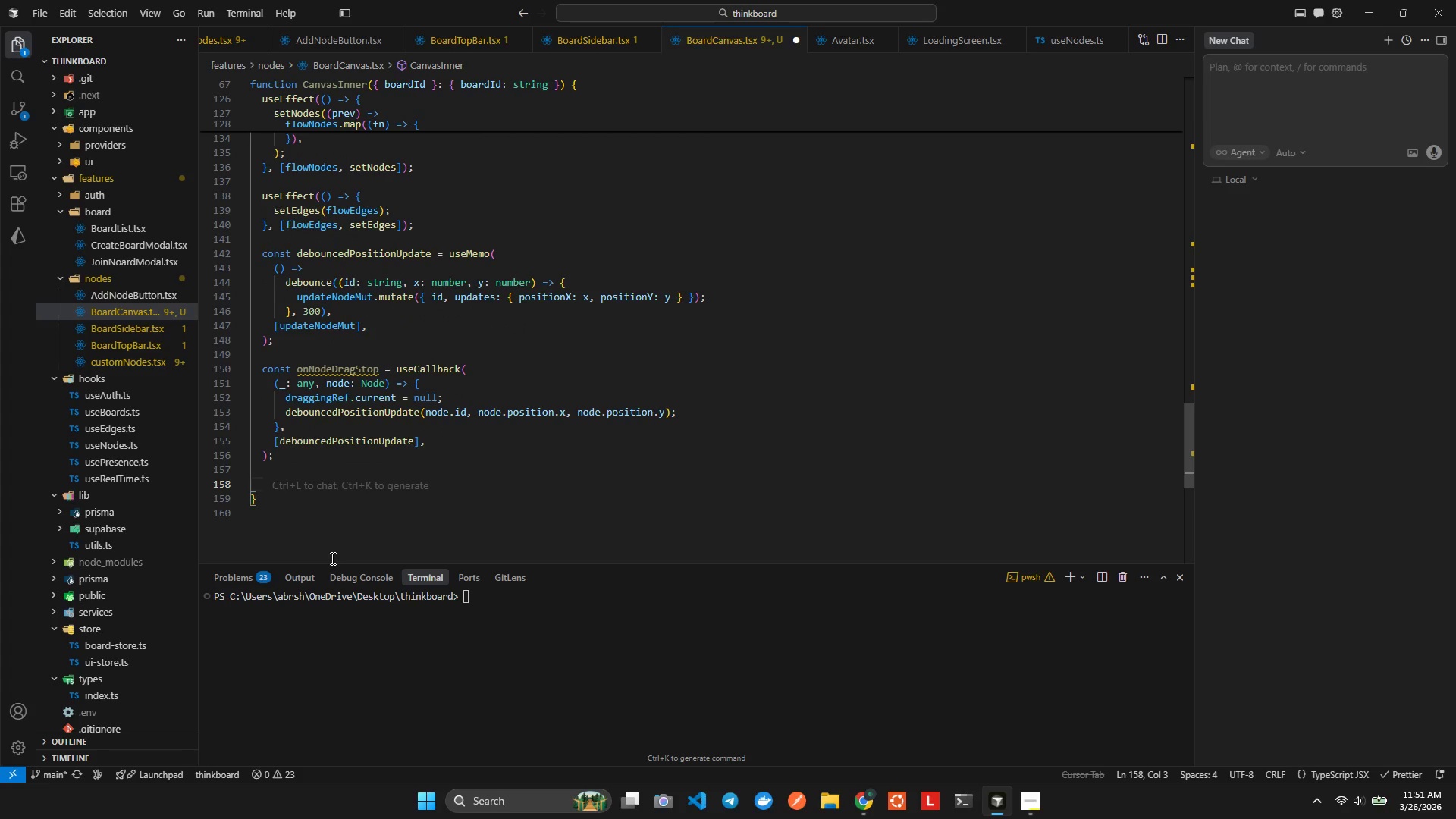 
type(const onConnecct )
key(Backspace)
key(Backspace)
key(Backspace)
type(t = useCallb')
key(Backspace)
 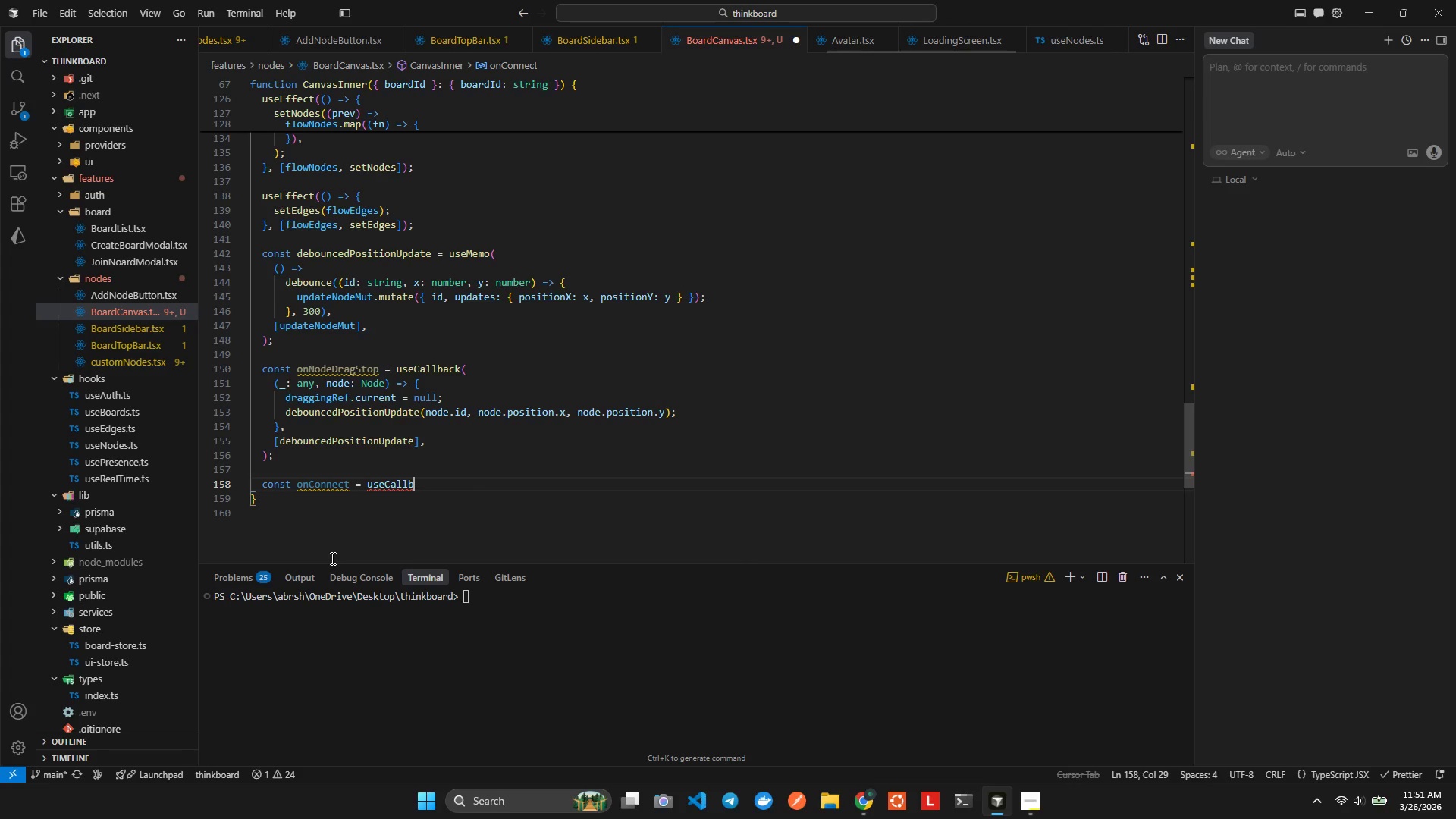 
key(Control+ControlLeft)
 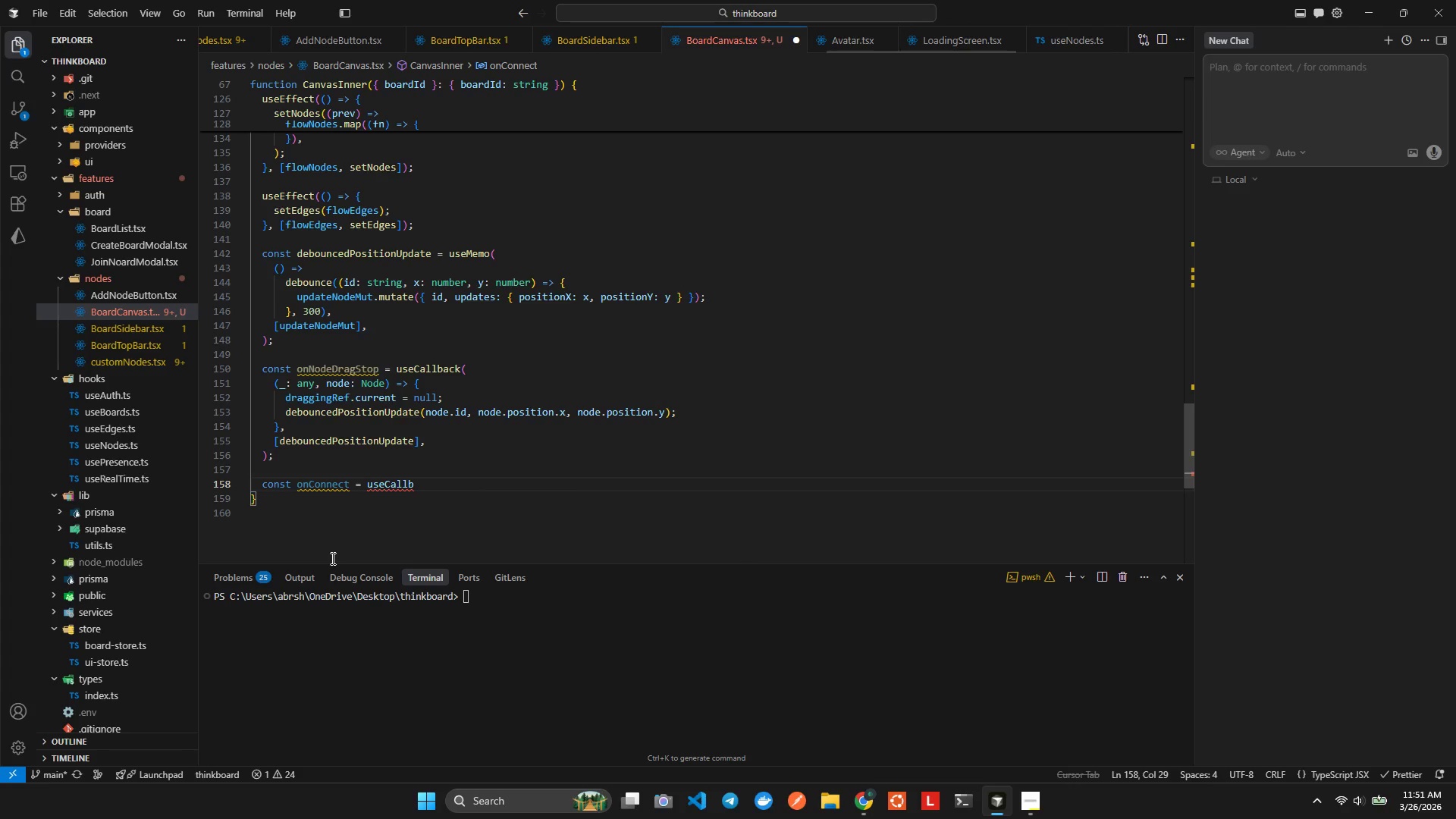 
key(Control+Space)
 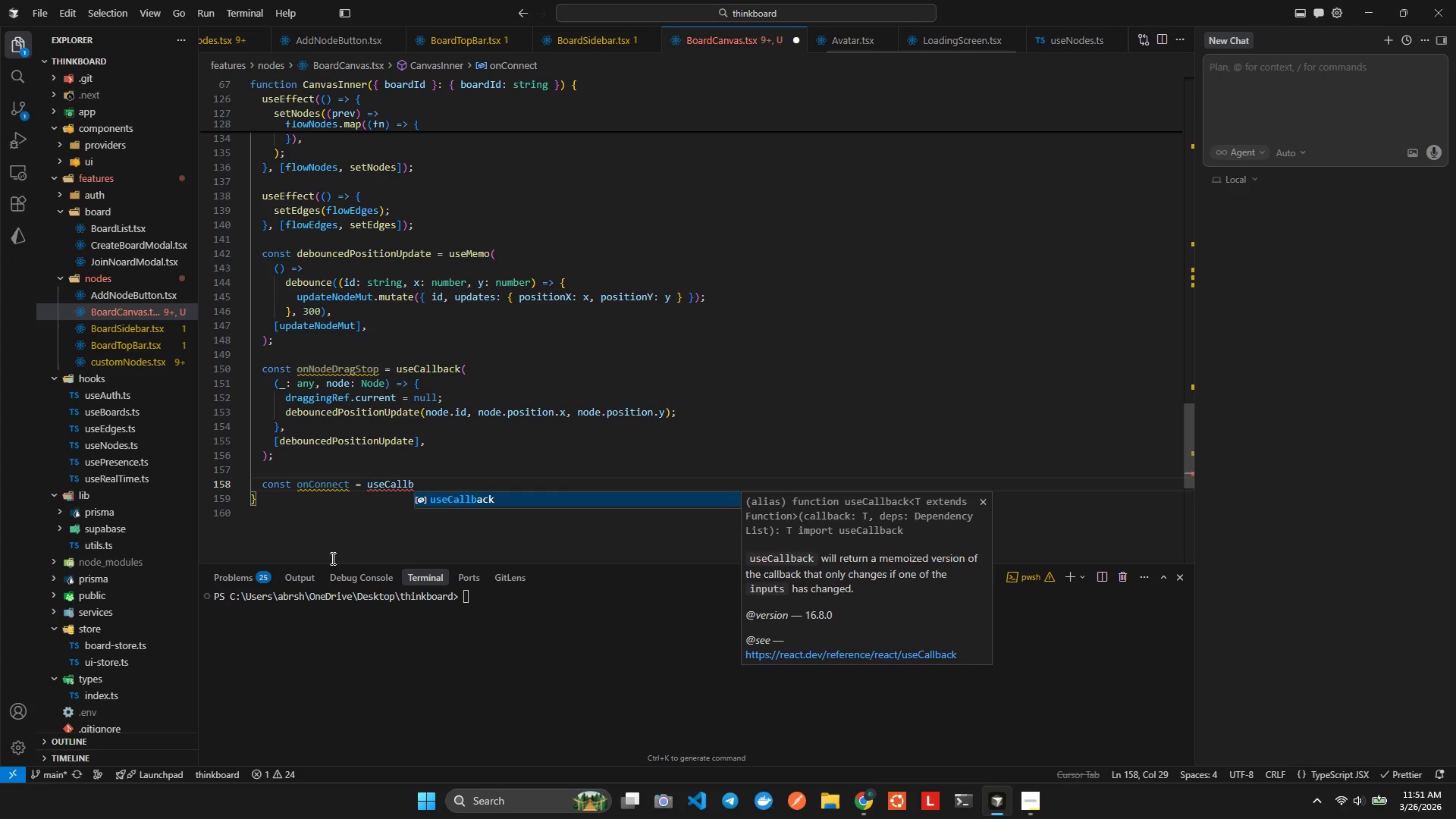 
key(Enter)
 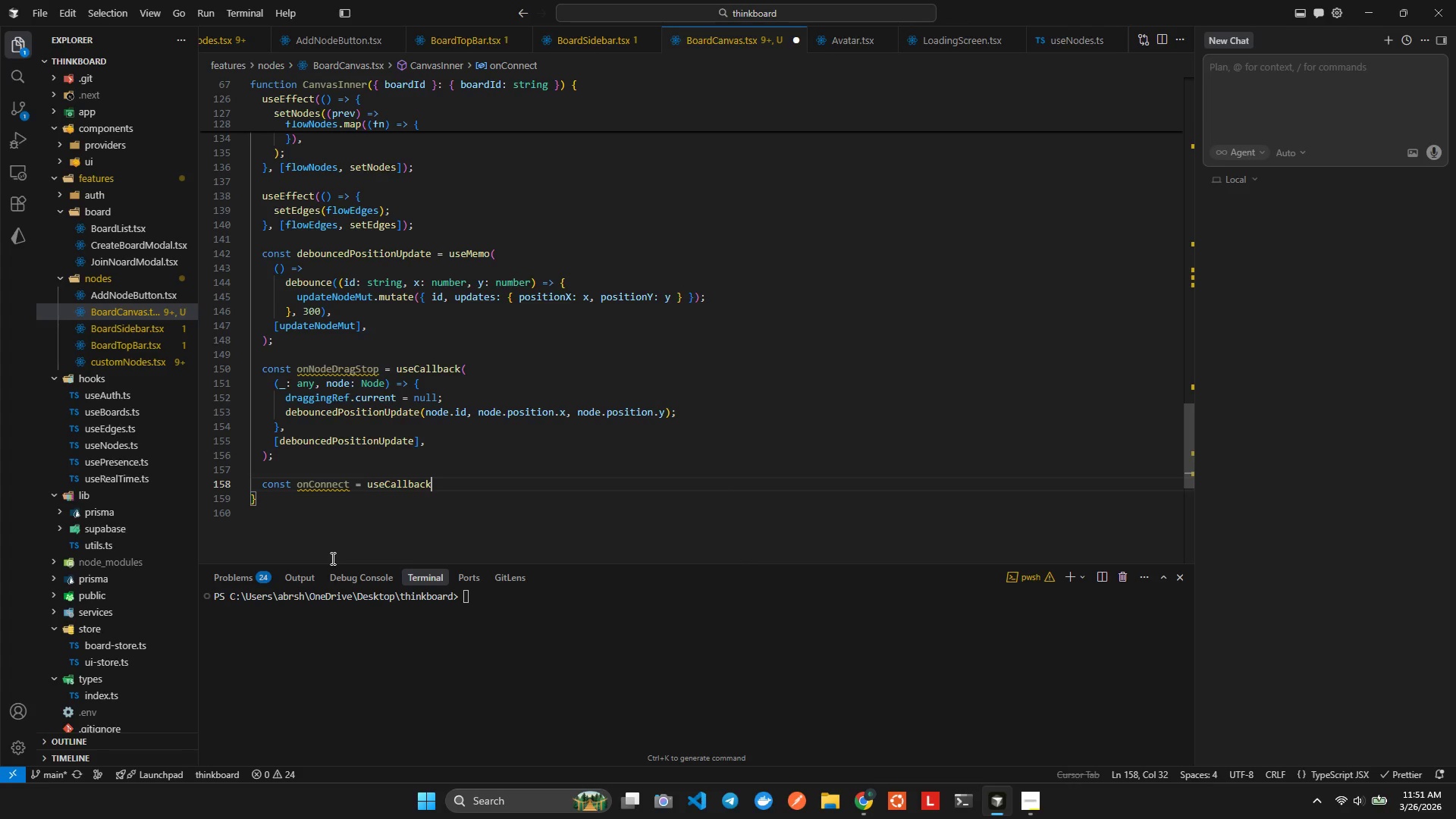 
key(Shift+9)
 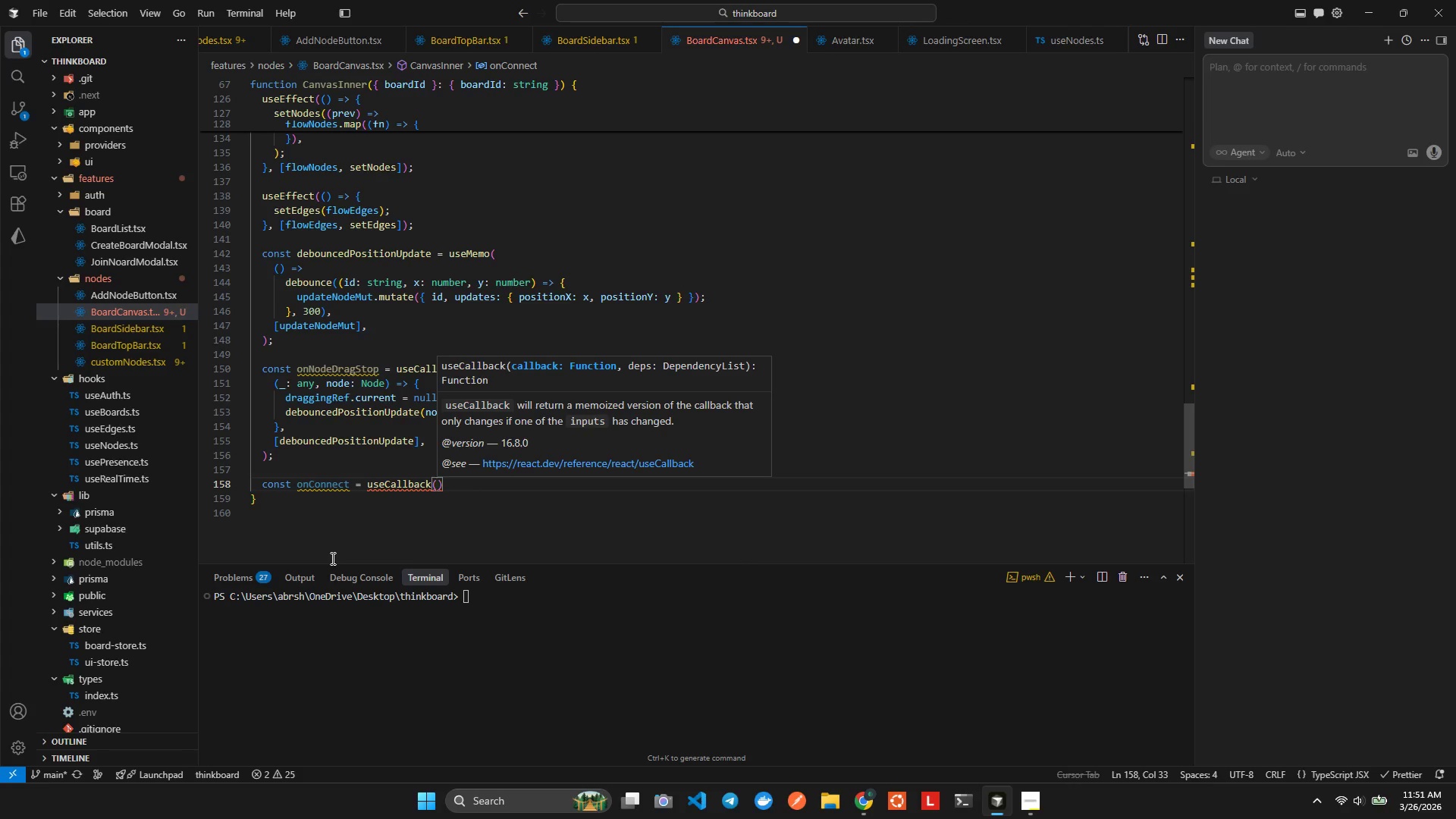 
key(Enter)
 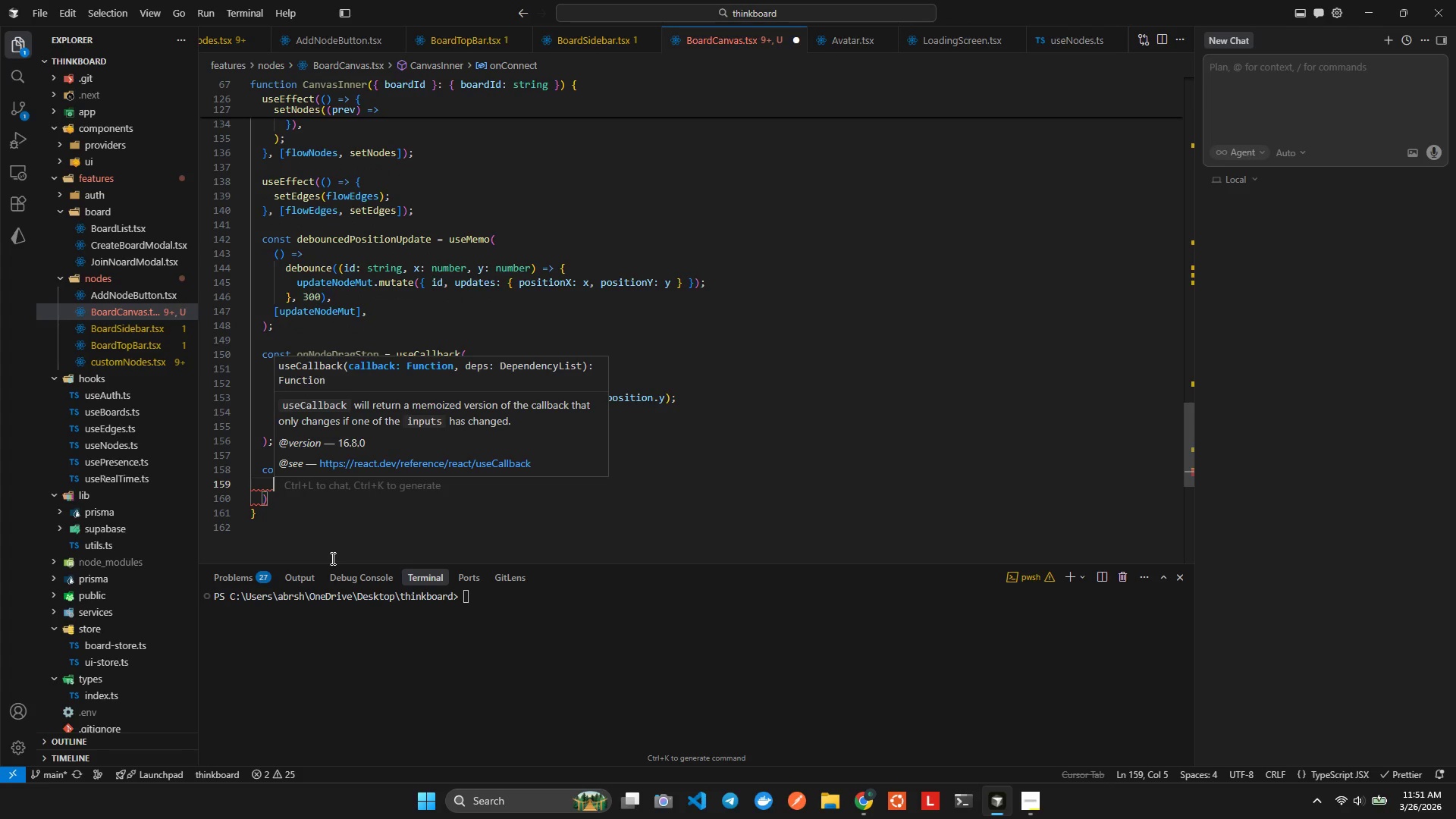 
type((conn: Connn)
key(Backspace)
type(e)
 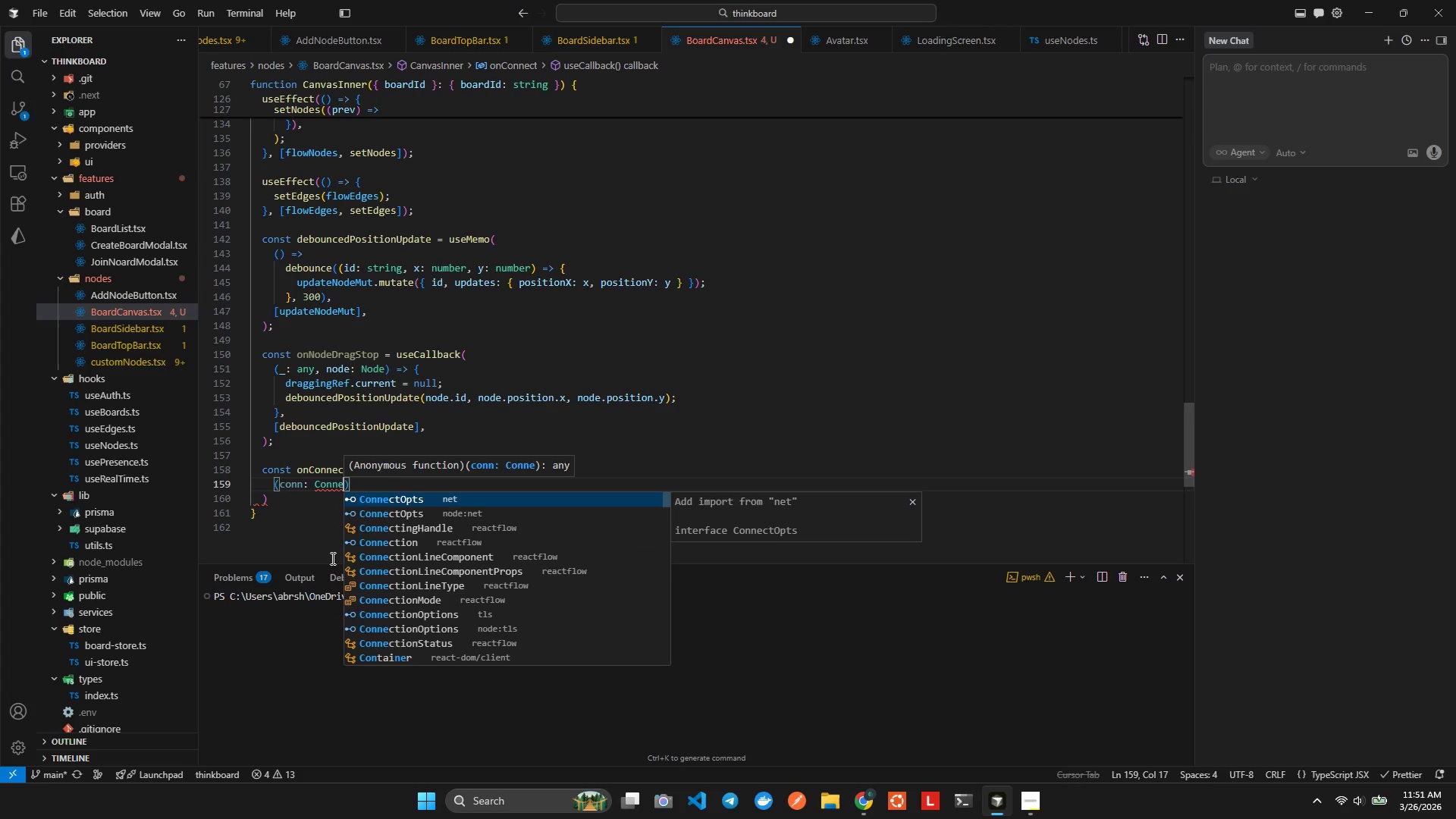 
key(ArrowDown)
 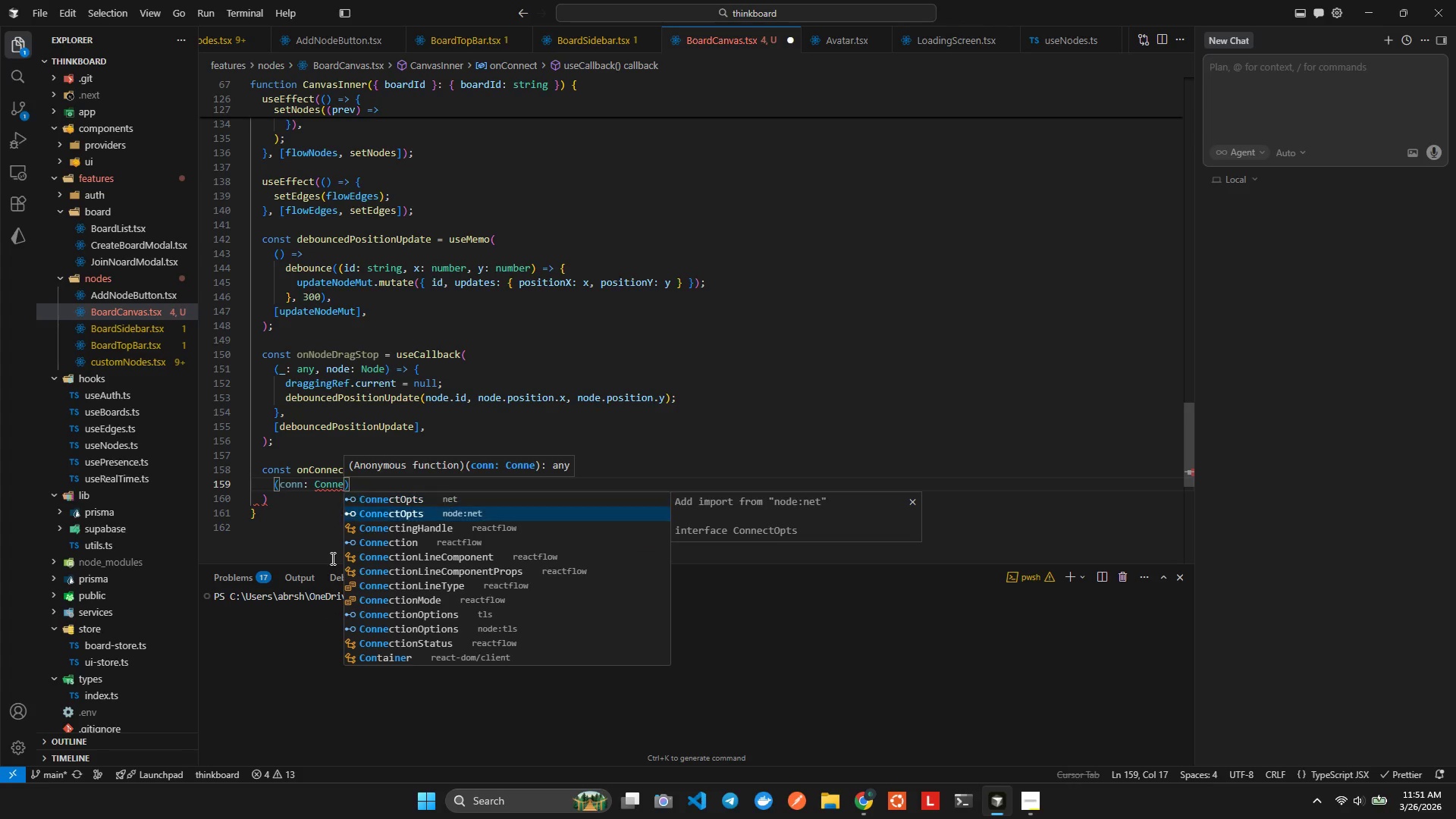 
key(ArrowDown)
 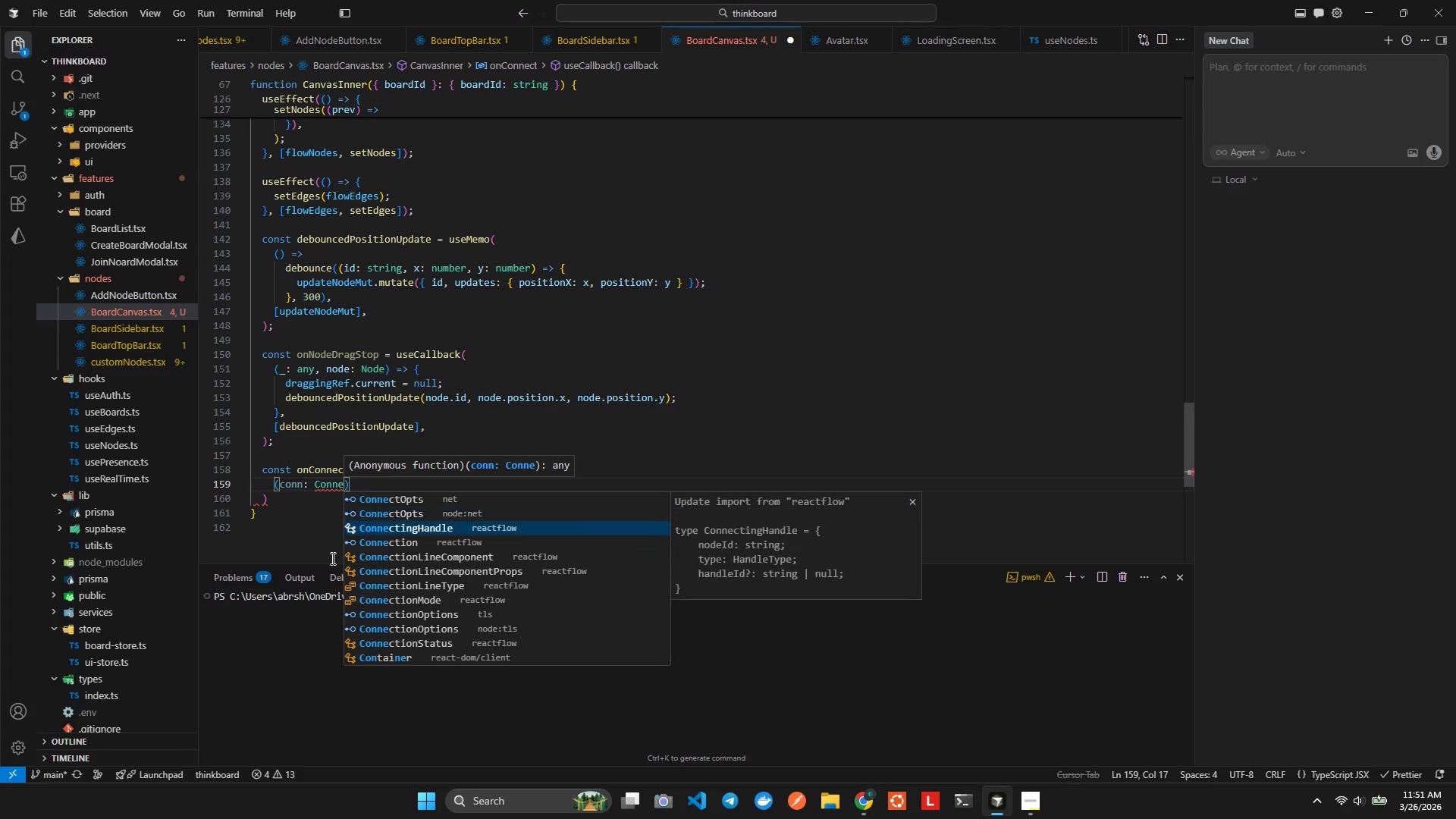 
key(ArrowDown)
 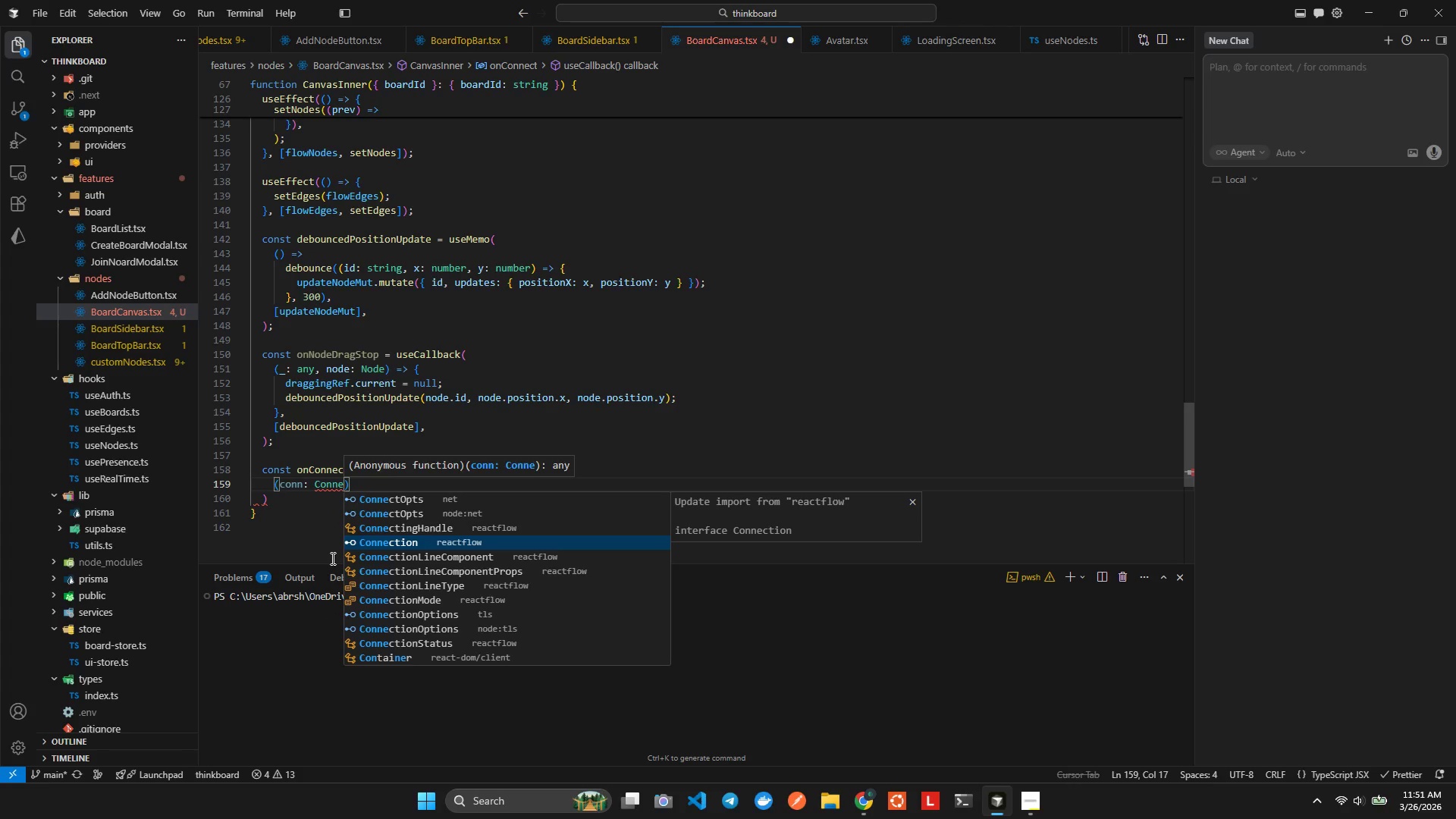 
key(Enter)
 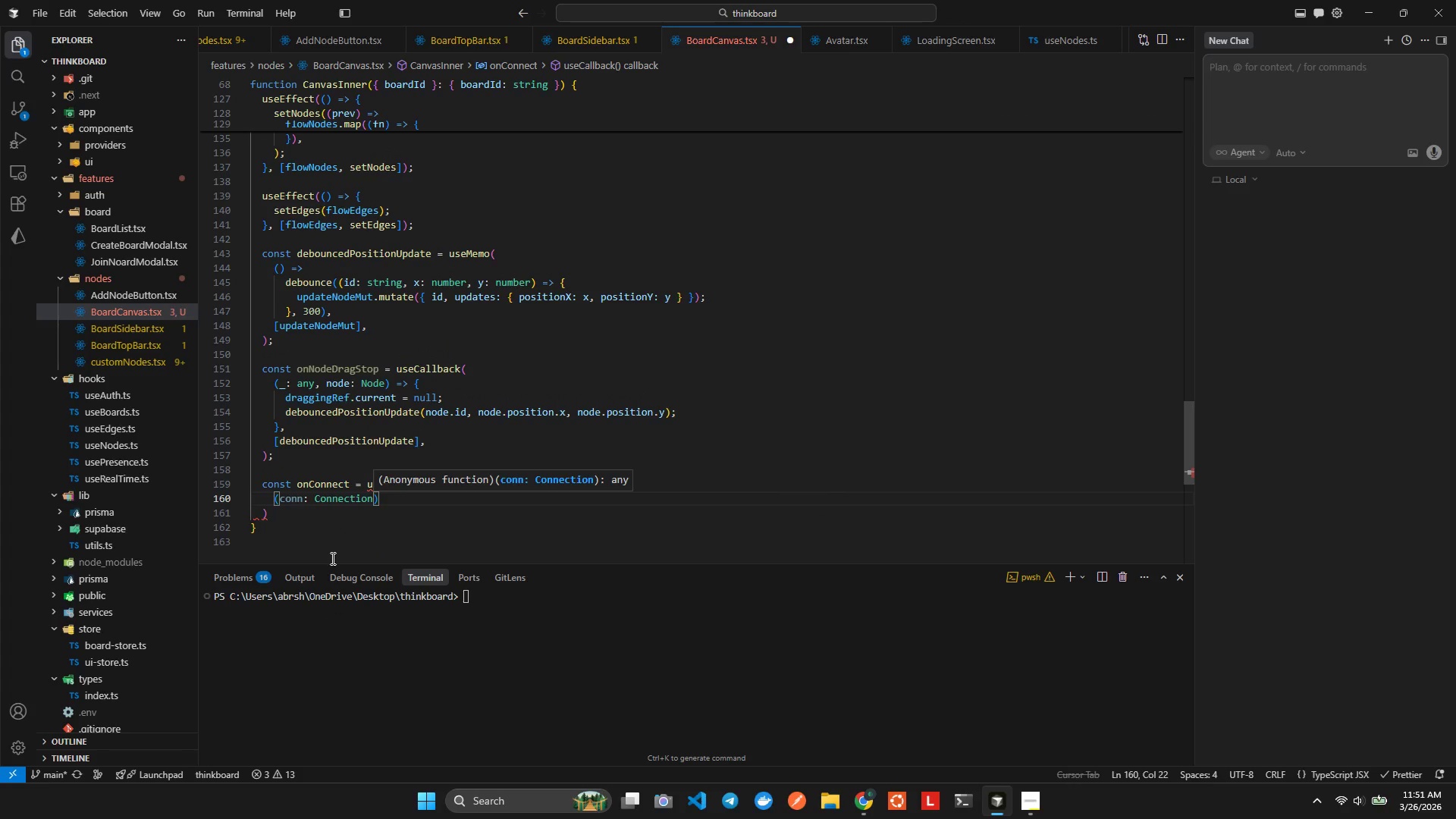 
key(ArrowRight)
 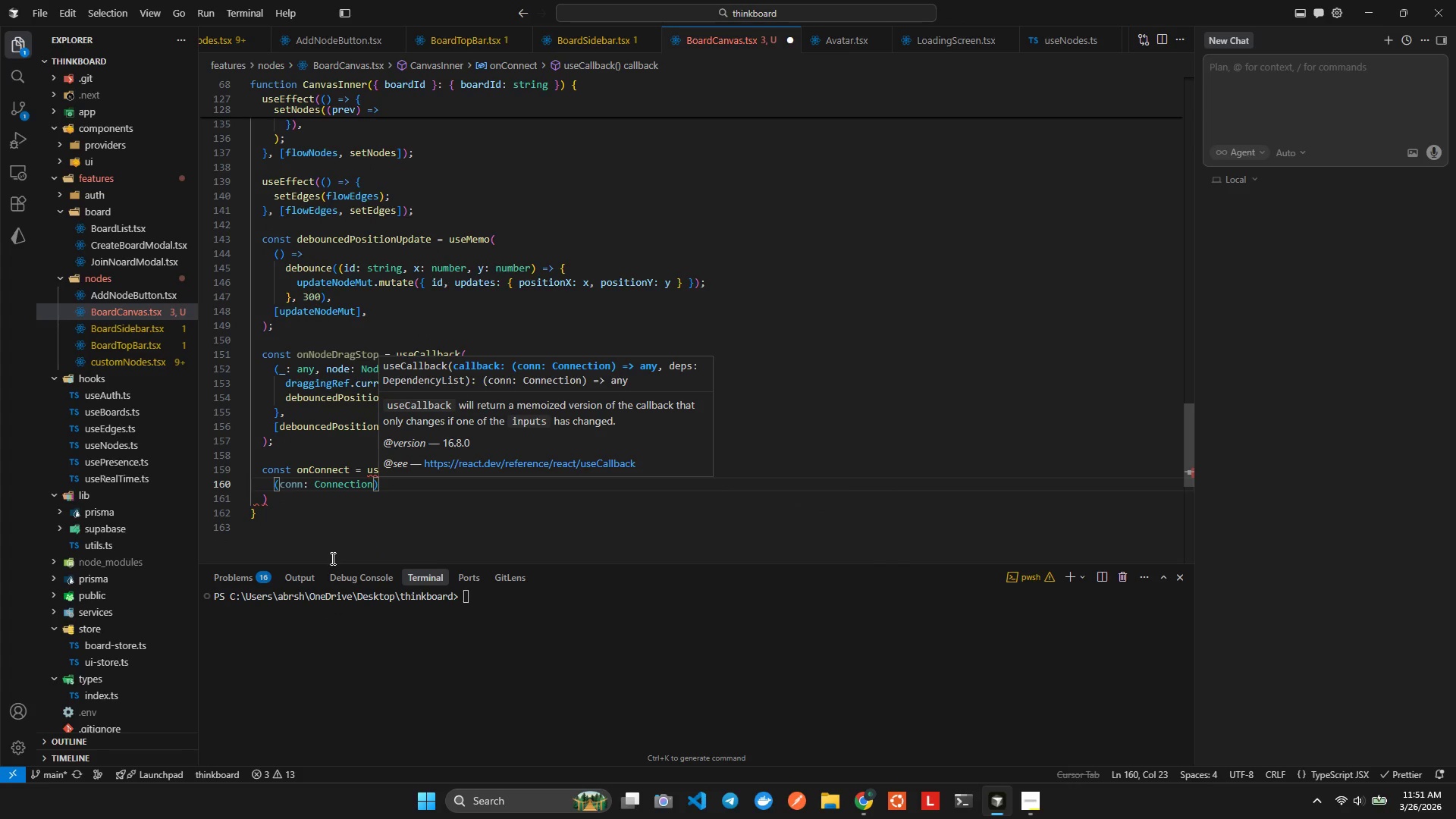 
key(Equal)
 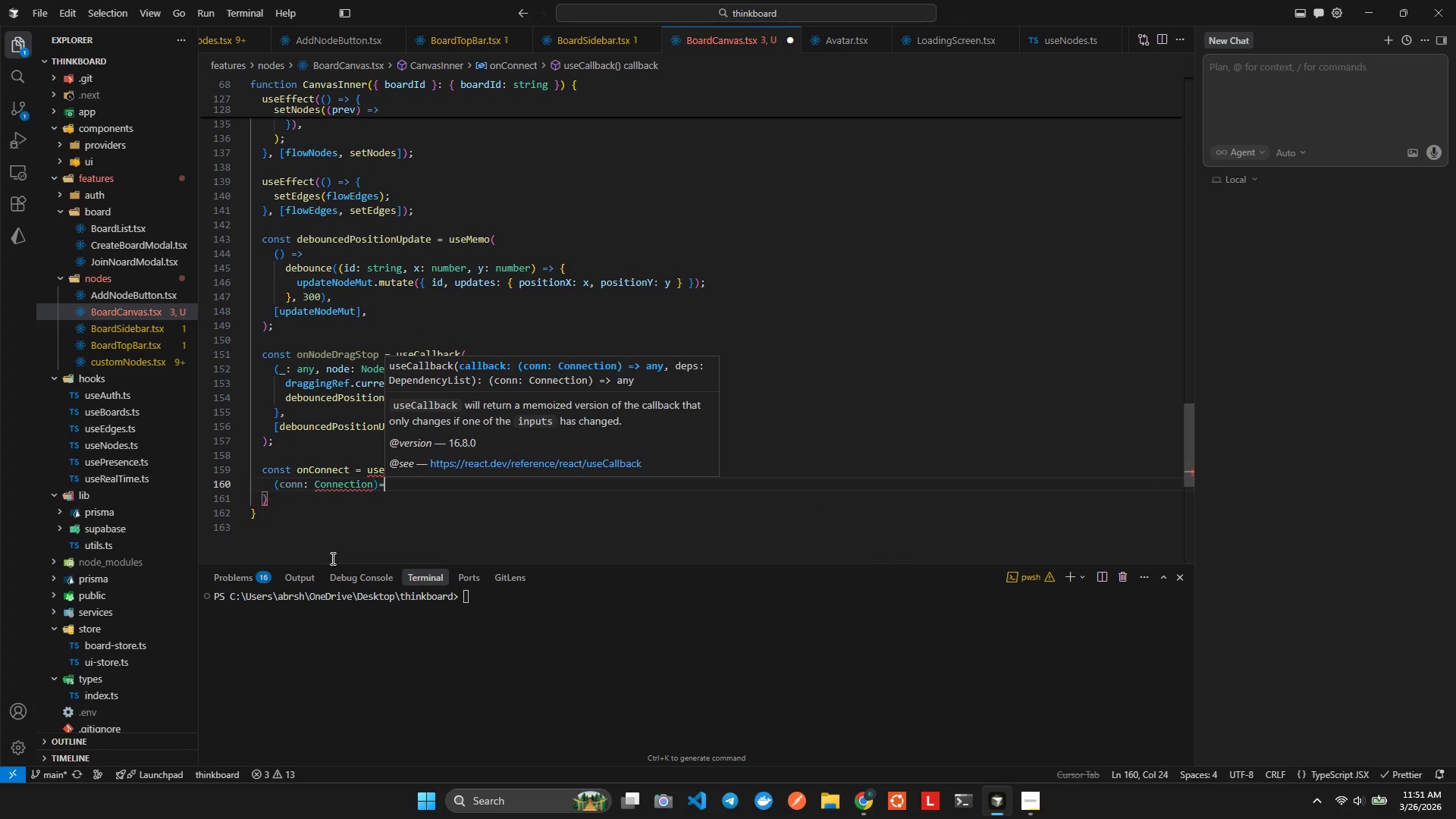 
key(Shift+ShiftLeft)
 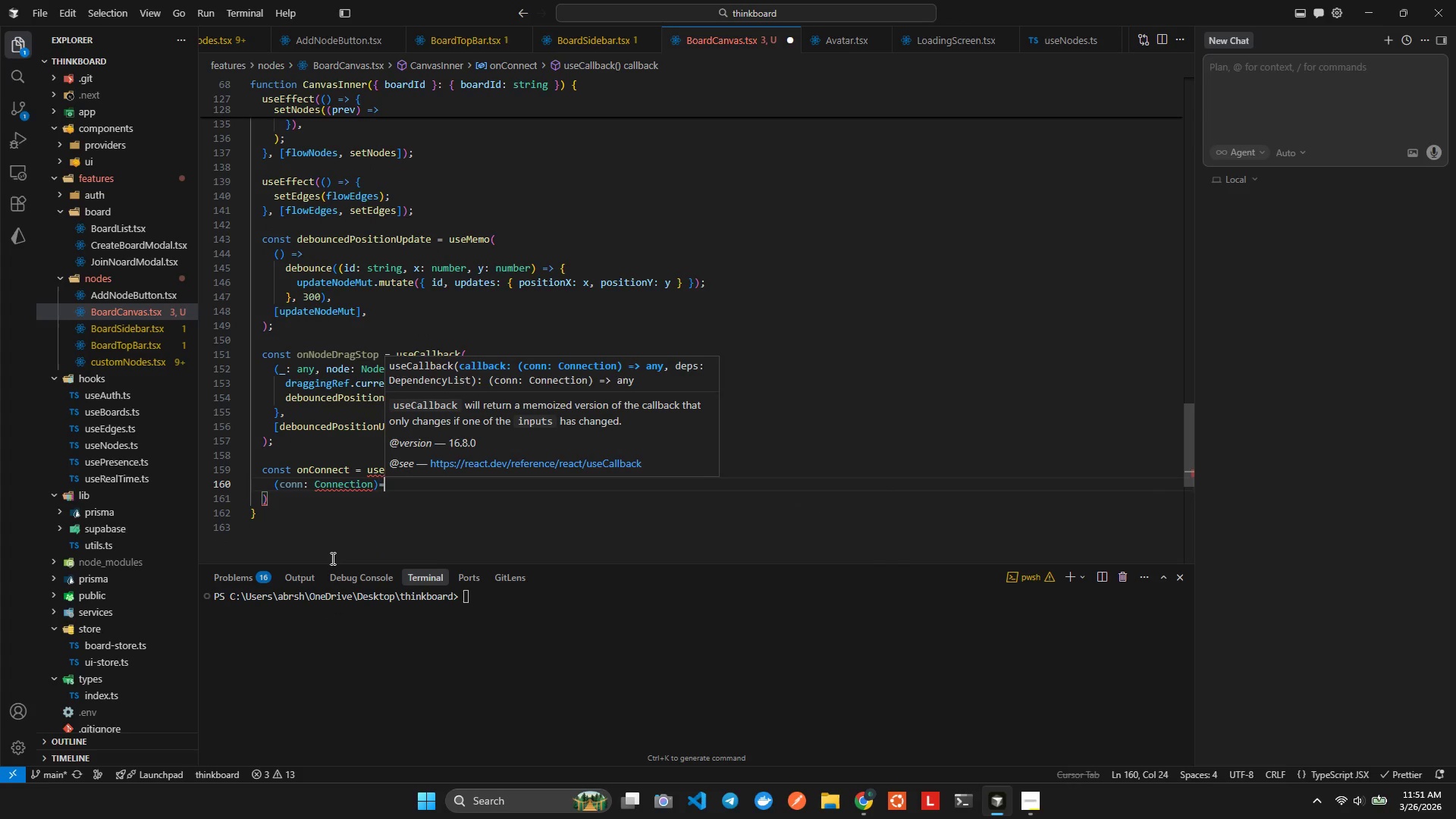 
key(Shift+Period)
 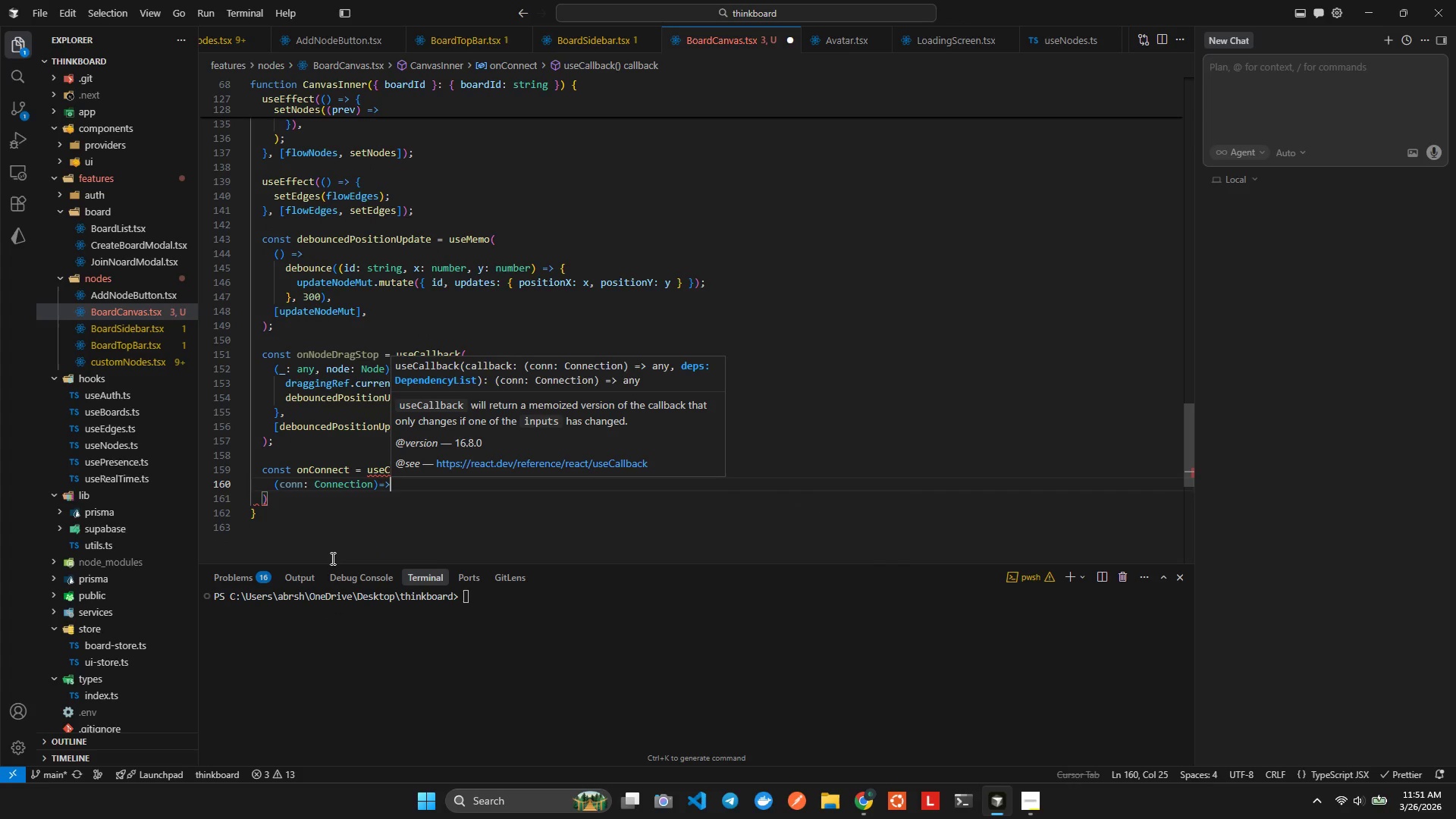 
key(Shift+ShiftLeft)
 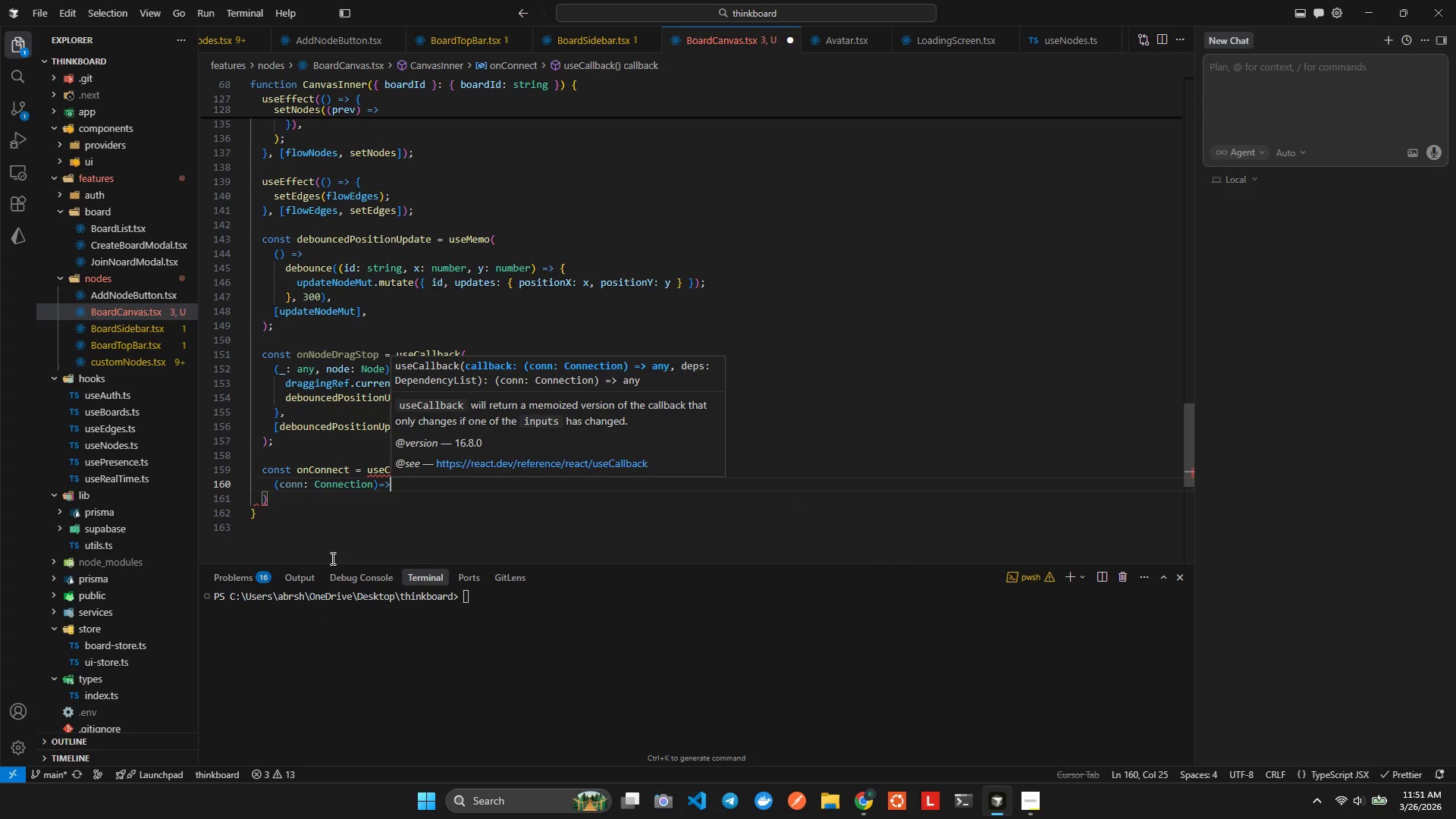 
key(Shift+BracketLeft)
 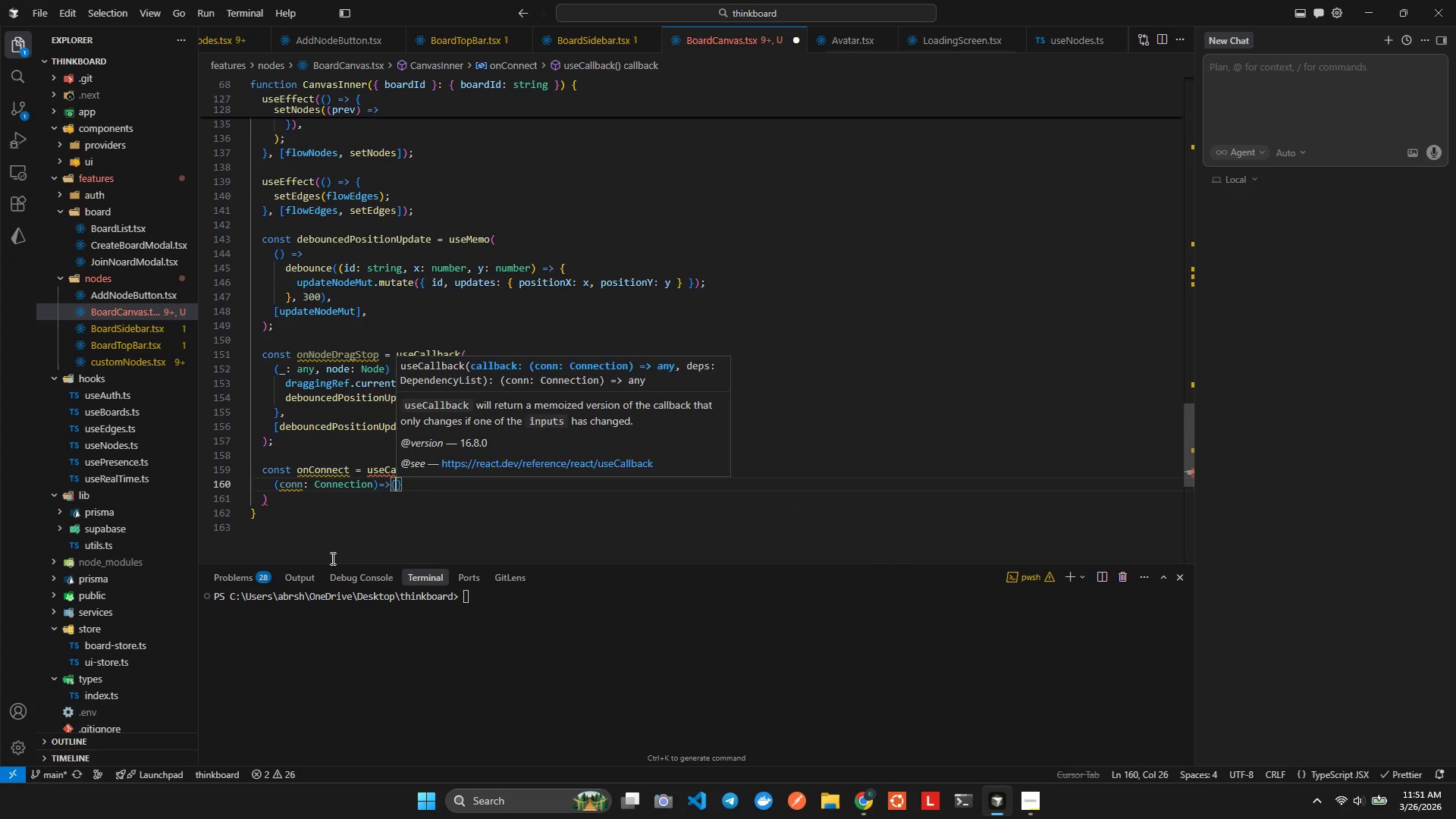 
key(Enter)
 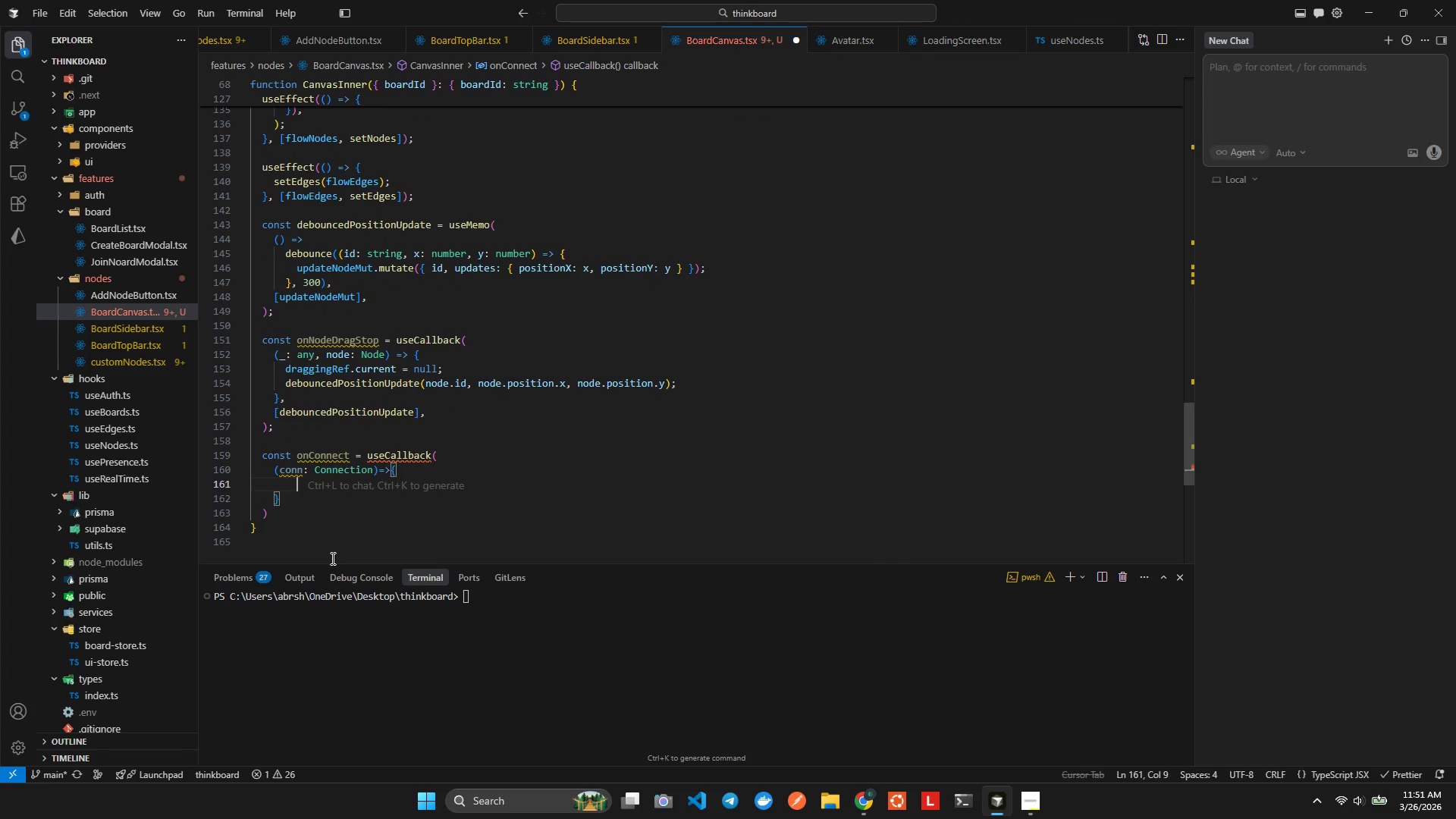 
type(if(conn)
 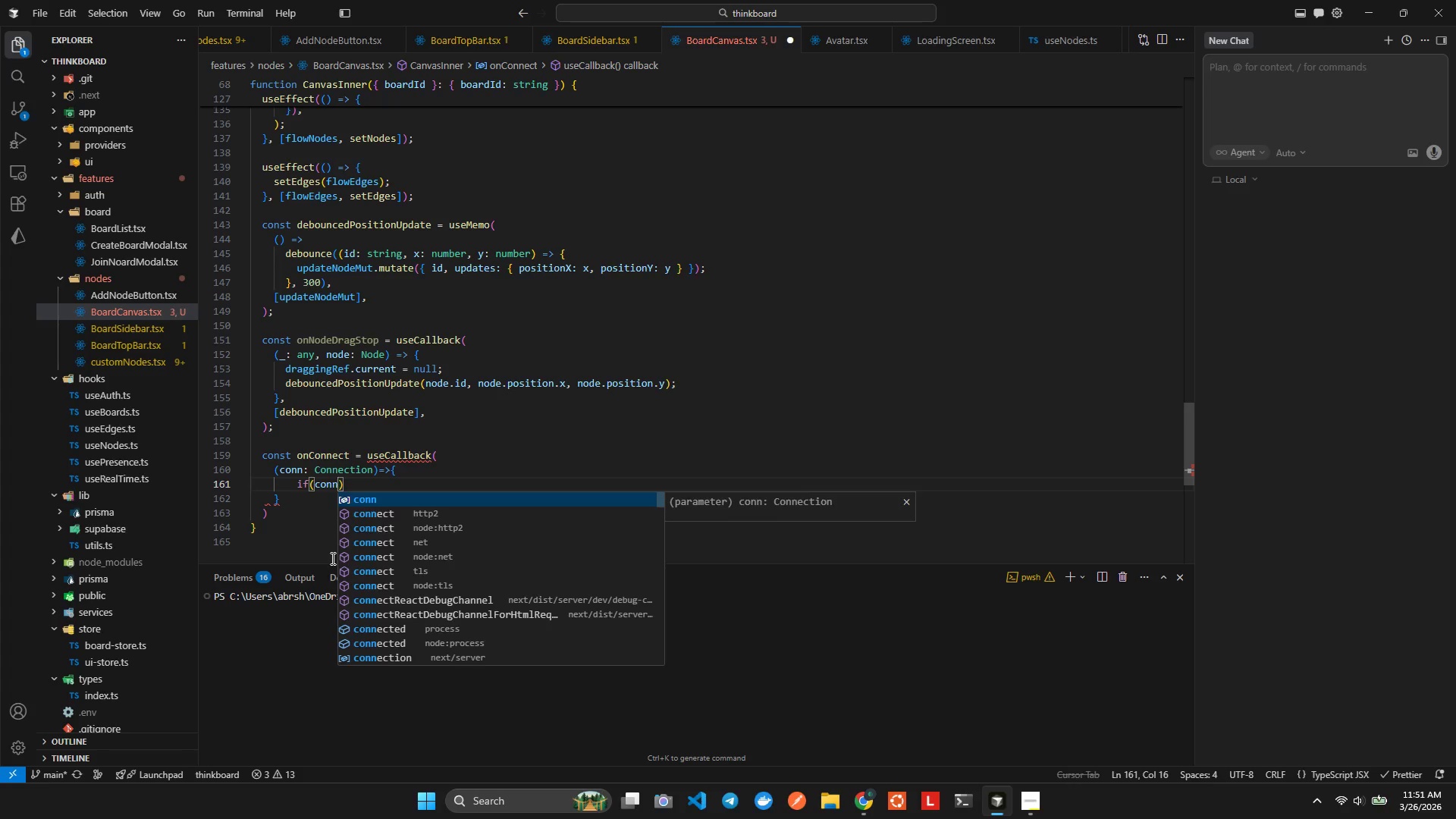 
key(Enter)
 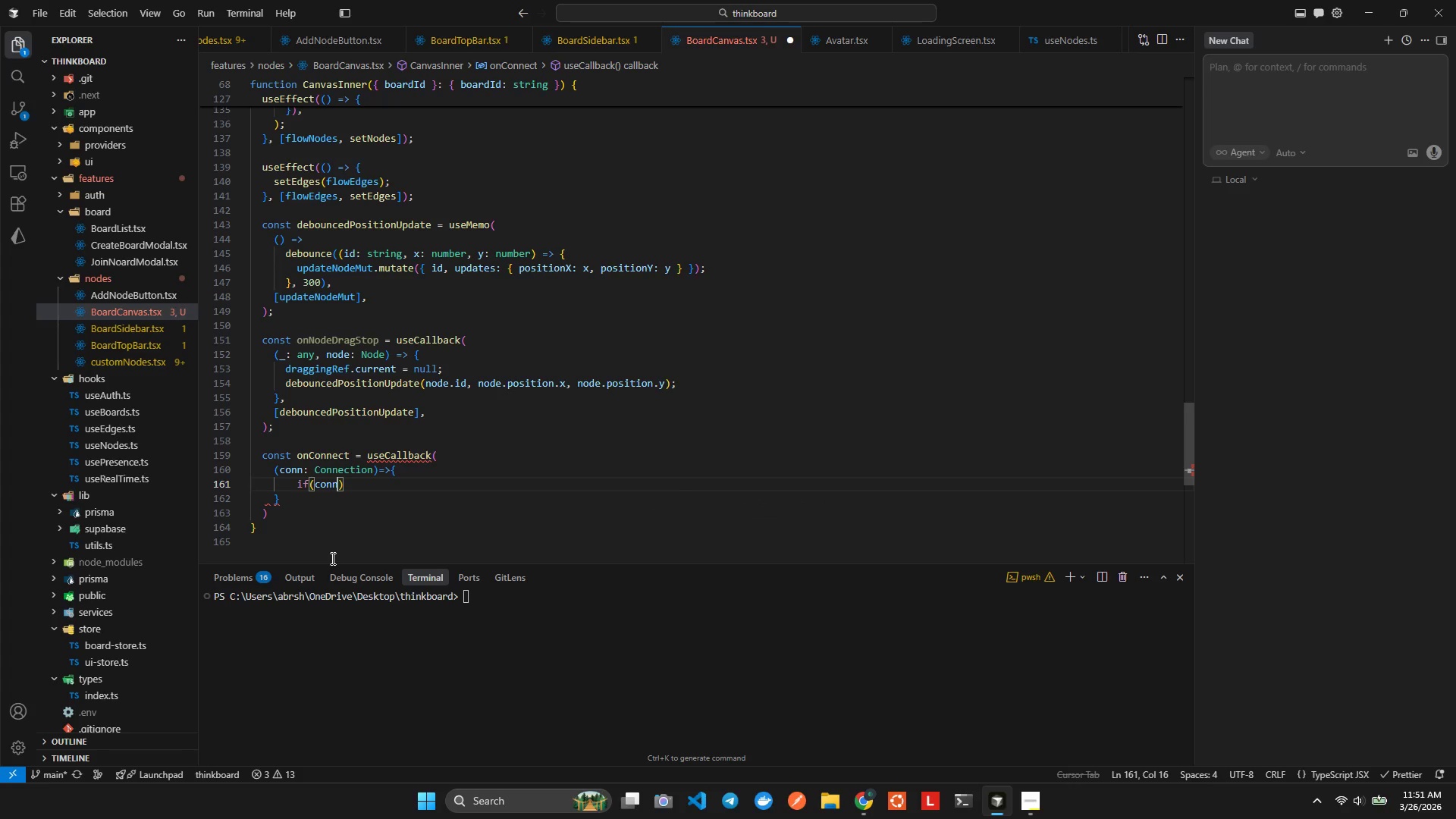 
type(.source)
 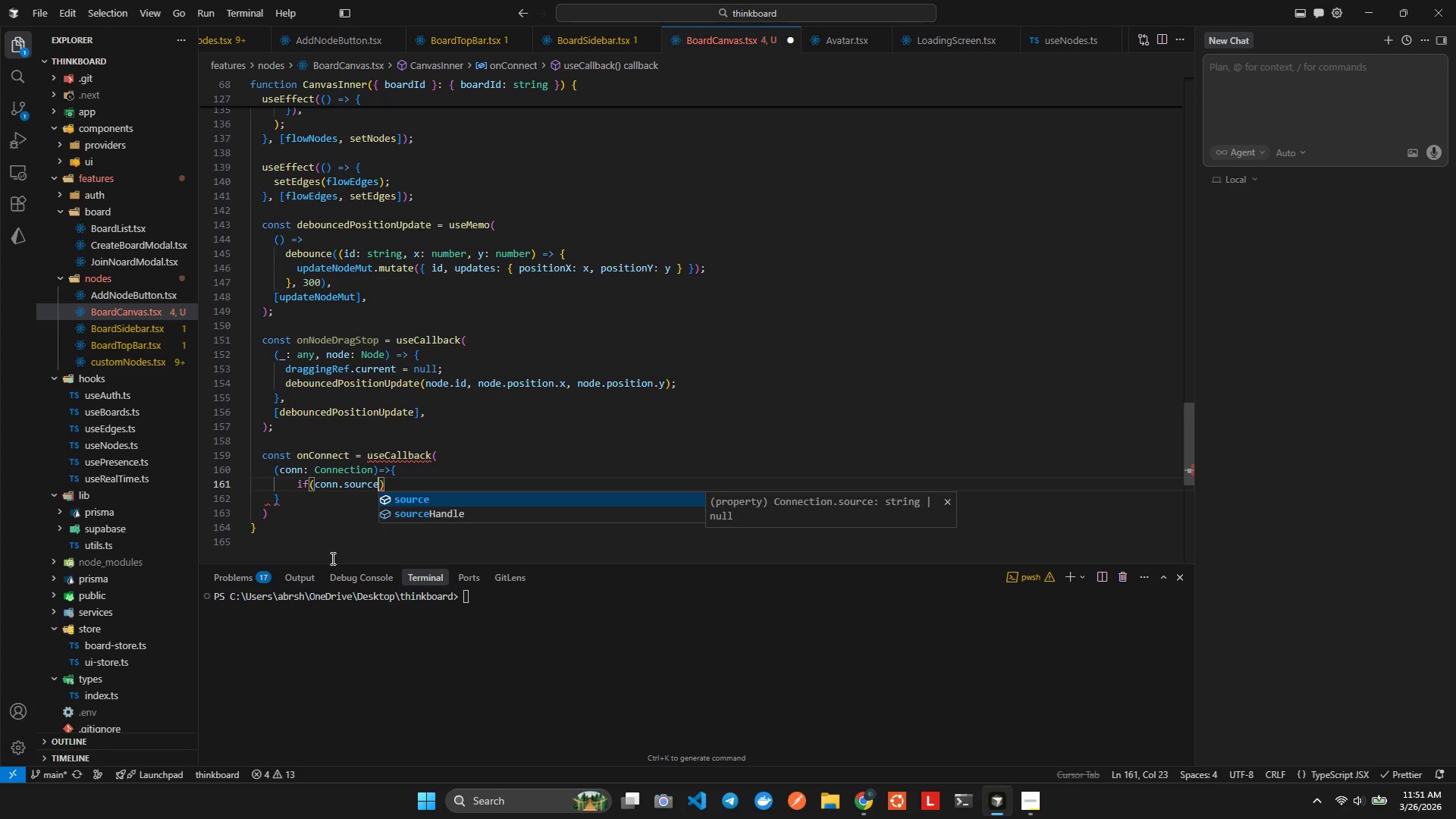 
key(Enter)
 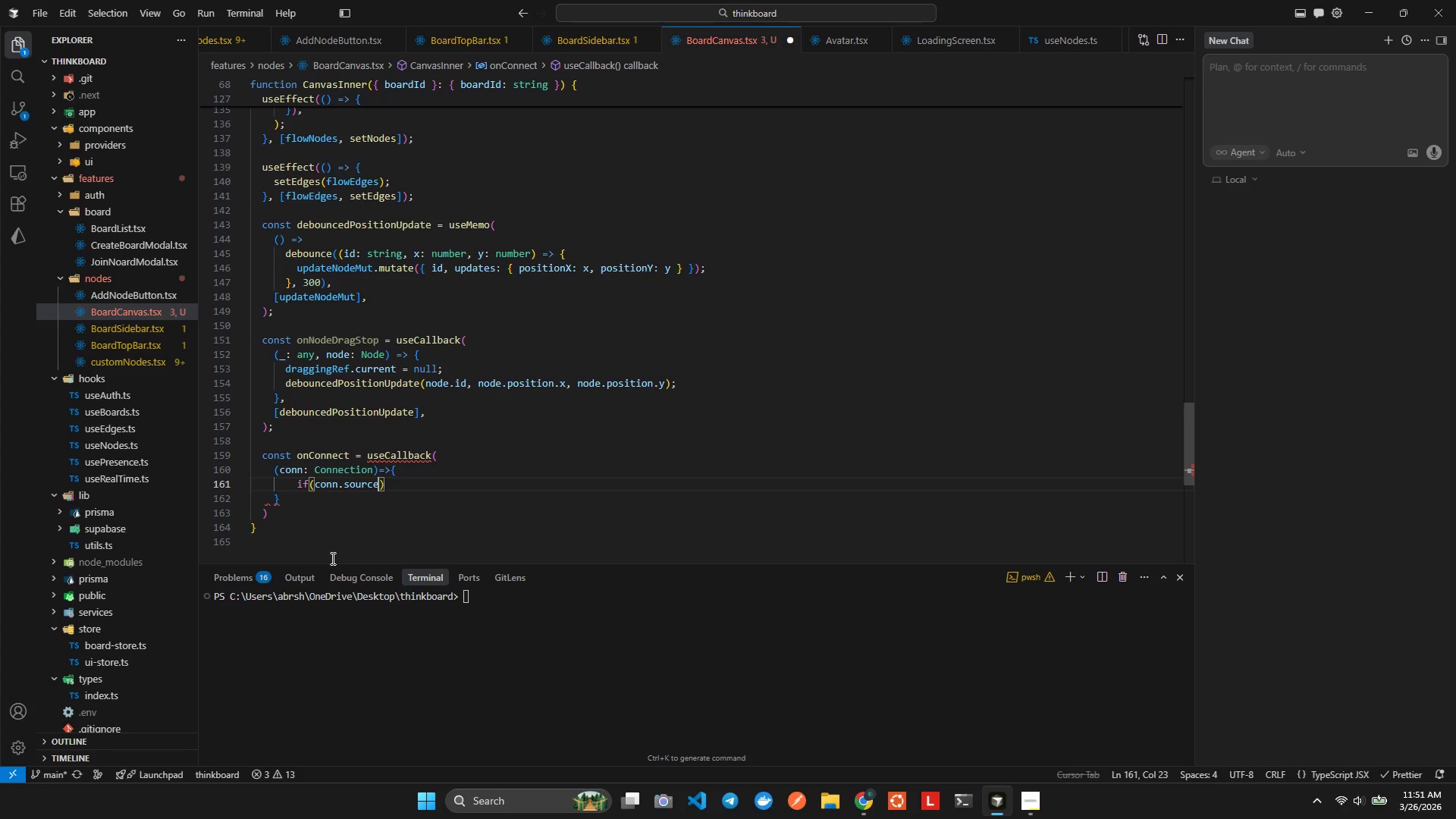 
type( && c)
 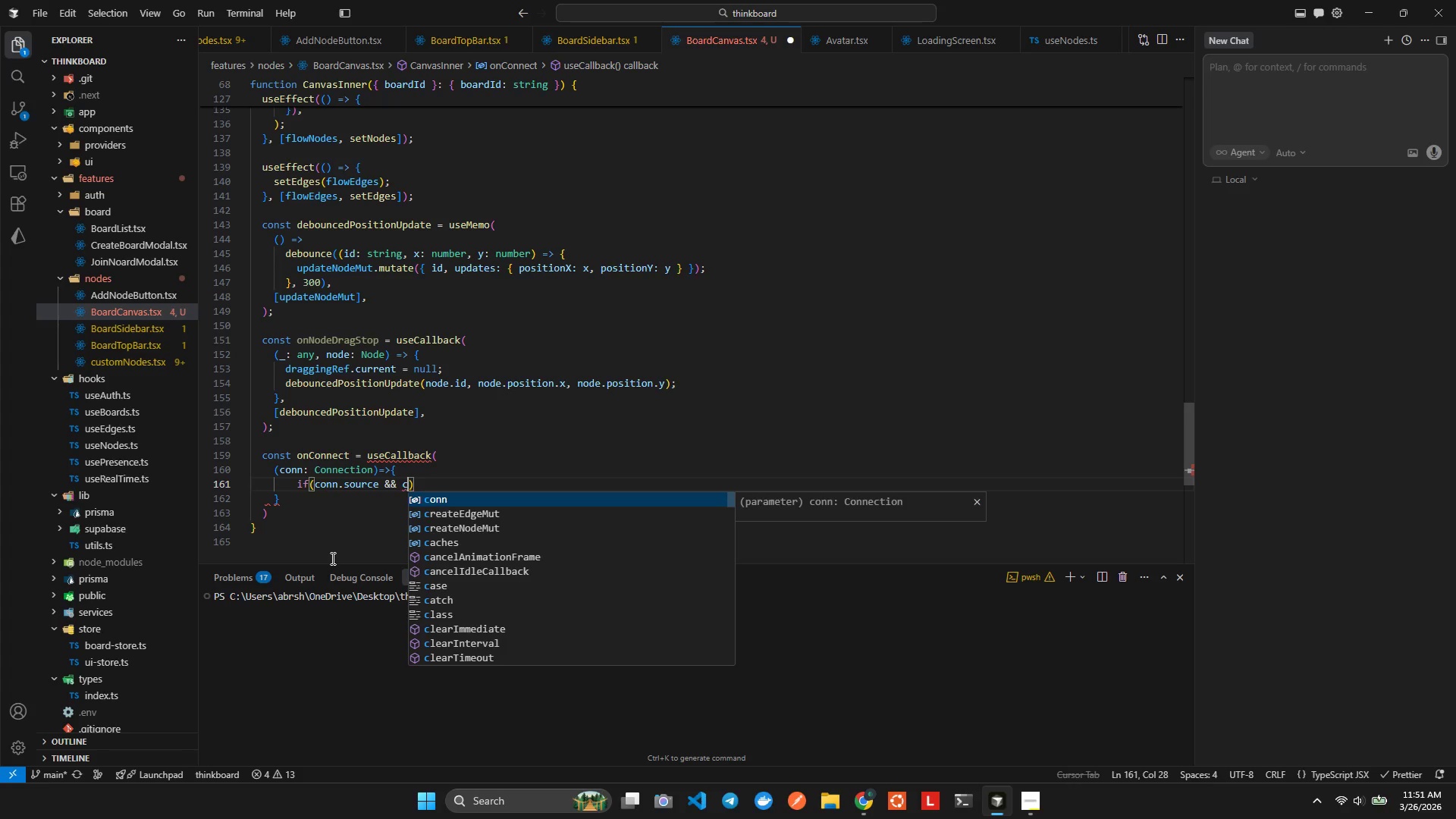 
key(Enter)
 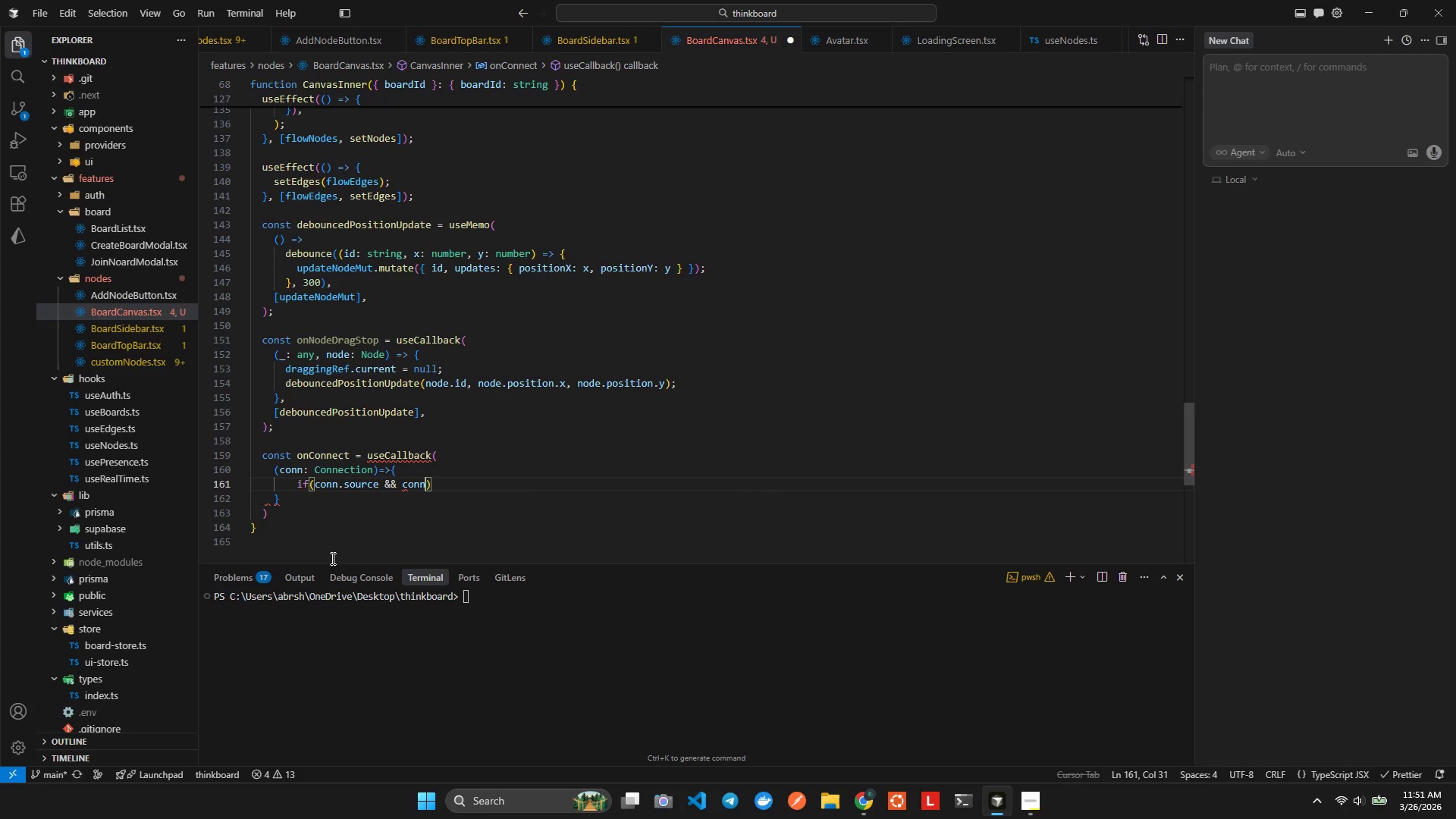 
type(.tra)
 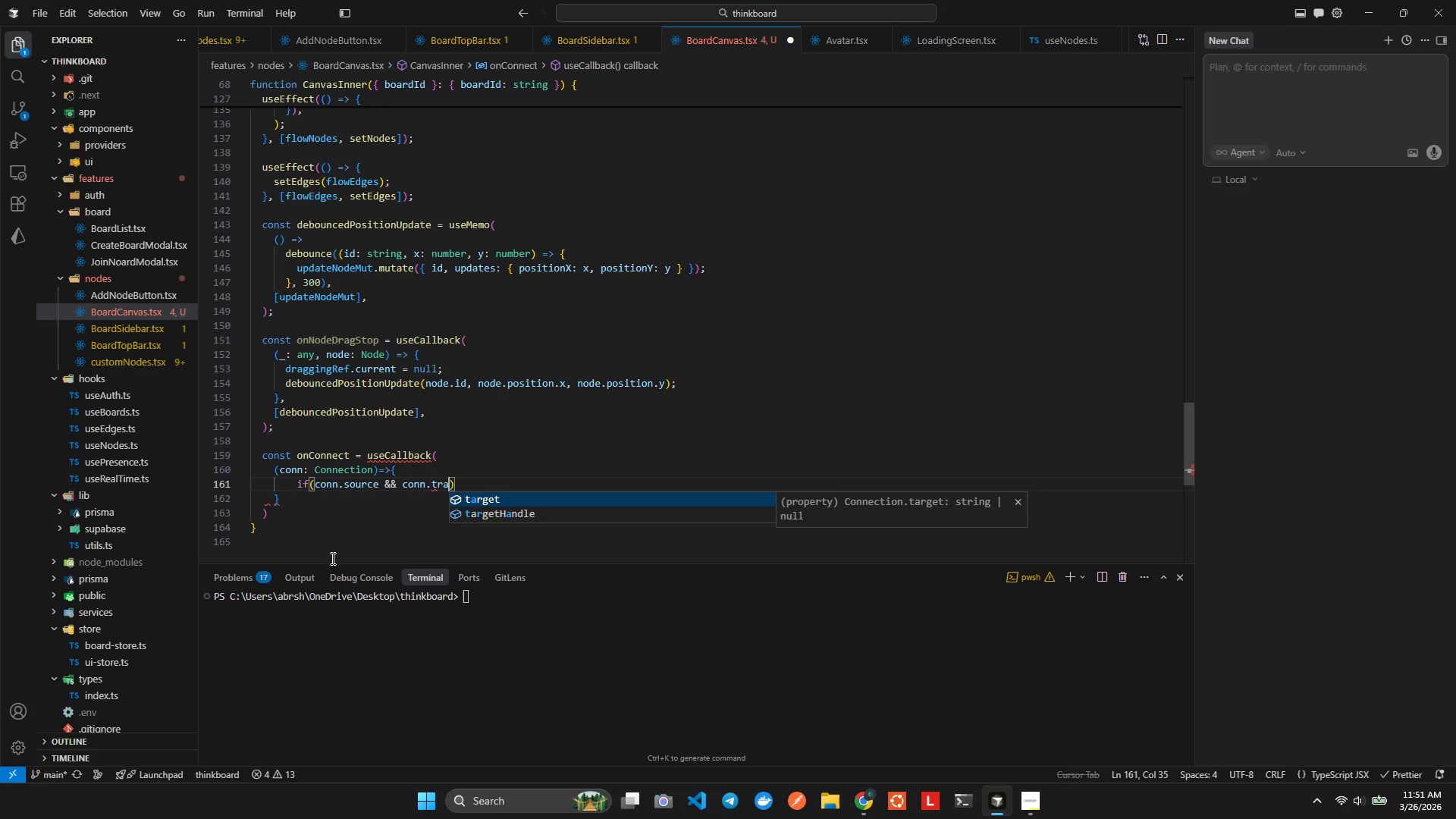 
key(Enter)
 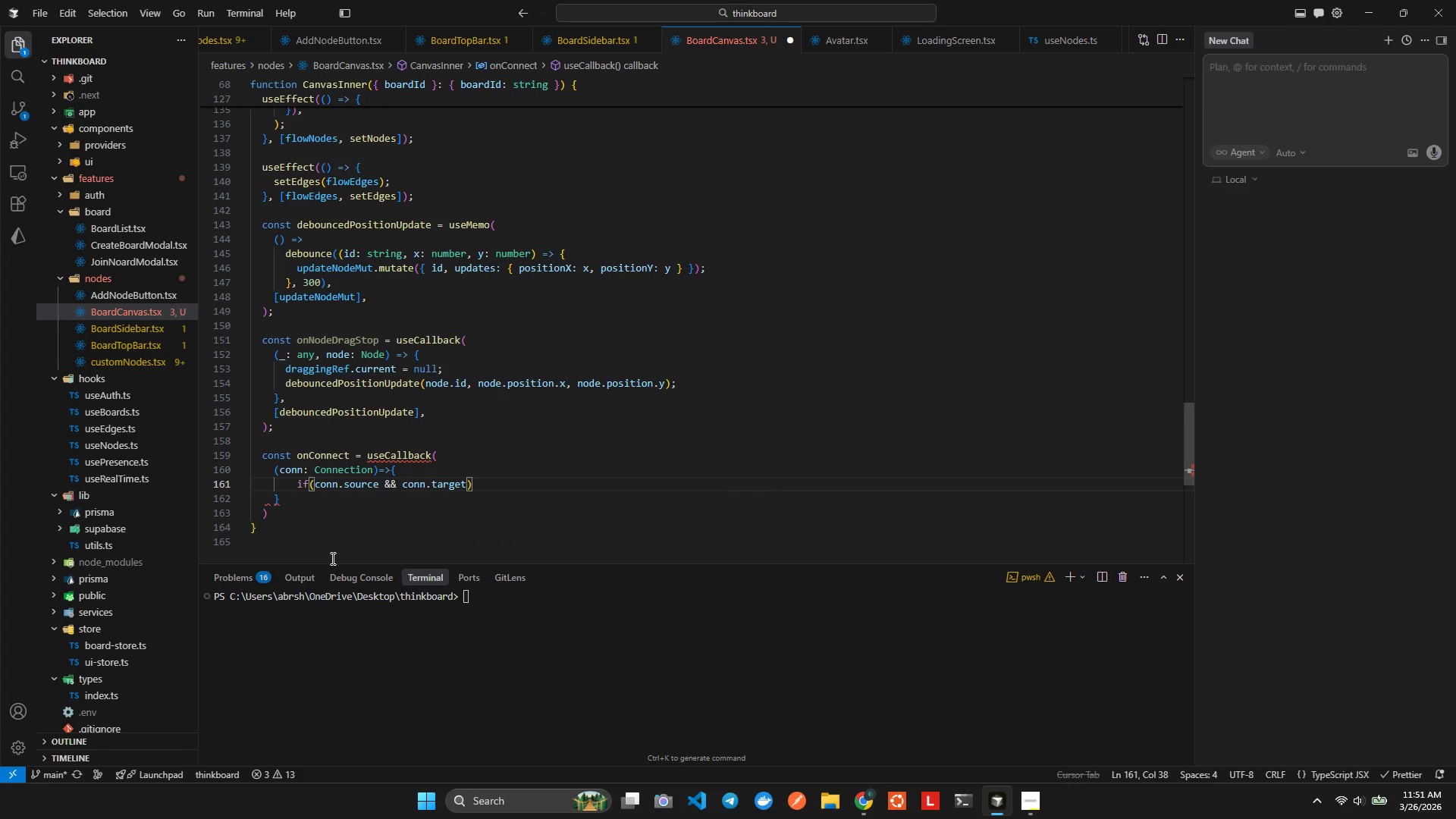 
key(ArrowRight)
 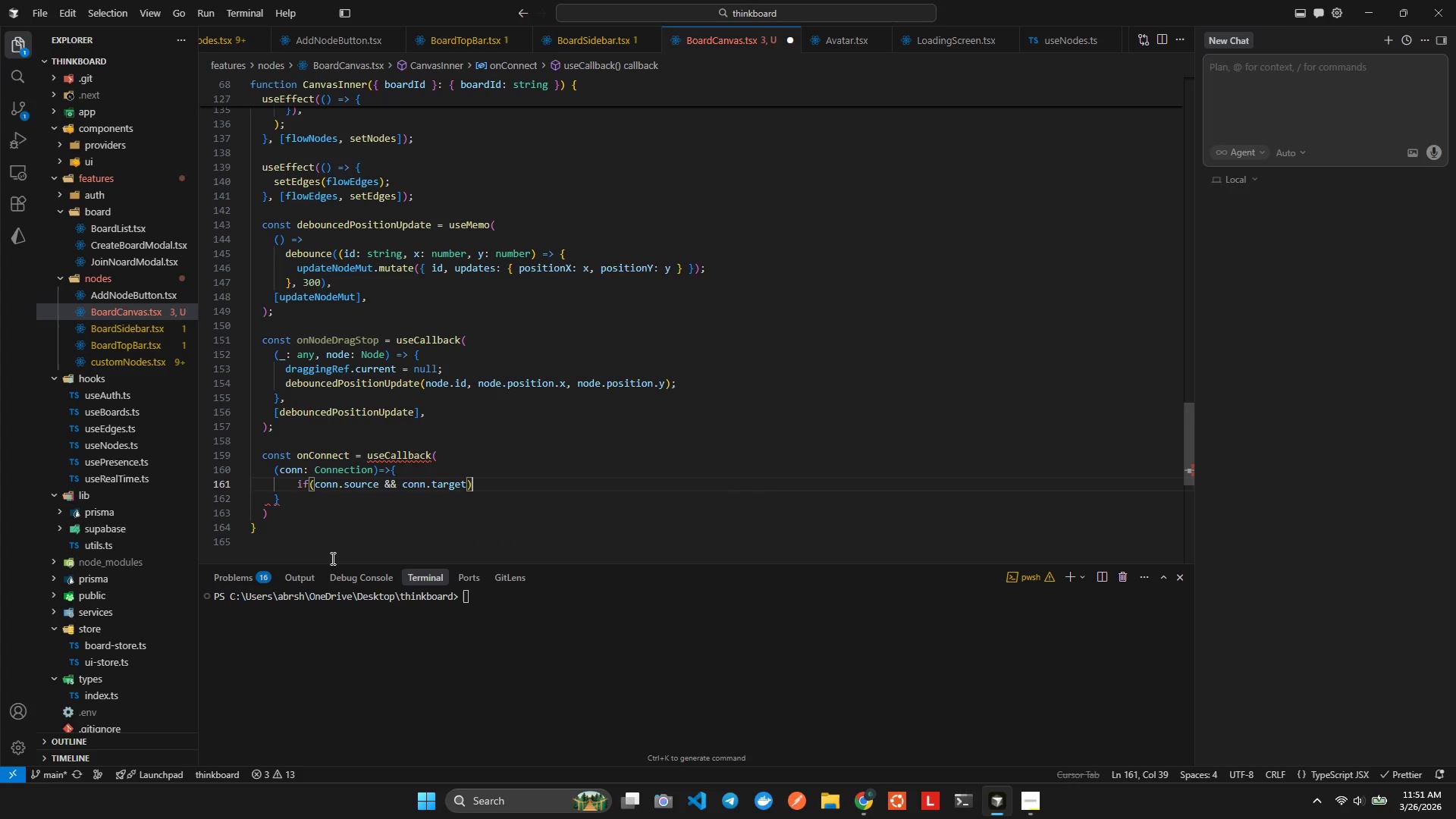 
key(Shift+BracketLeft)
 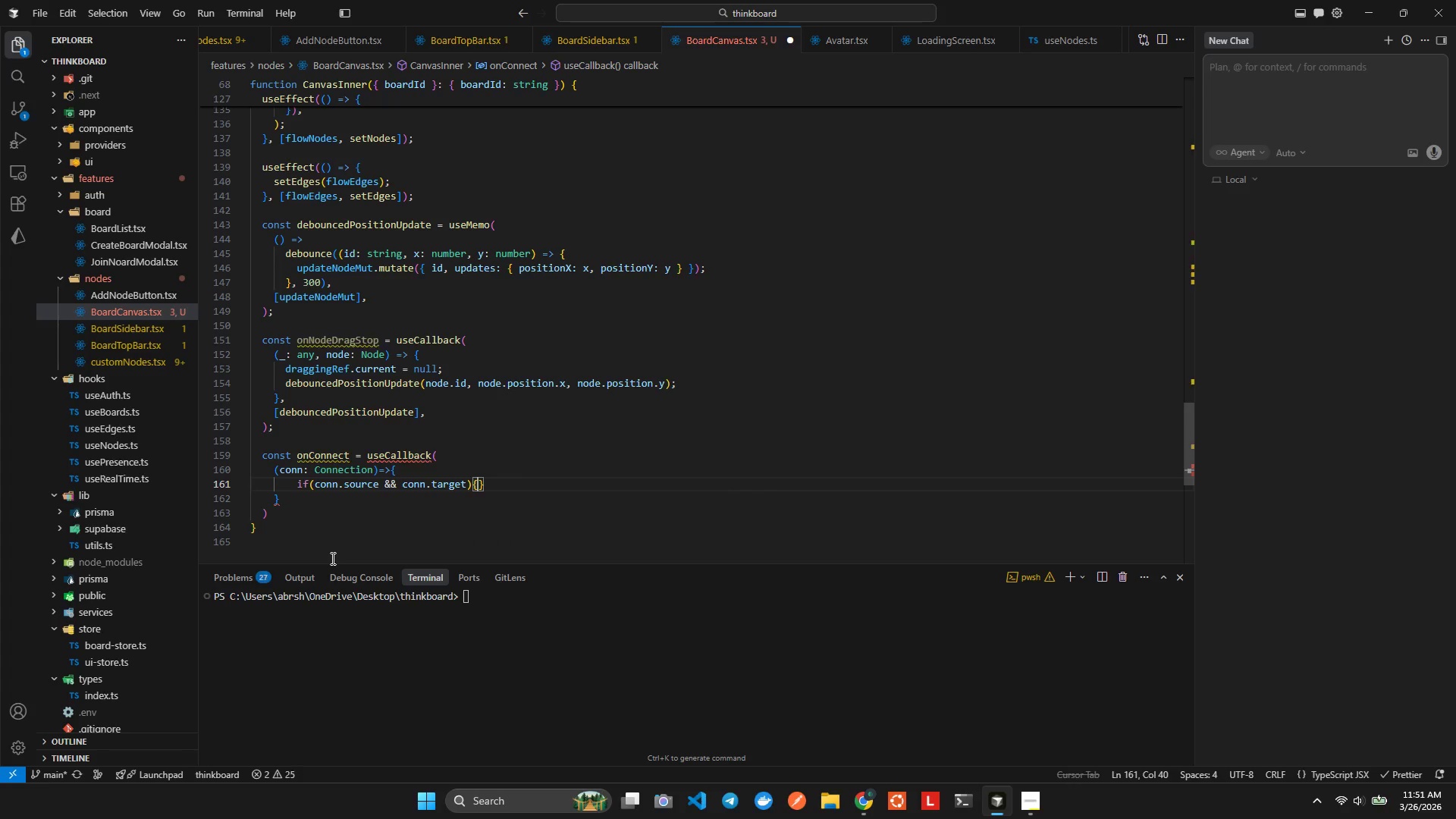 
key(Enter)
 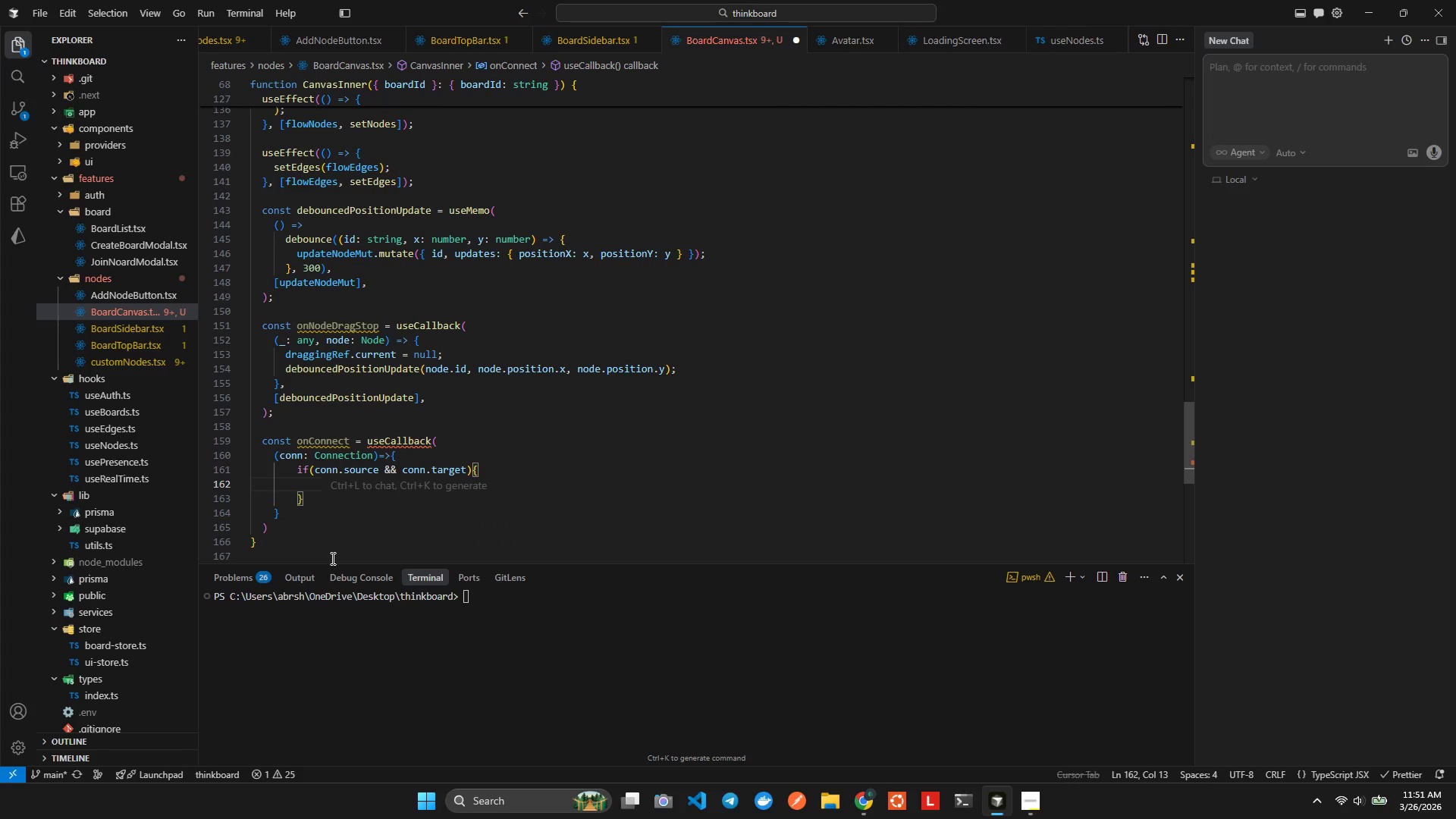 
type(createEd)
 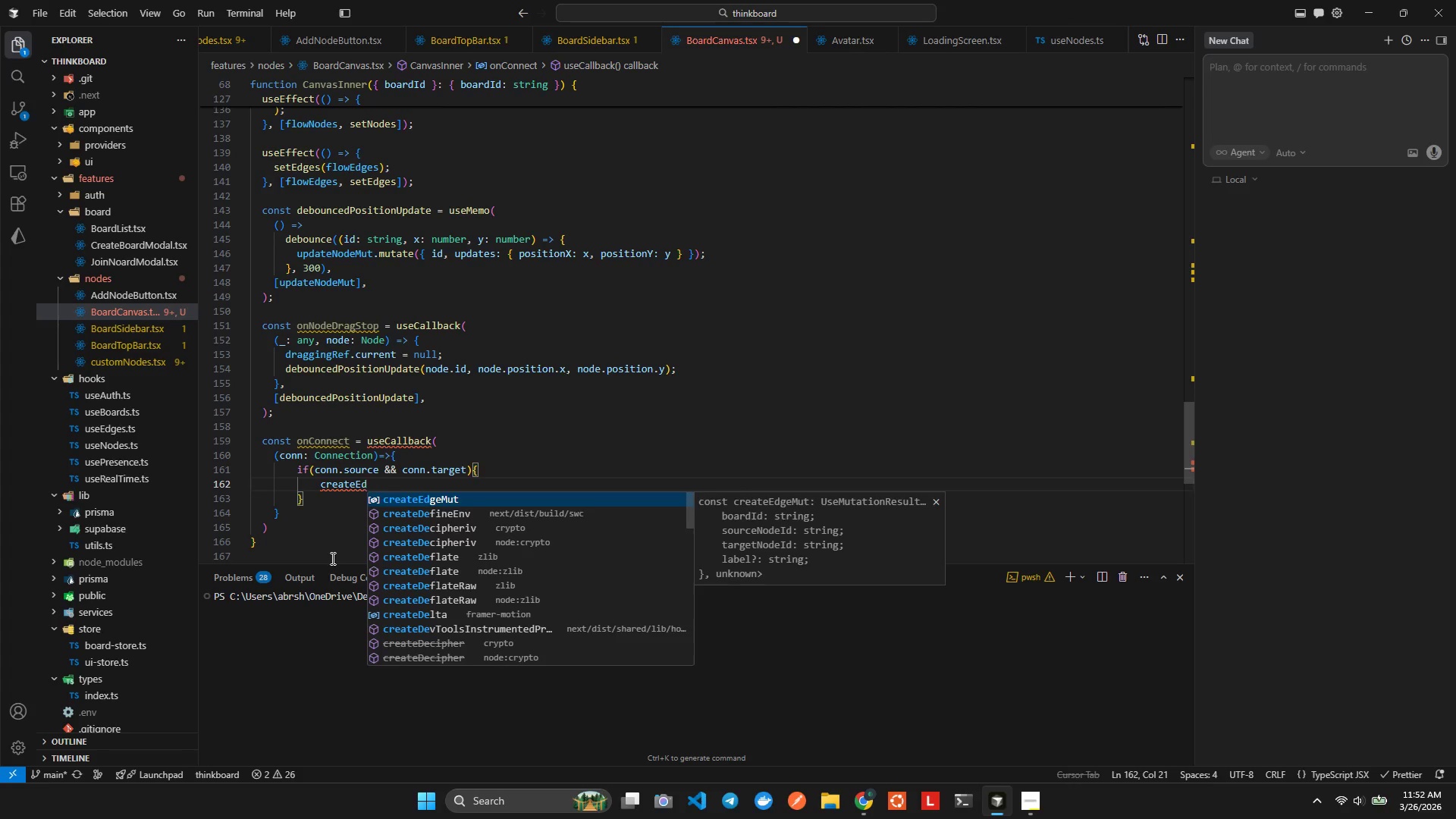 
key(Enter)
 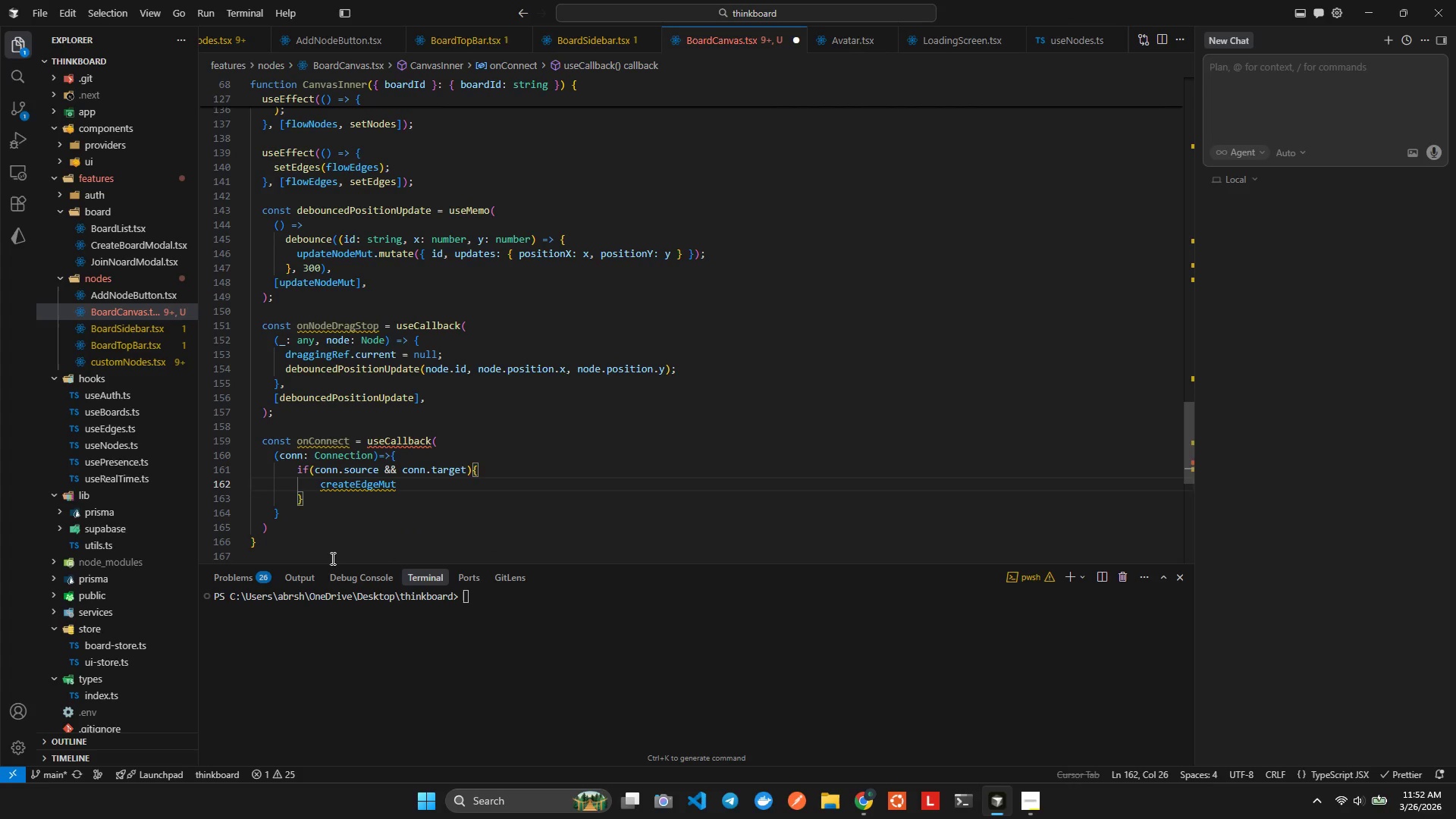 
key(Period)
 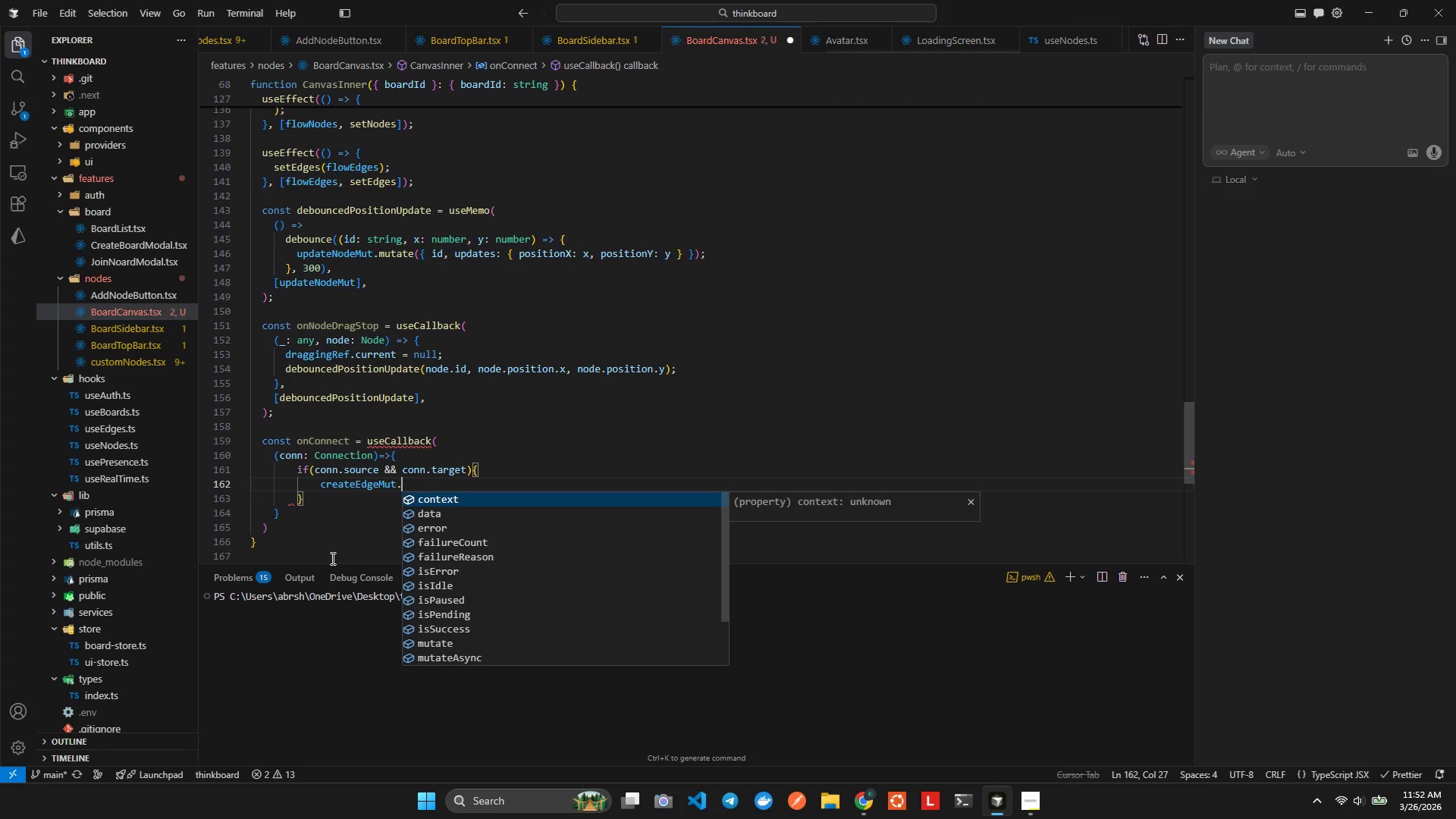 
key(M)
 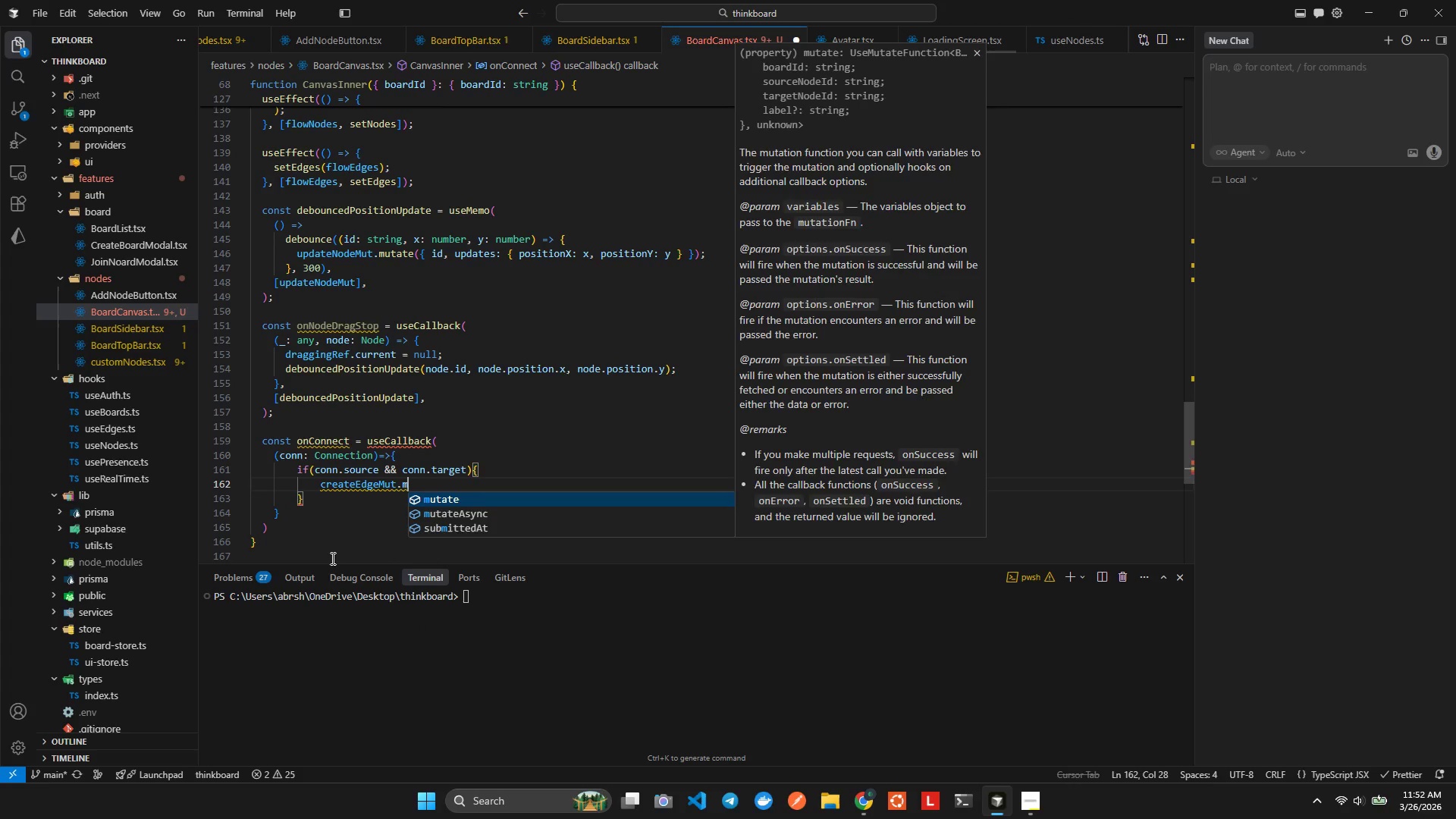 
key(Enter)
 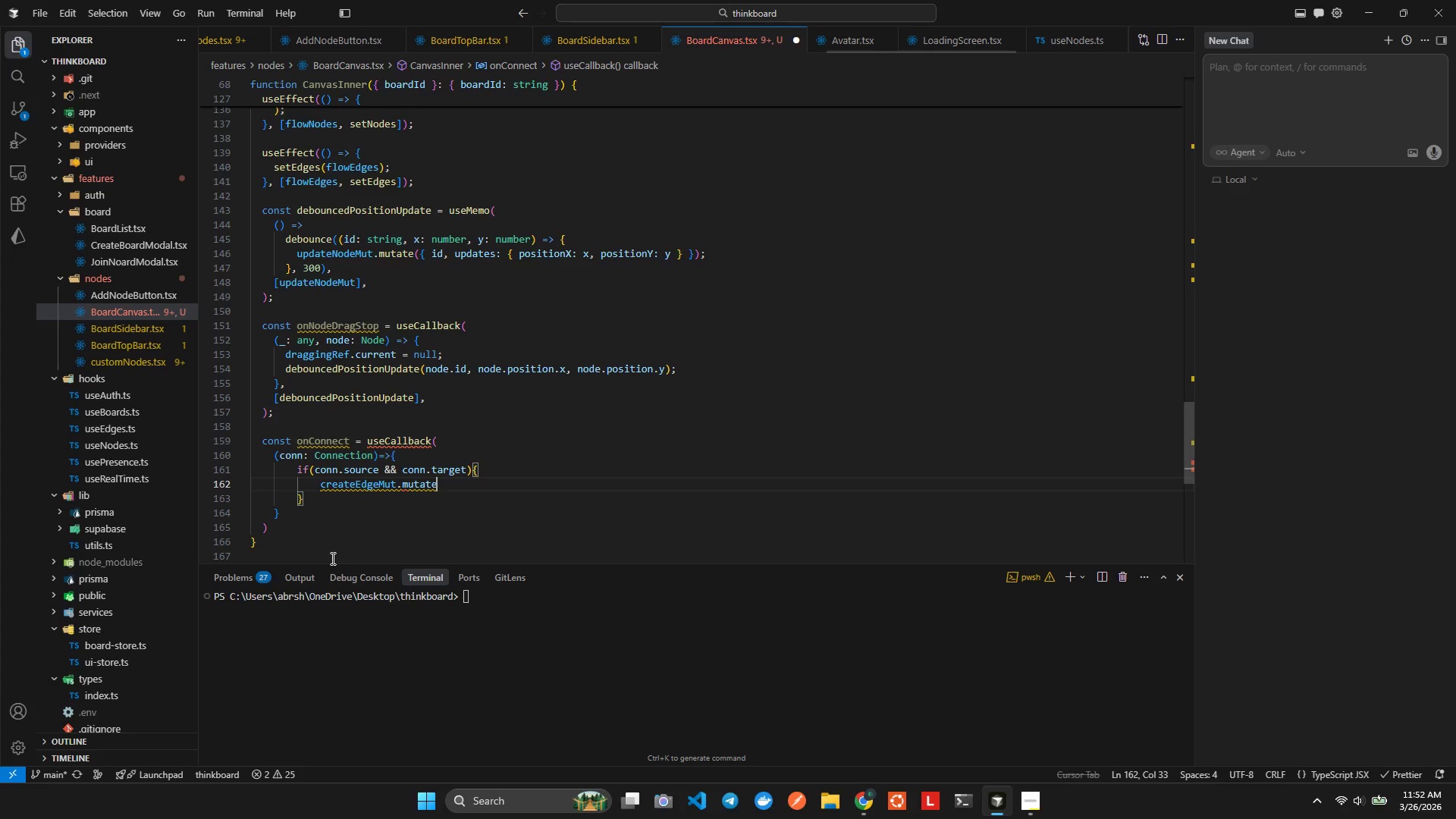 
key(Shift+9)
 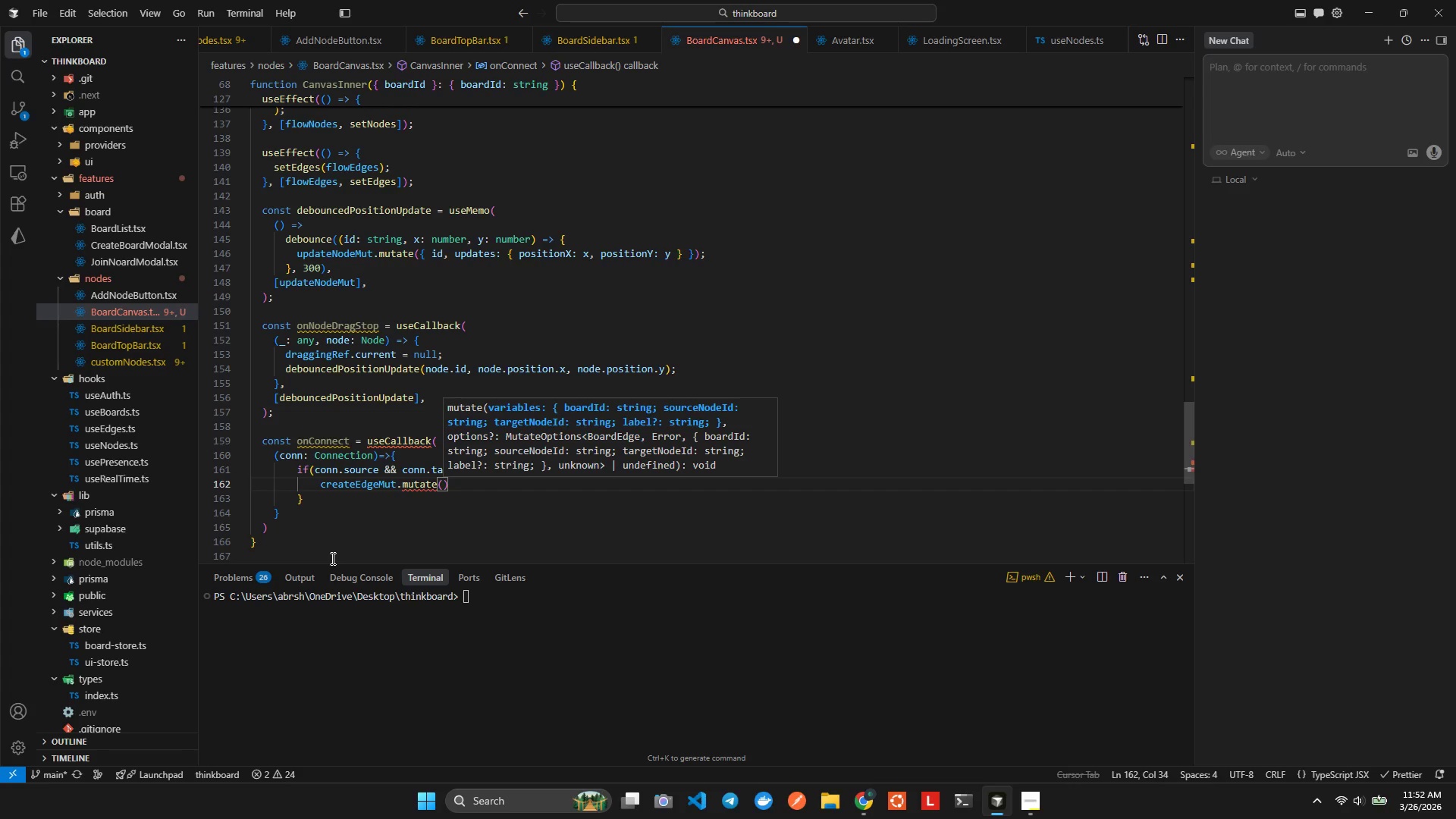 
key(Shift+BracketLeft)
 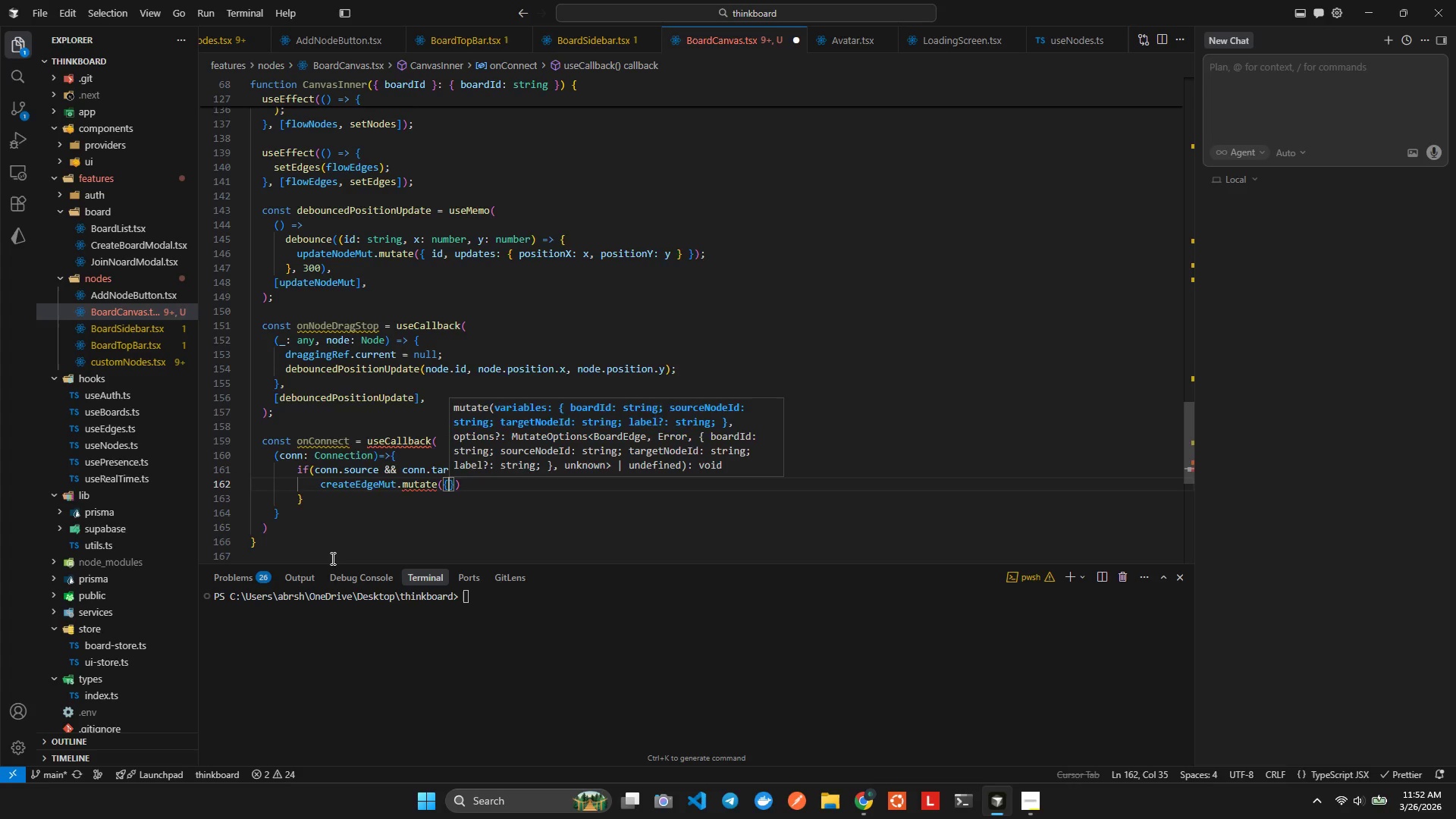 
key(Enter)
 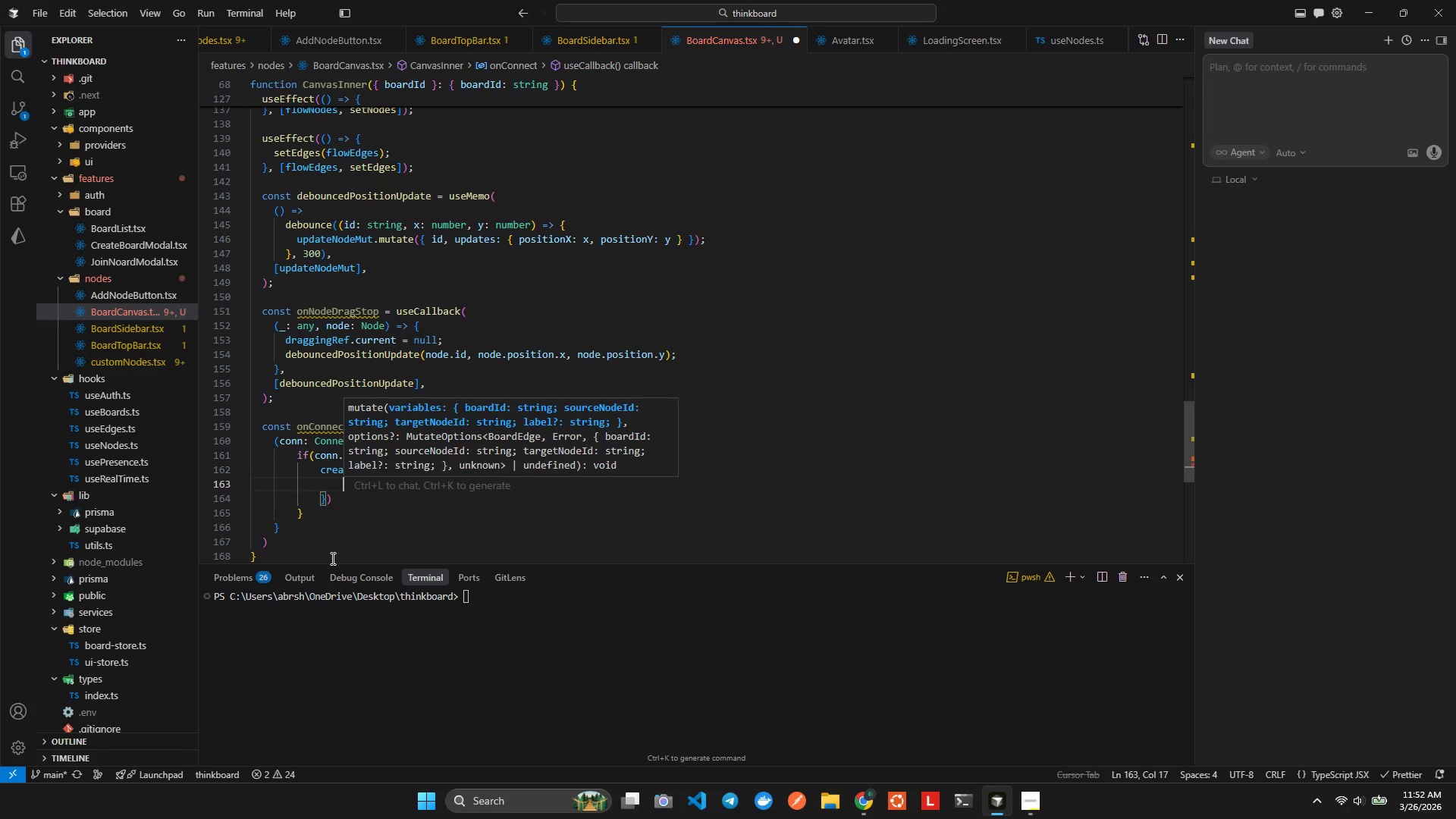 
key(B)
 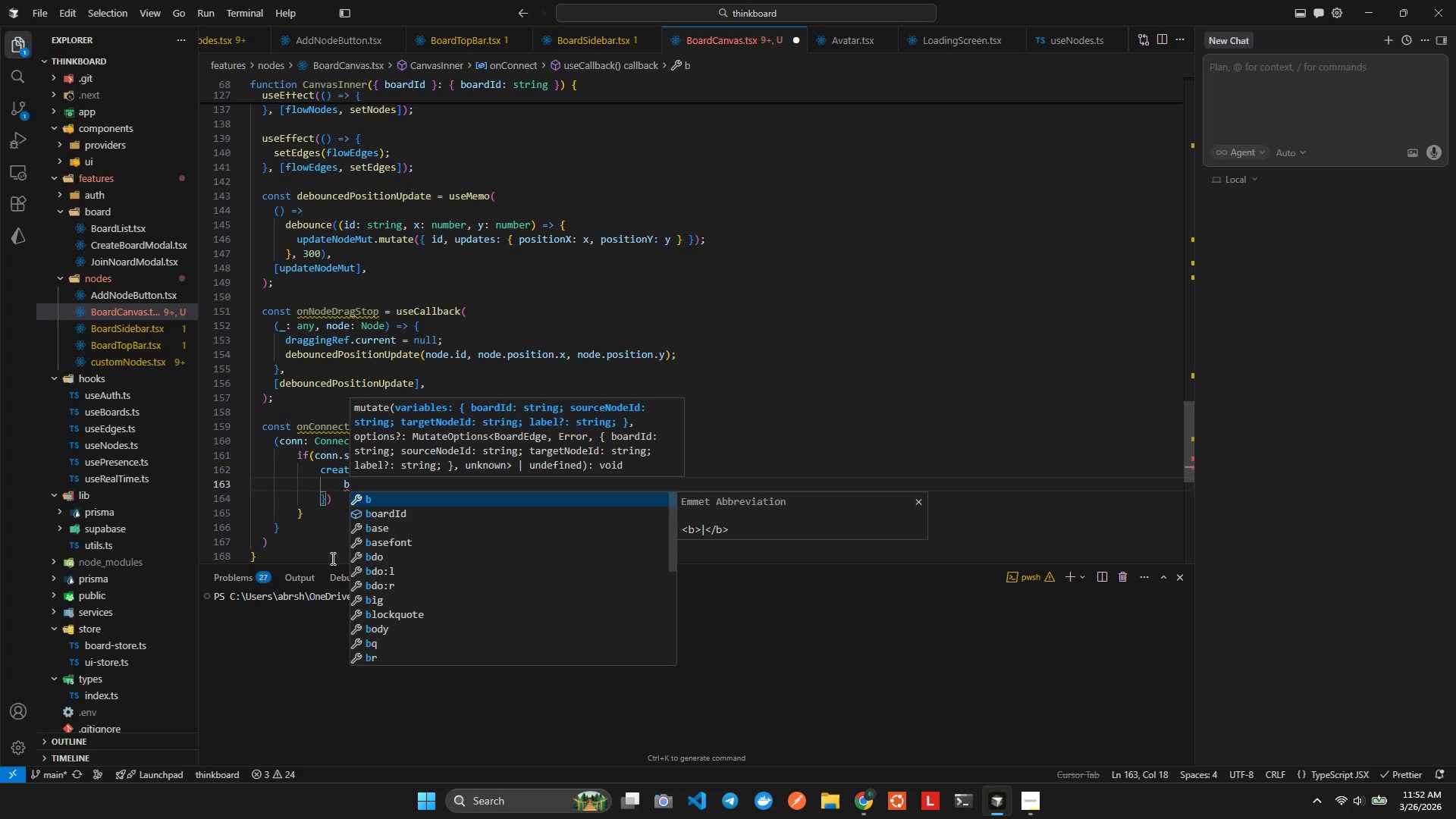 
key(ArrowDown)
 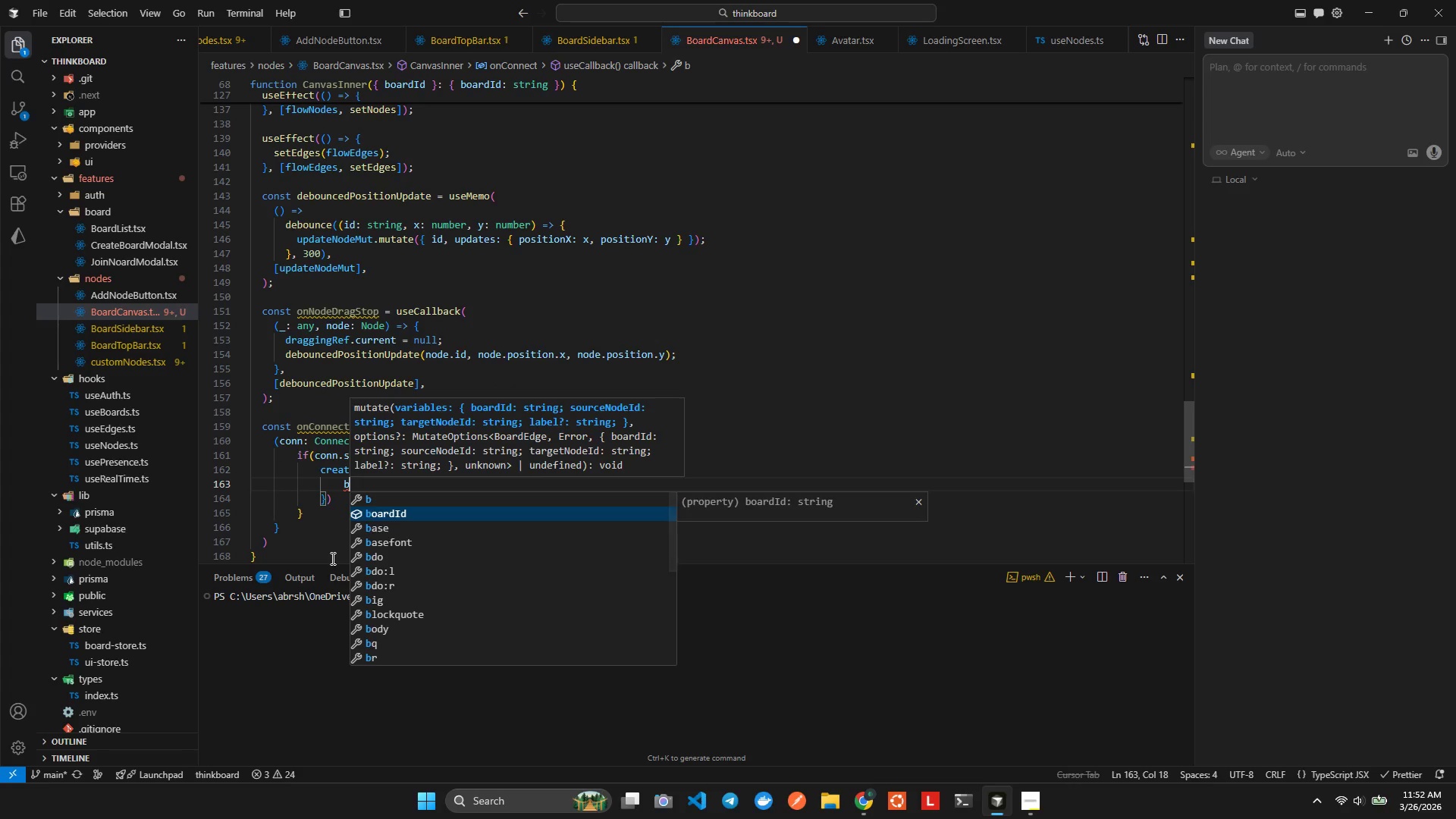 
key(Enter)
 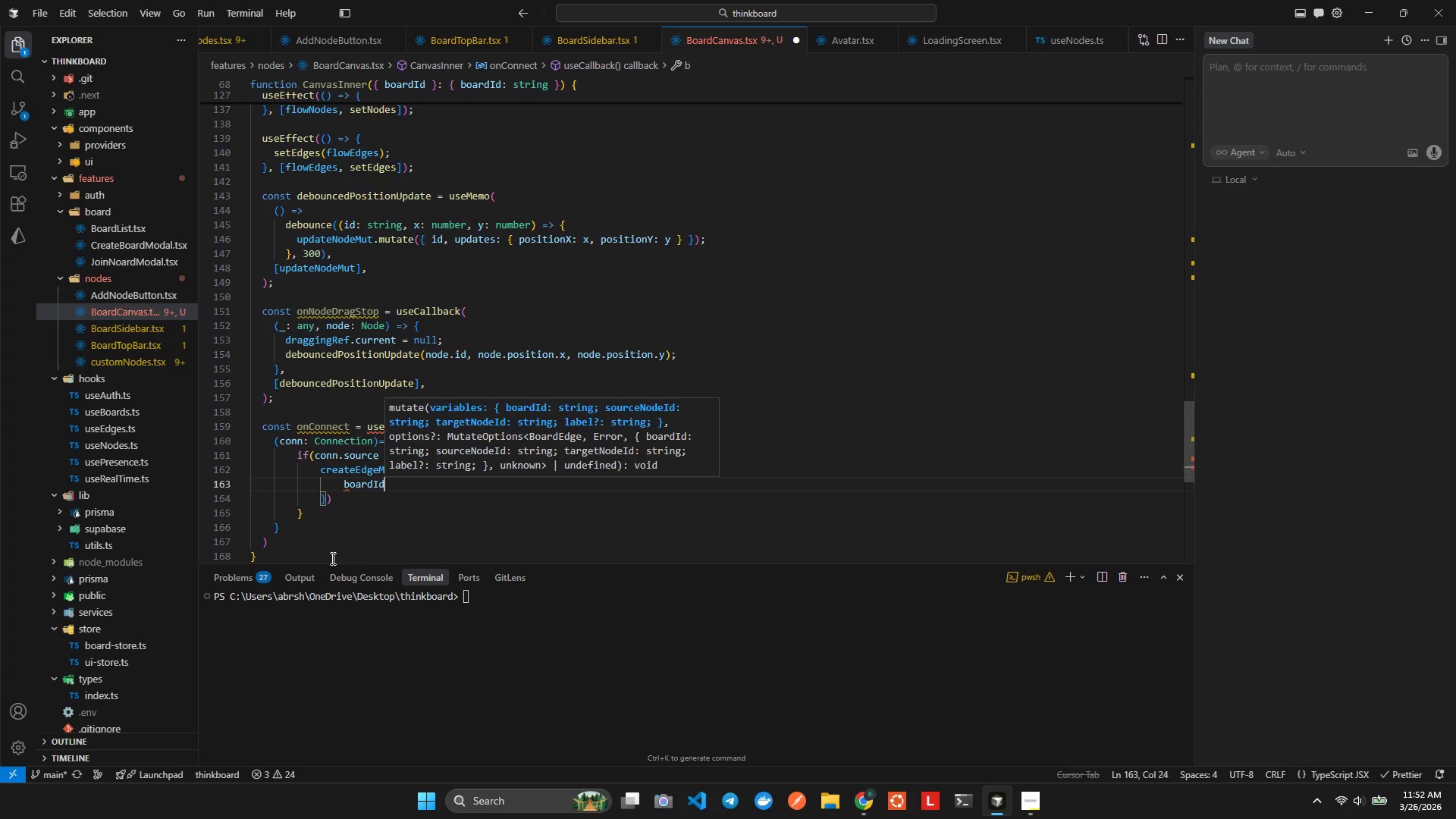 
key(Comma)
 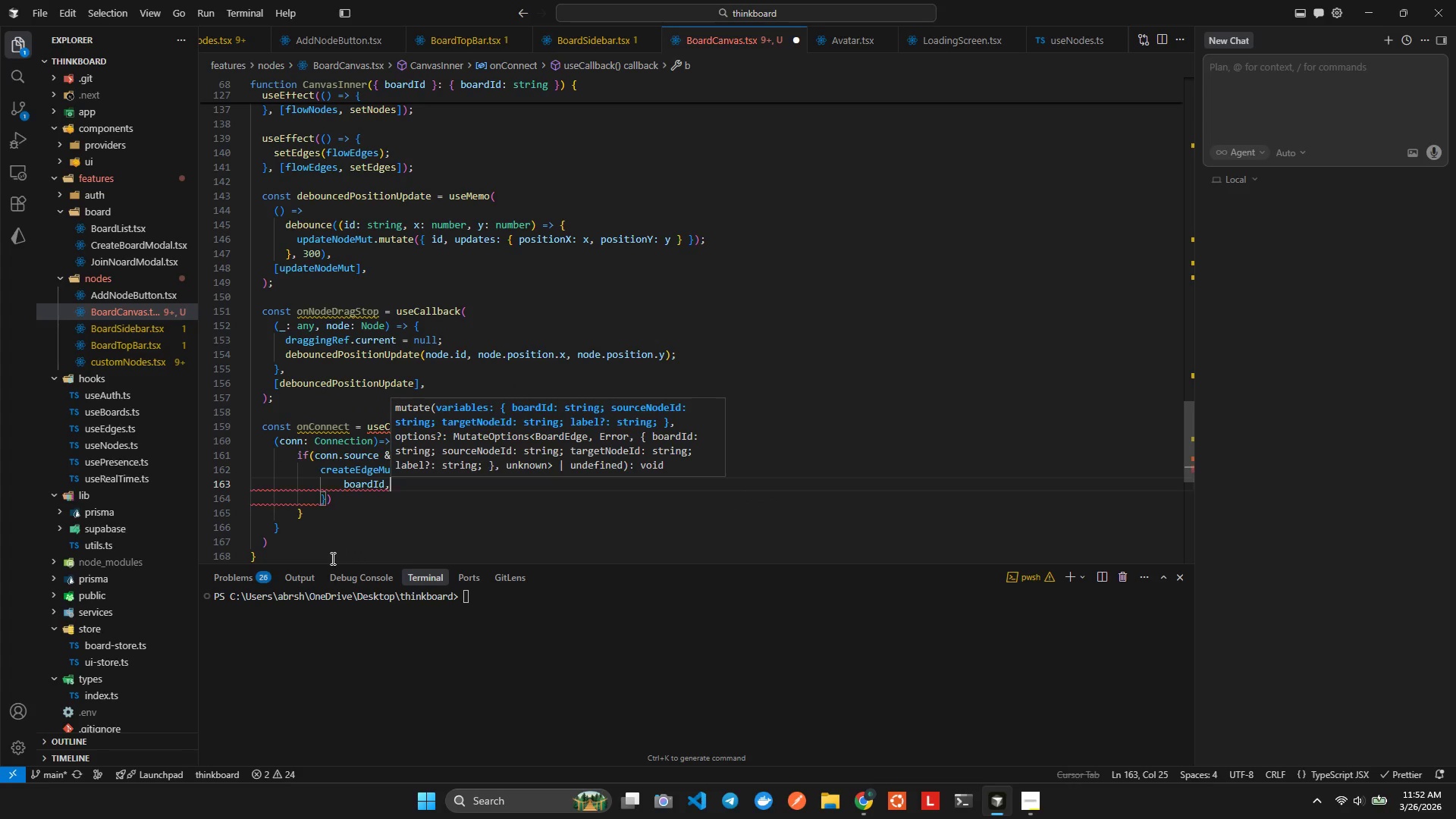 
key(Enter)
 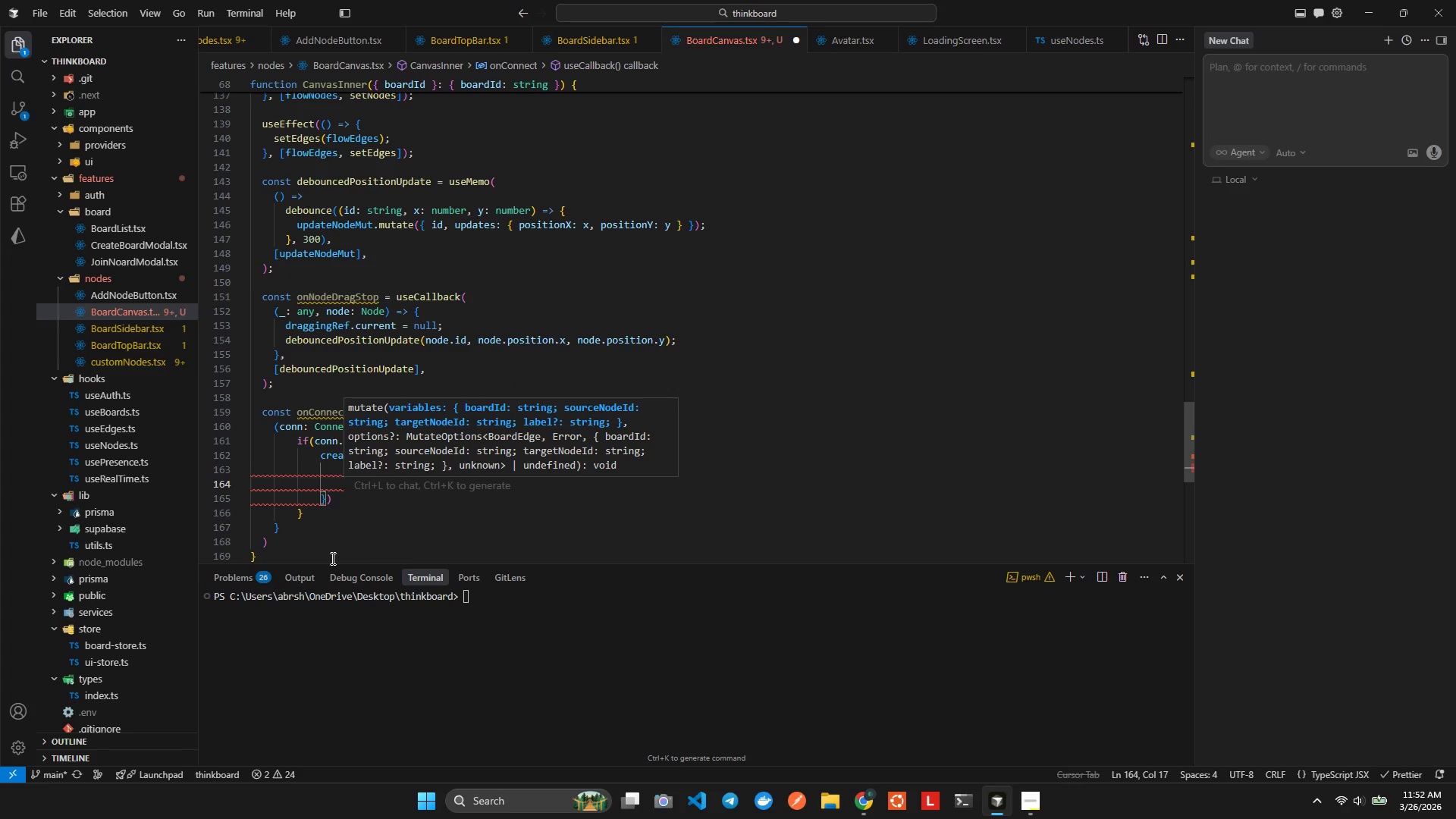 
type(sourceNo)
 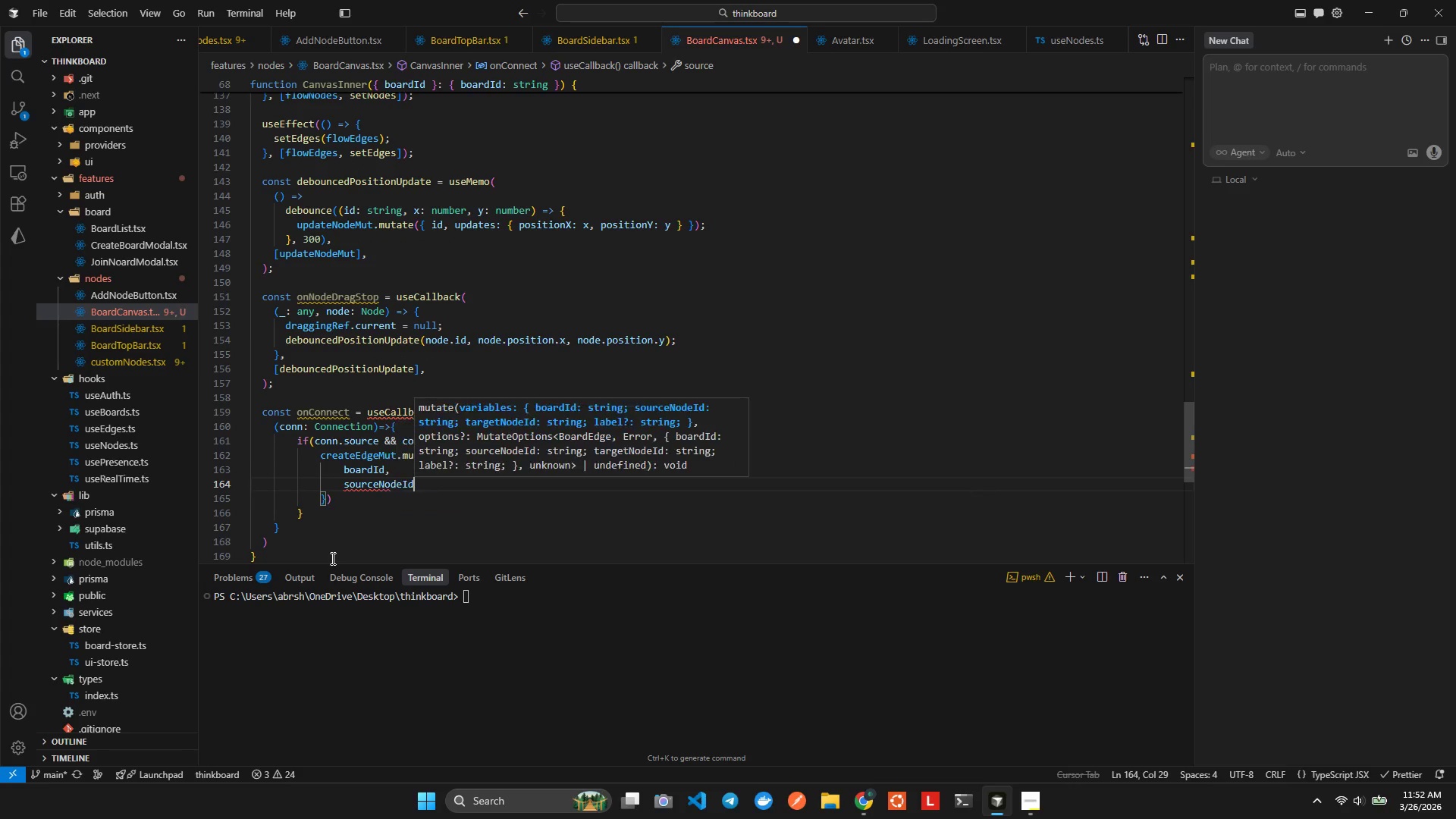 
 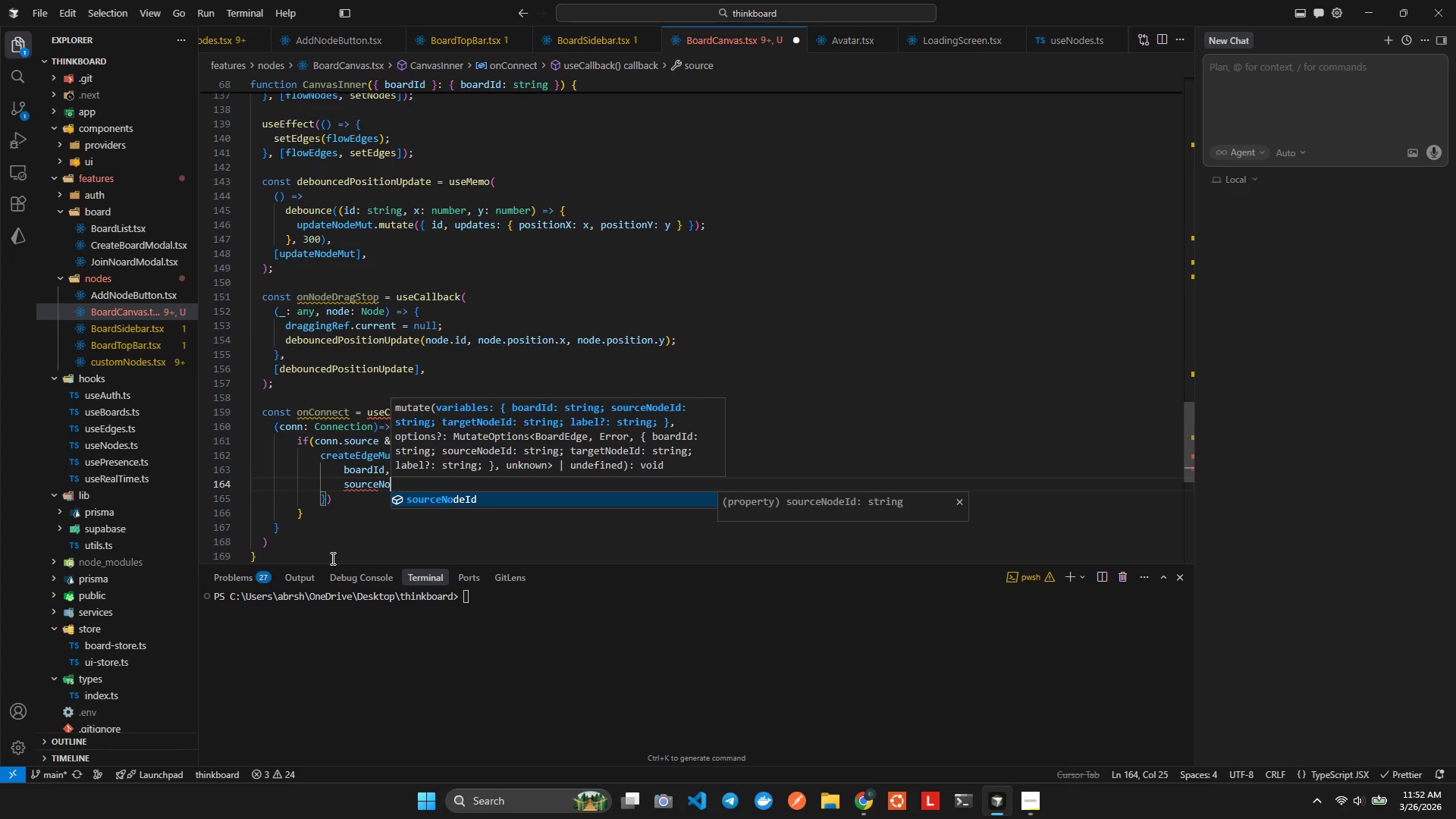 
key(Enter)
 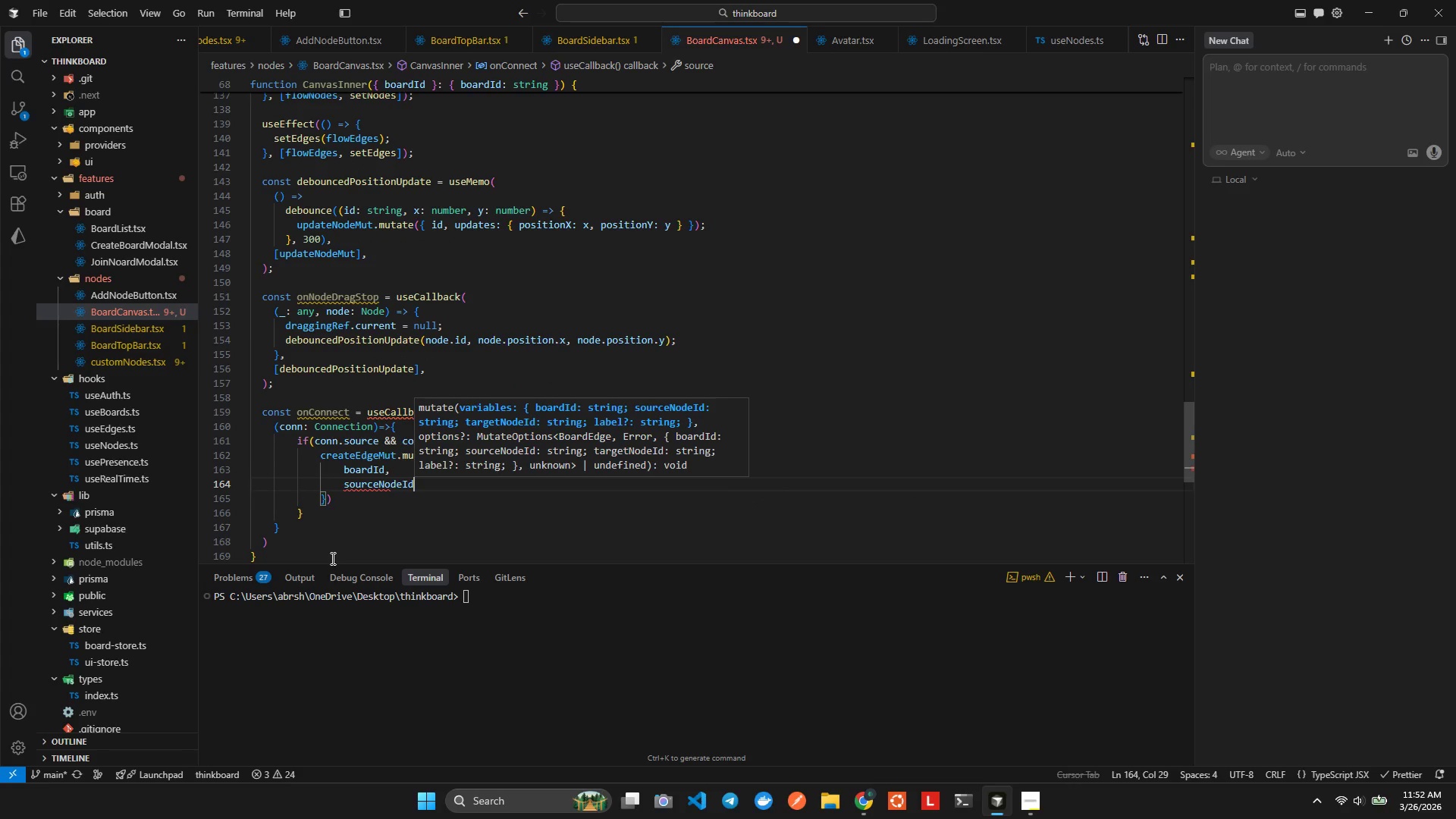 
key(Comma)
 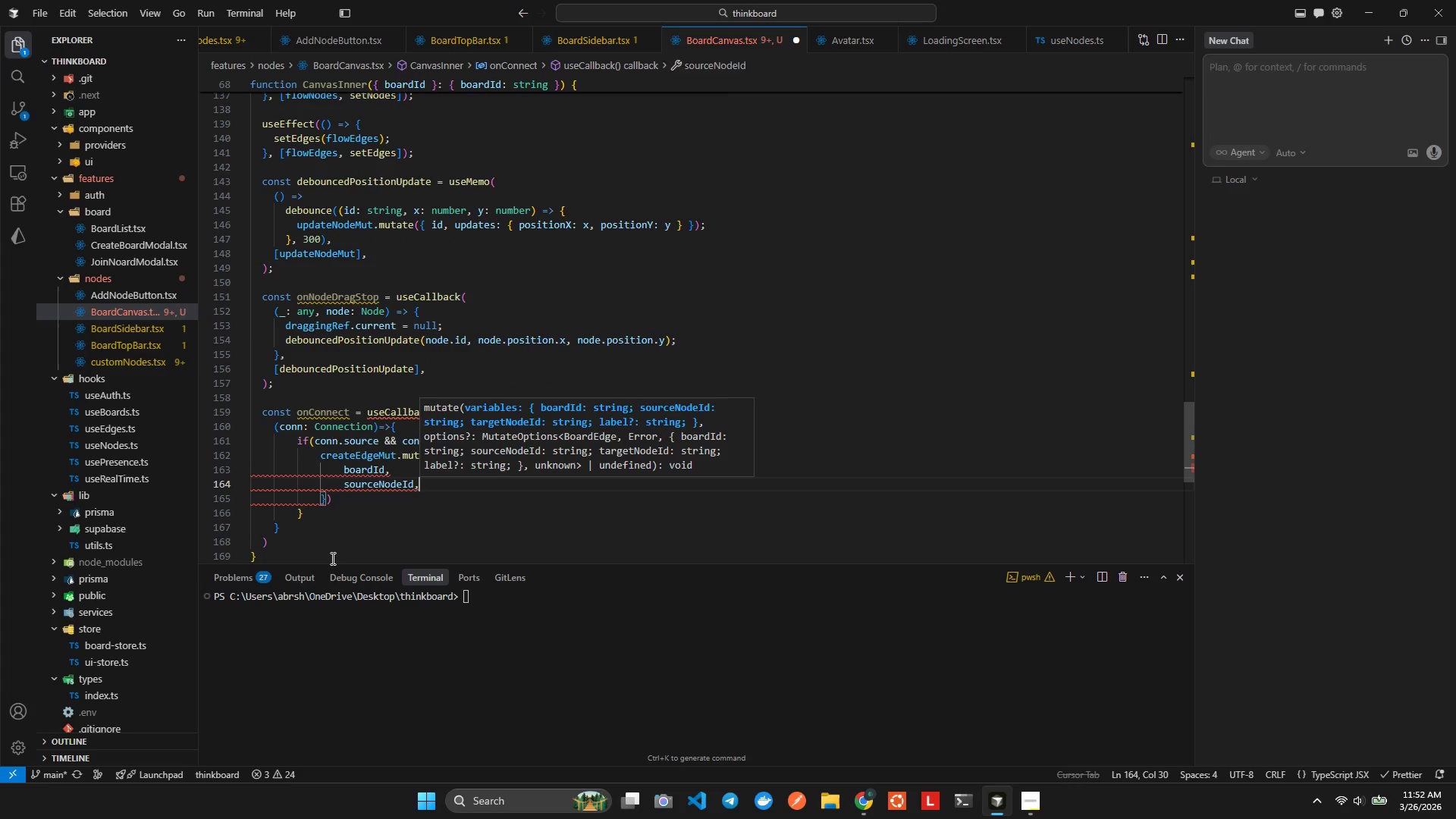 
key(Enter)
 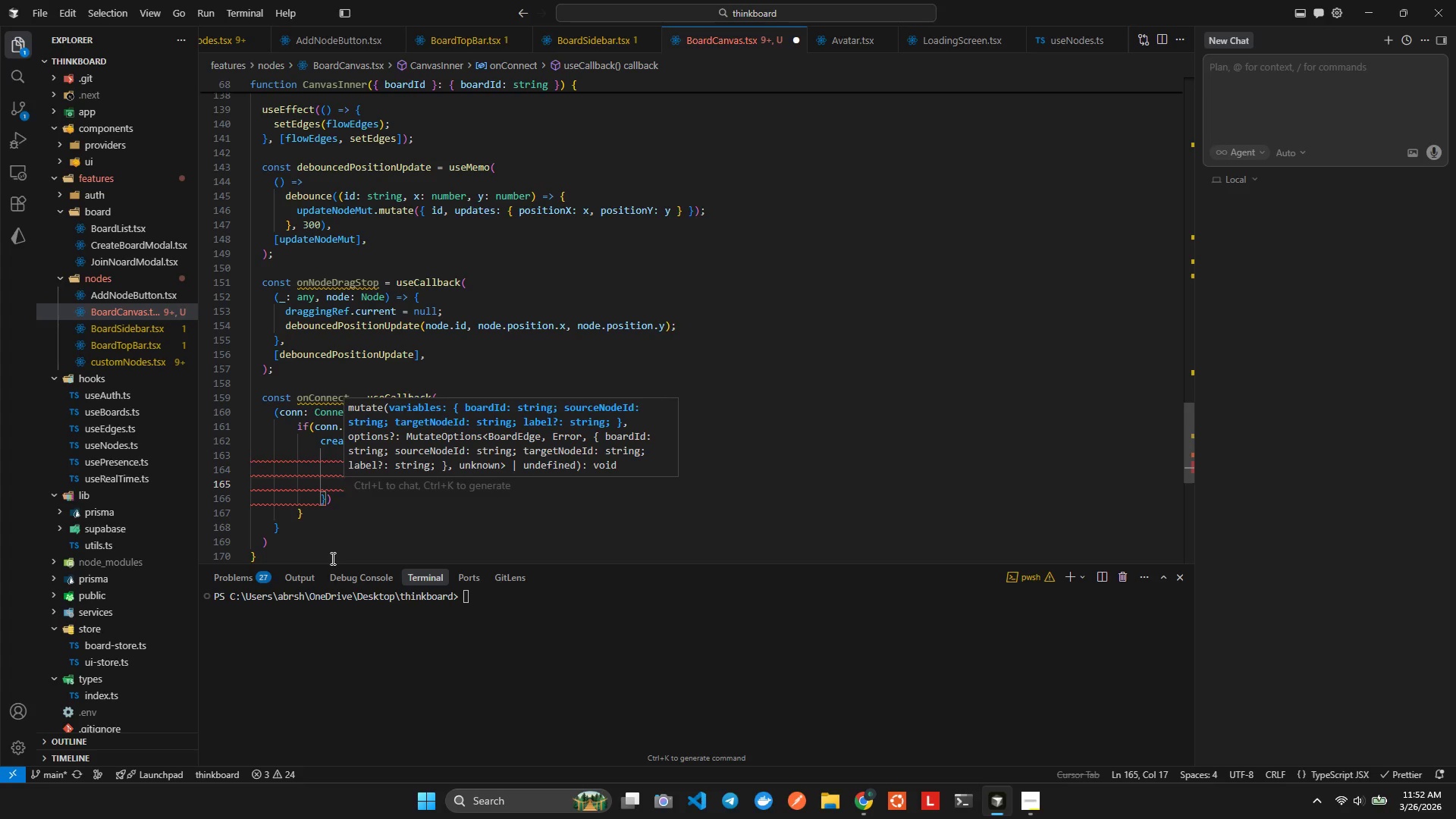 
type(tar)
 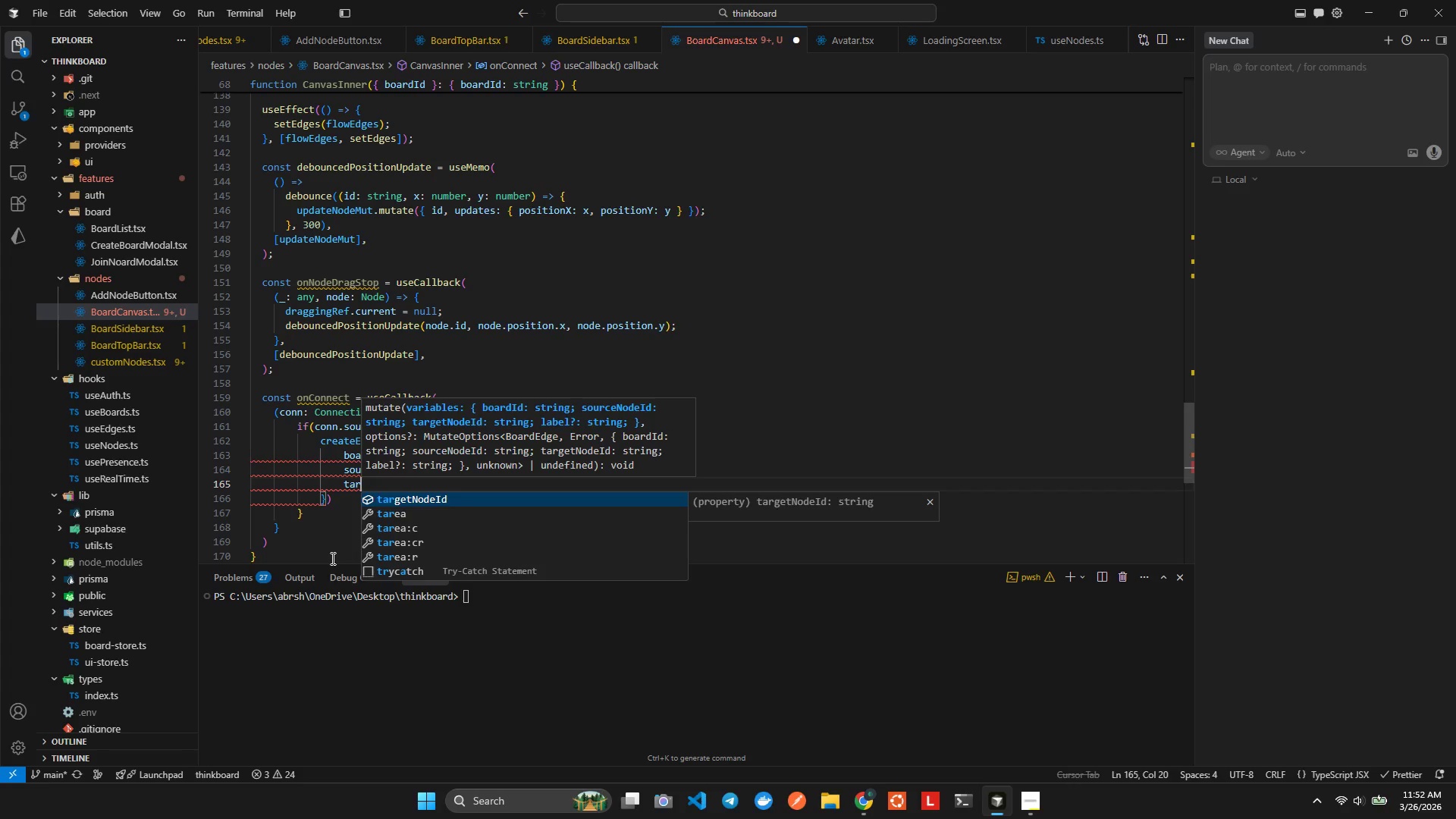 
key(Enter)
 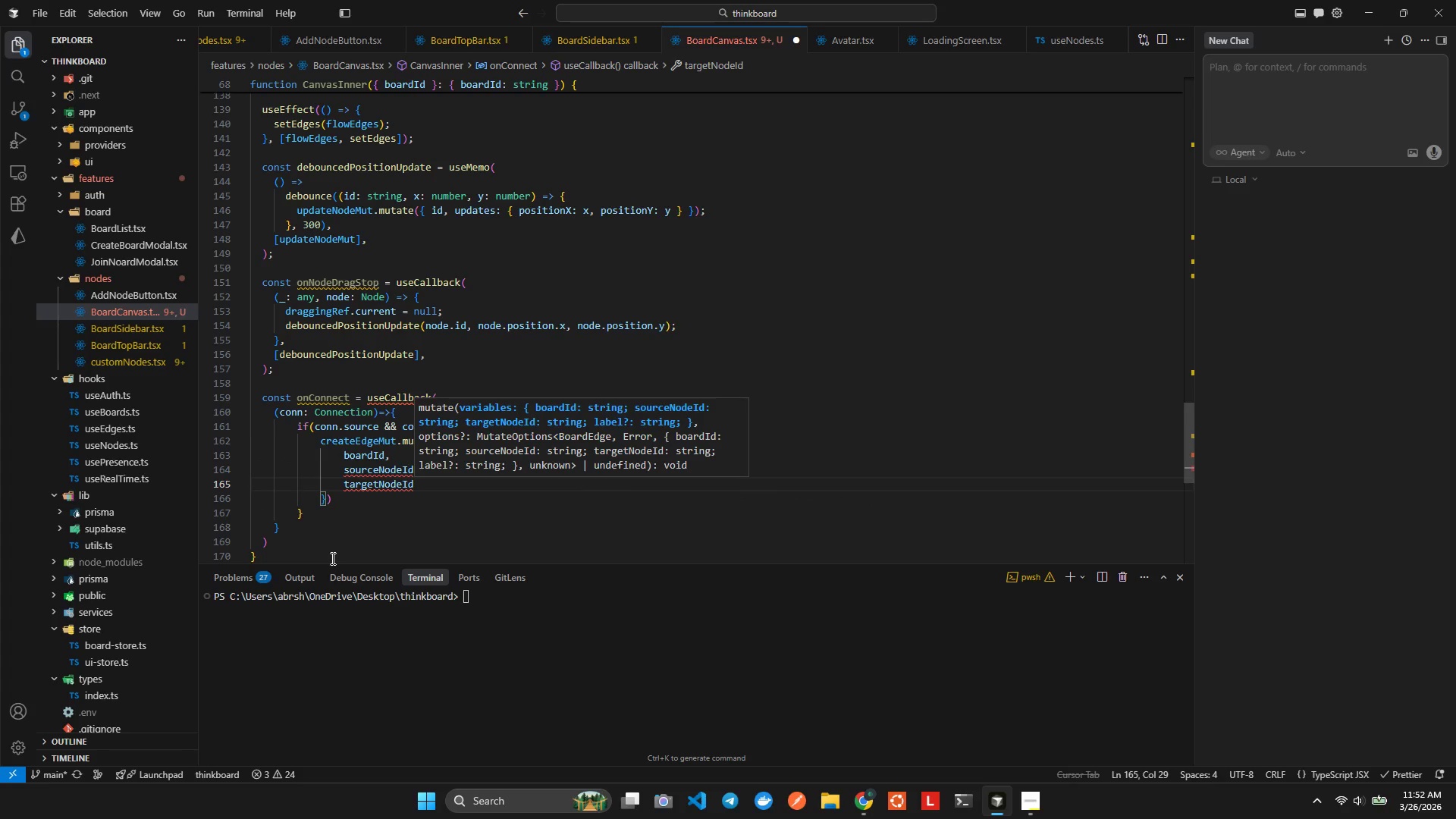 
key(ArrowUp)
 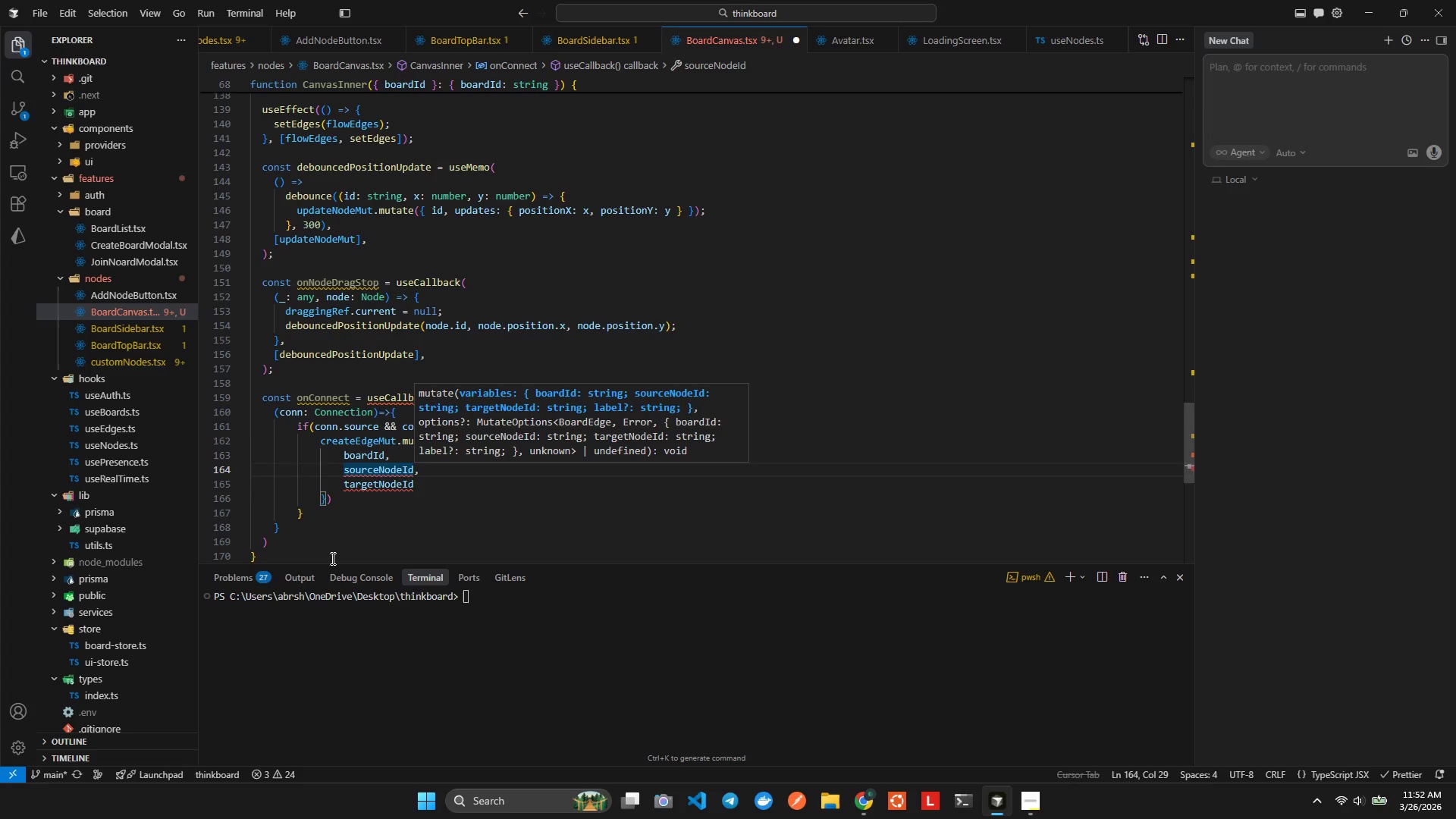 
type(: cn)
key(Backspace)
type(on)
 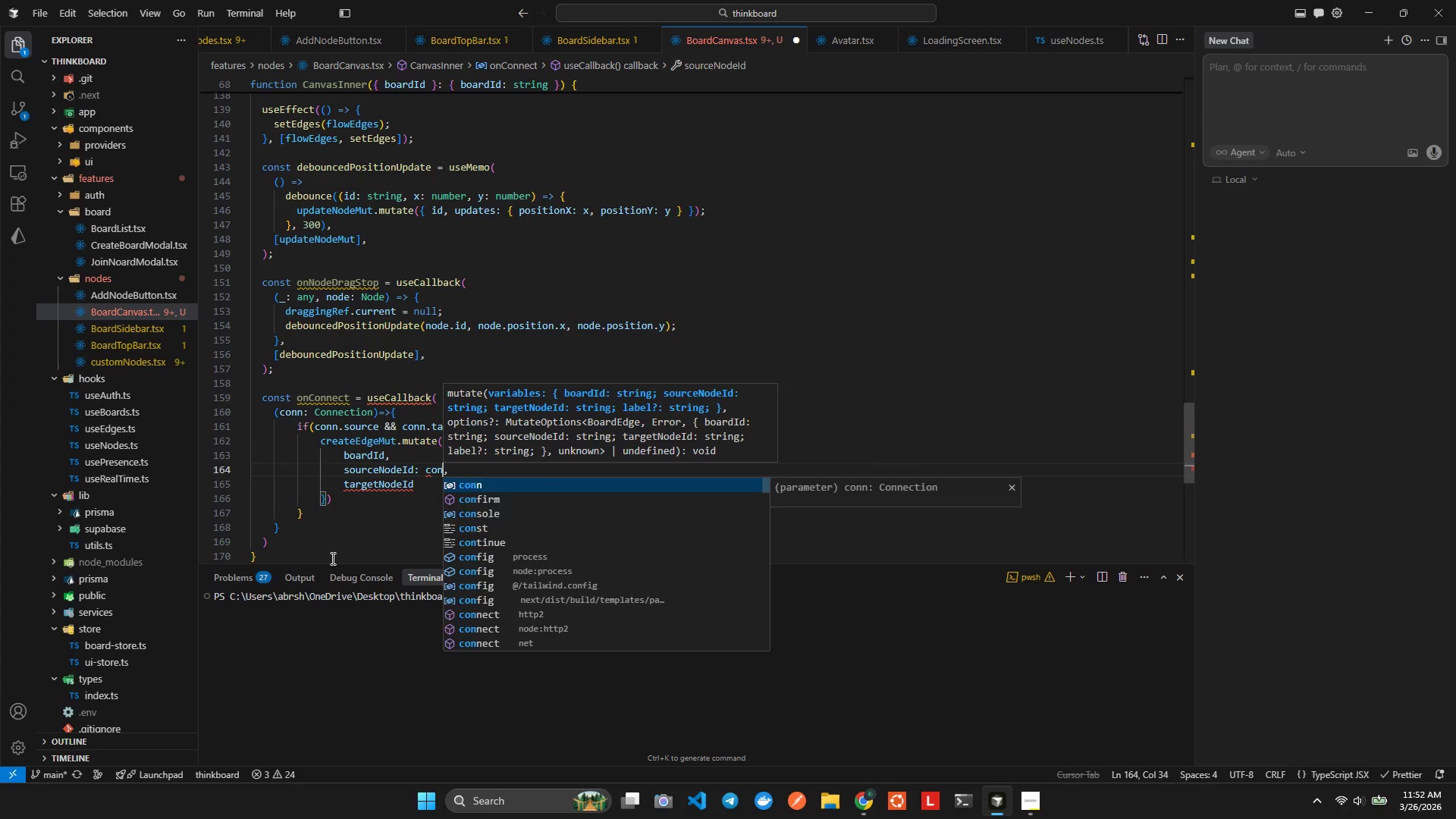 
key(Enter)
 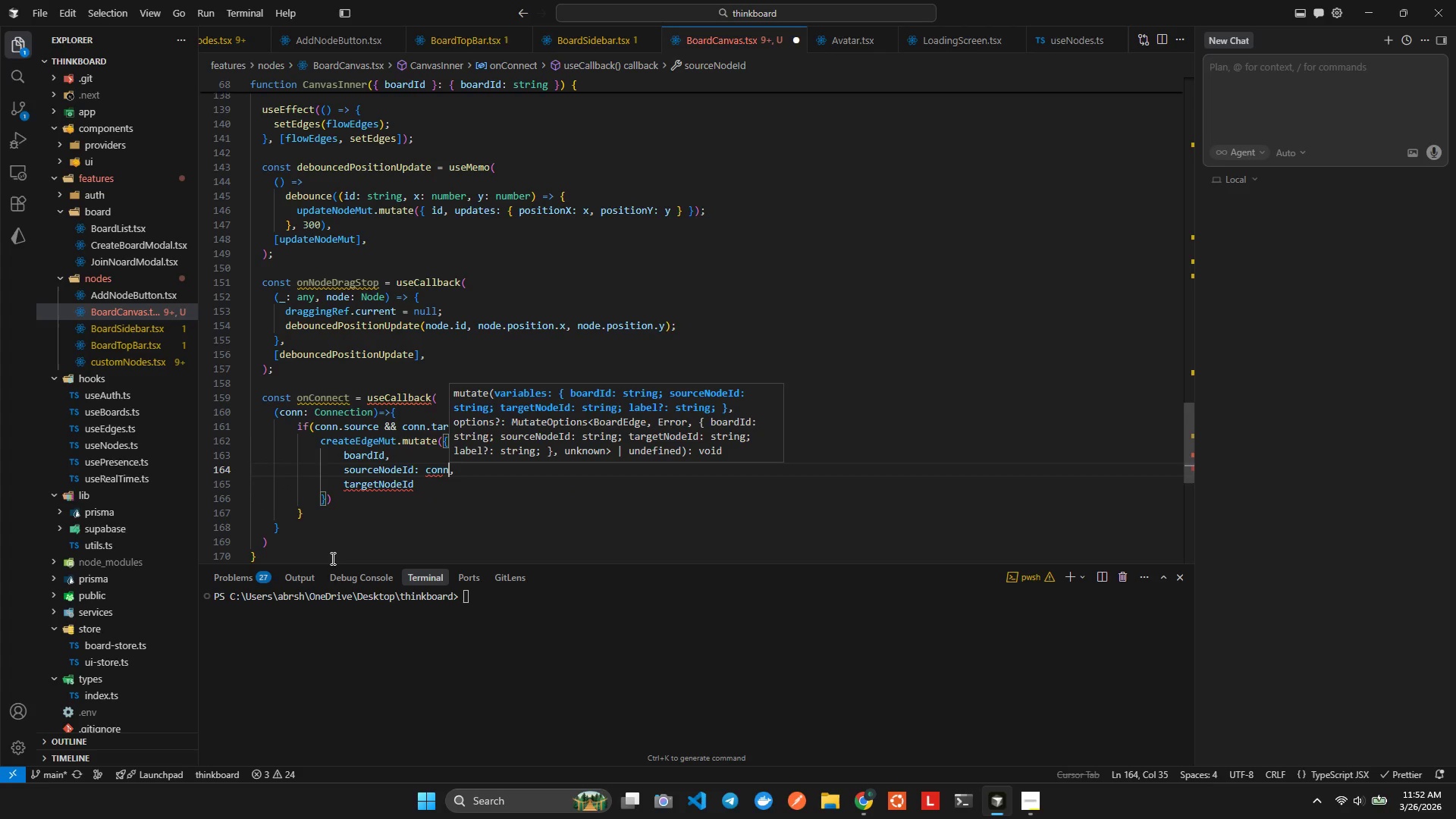 
key(Period)
 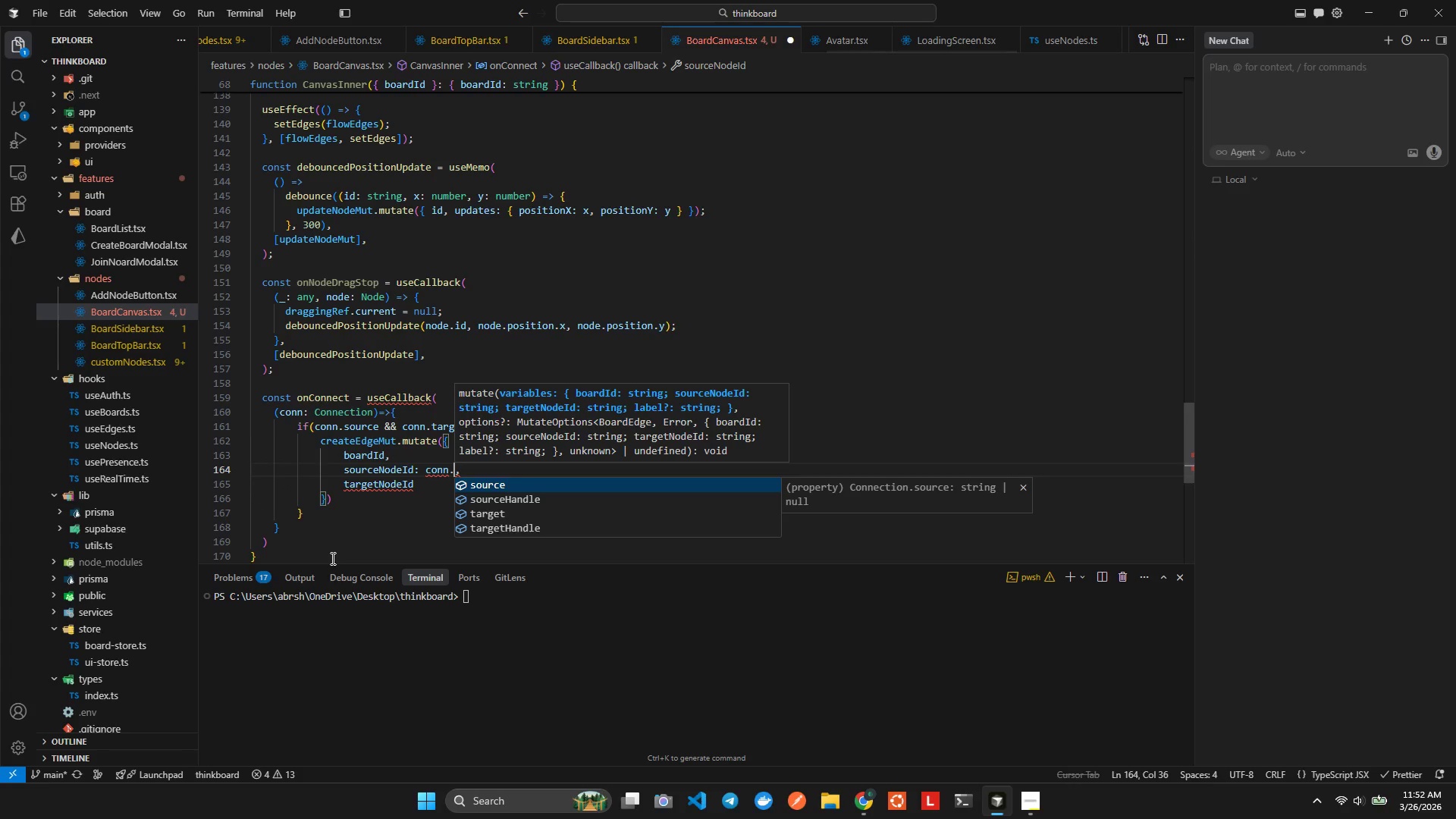 
key(S)
 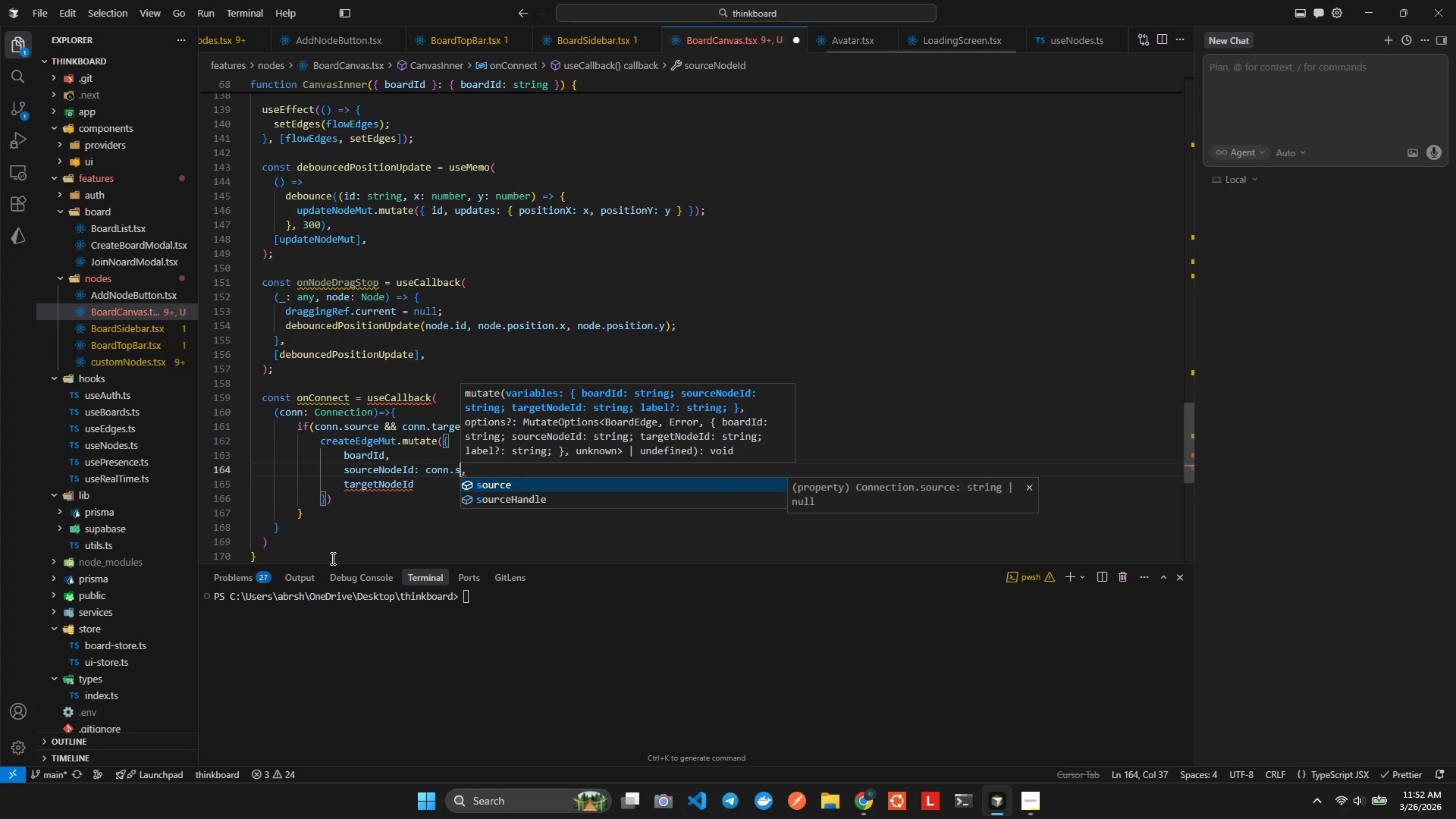 
key(Enter)
 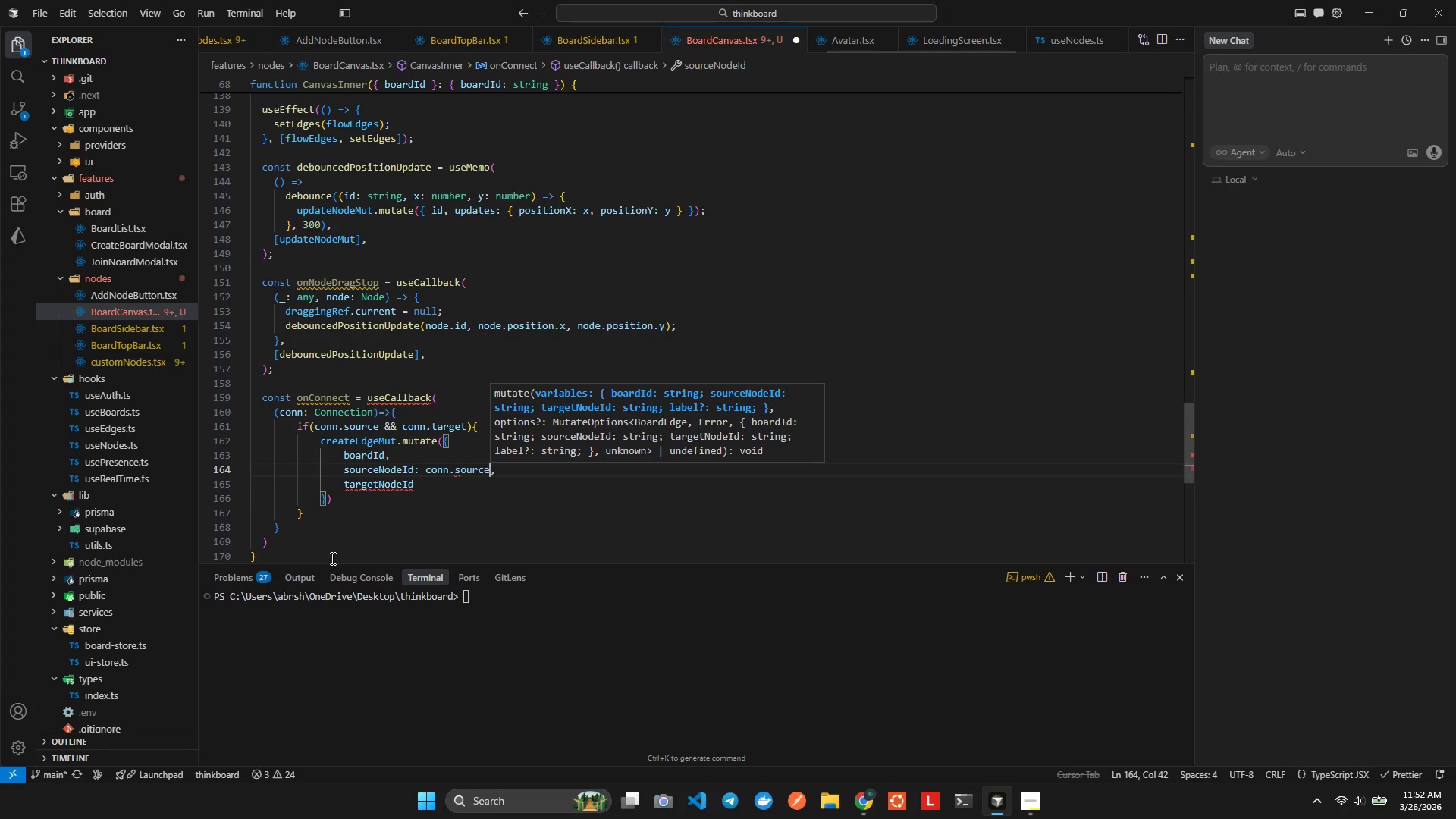 
key(ArrowDown)
 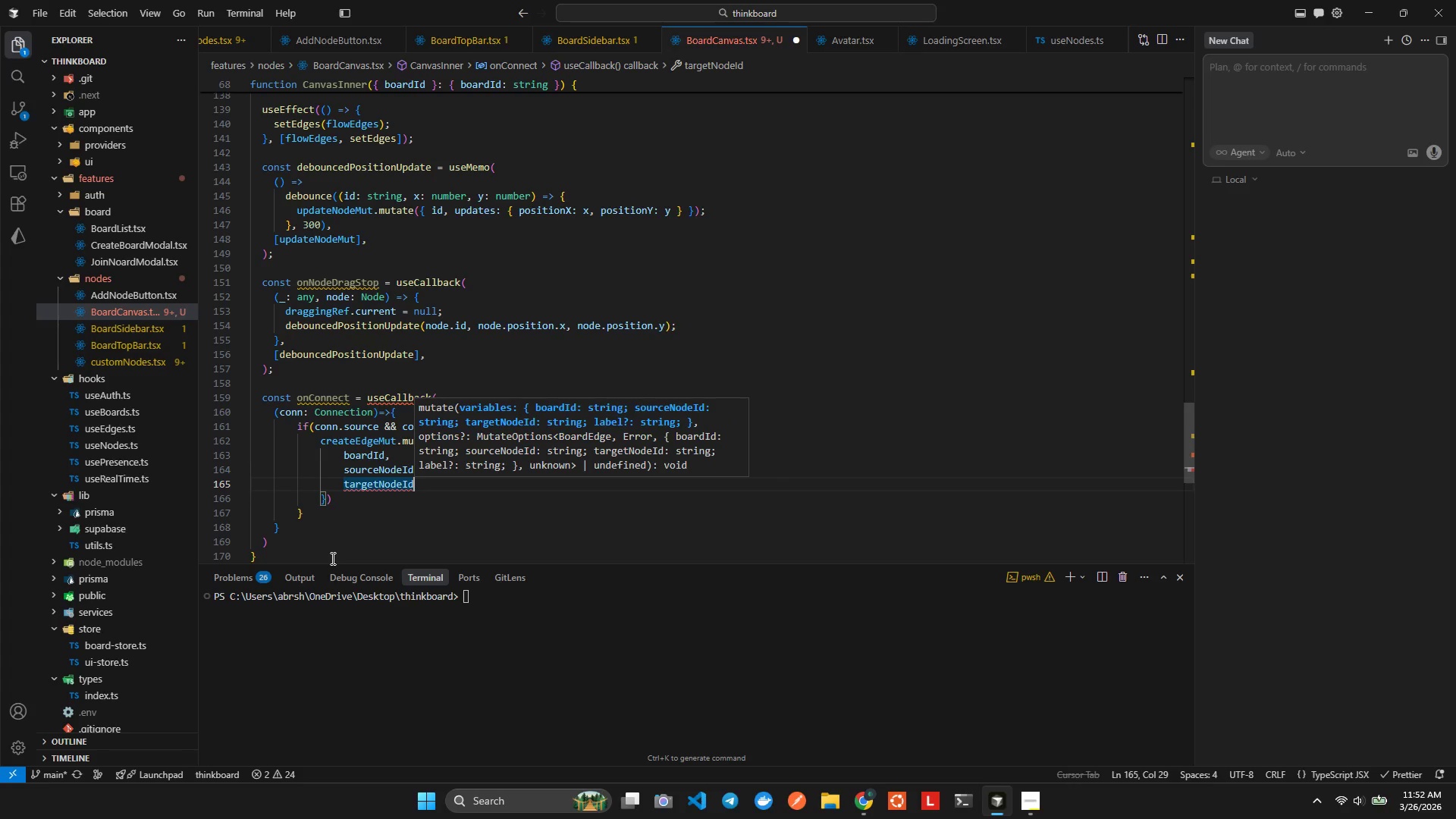 
key(Shift+ShiftLeft)
 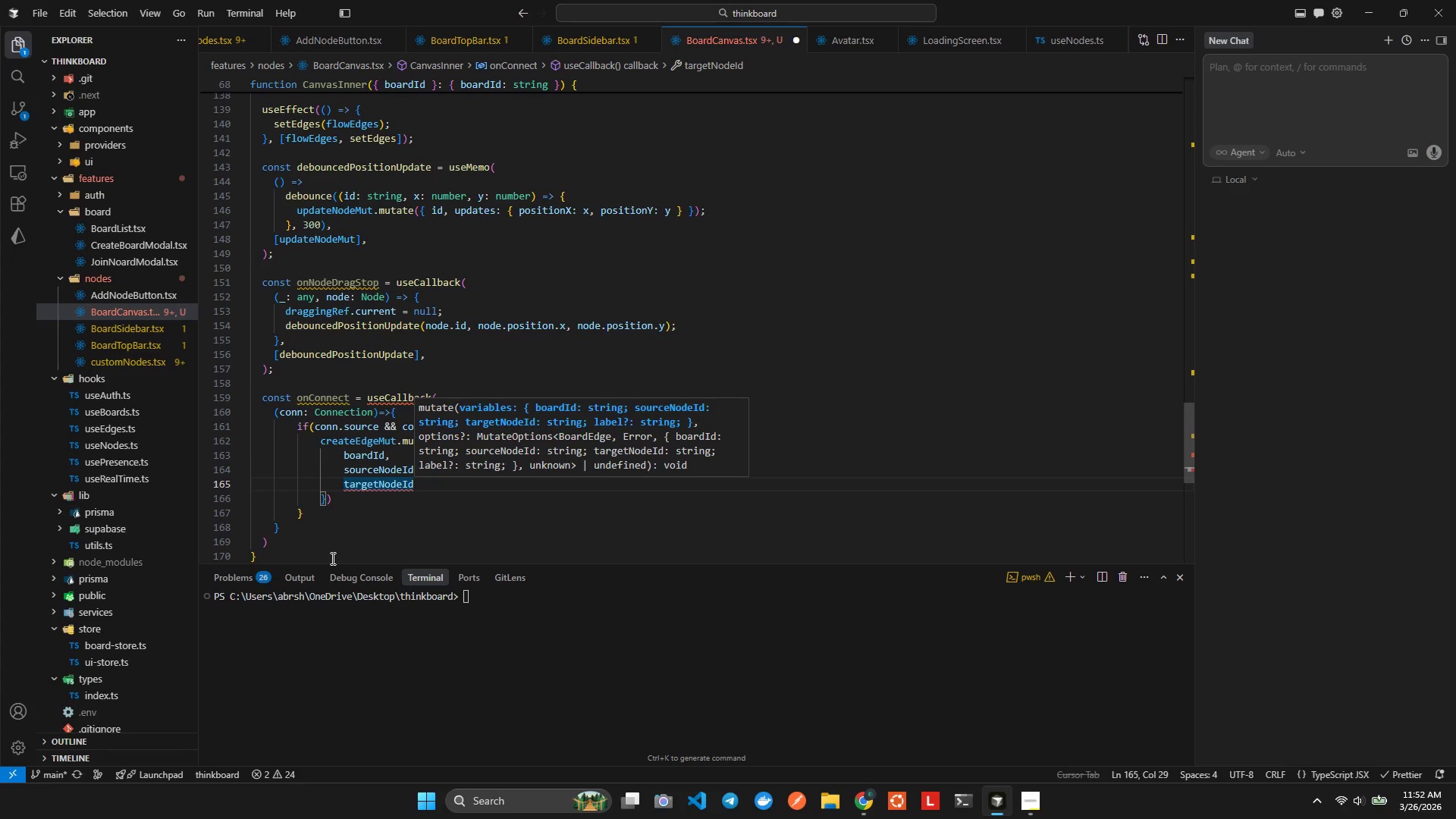 
key(Shift+Semicolon)
 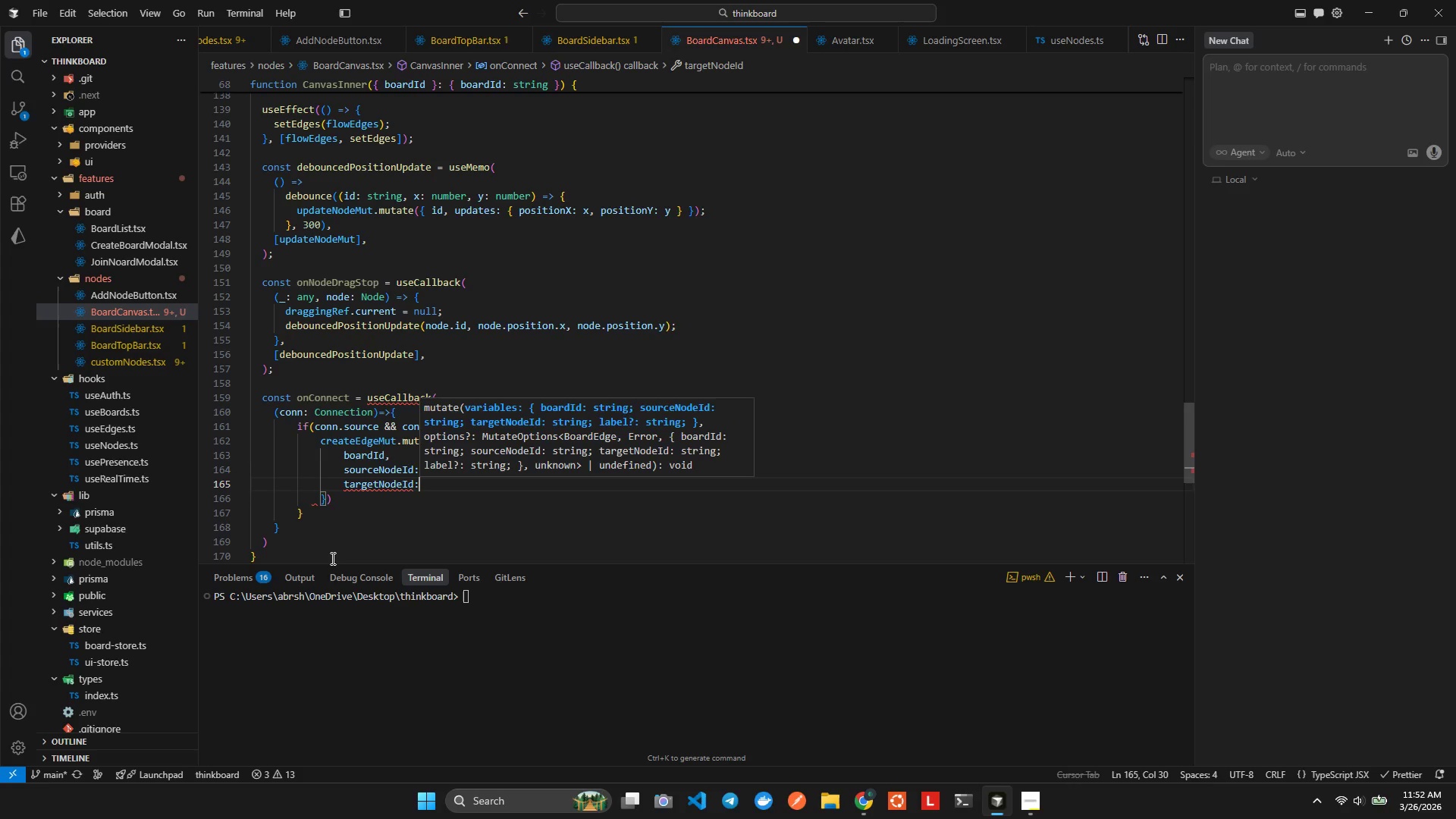 
key(Shift+ShiftLeft)
 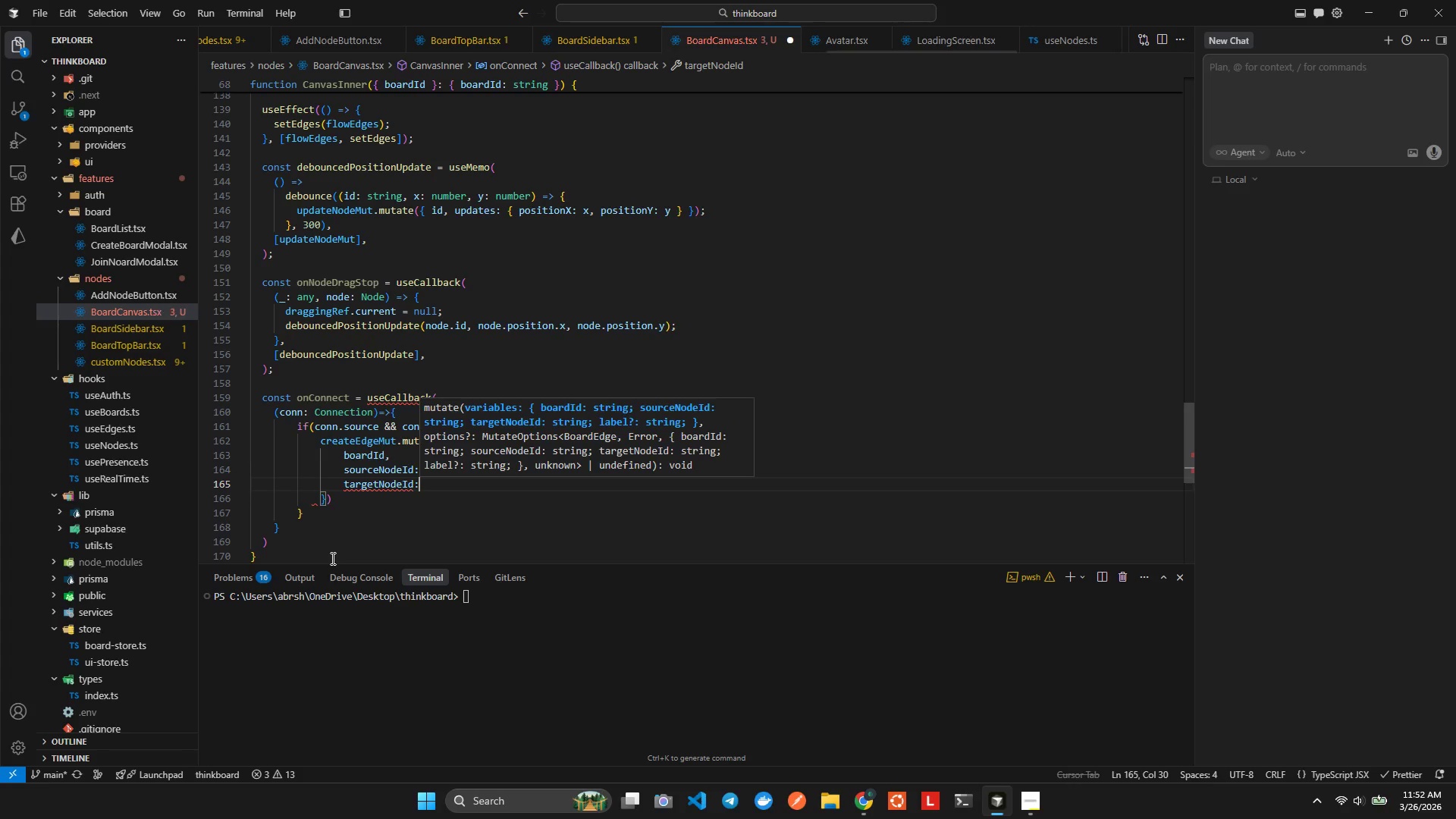 
key(Space)
 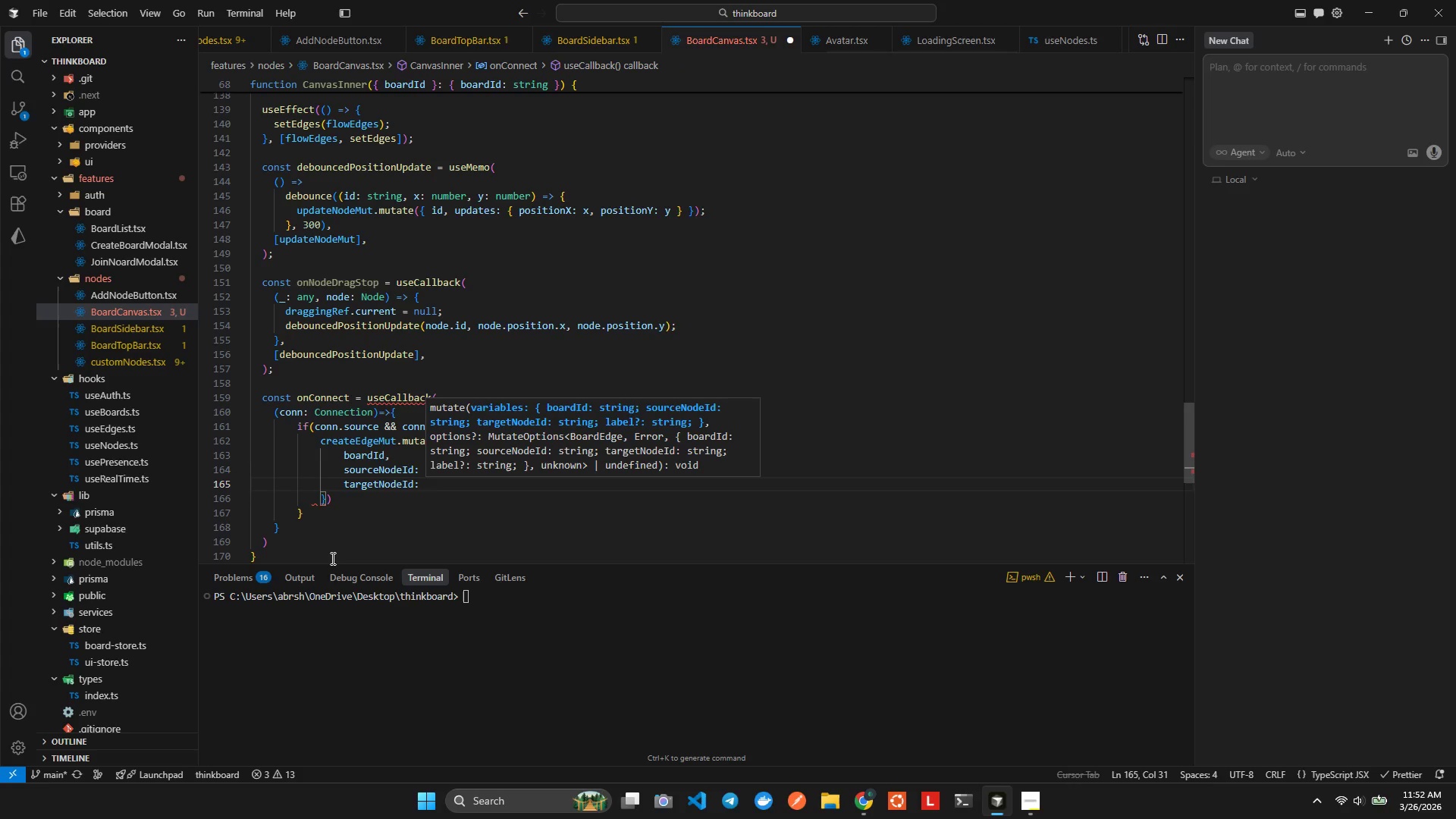 
key(C)
 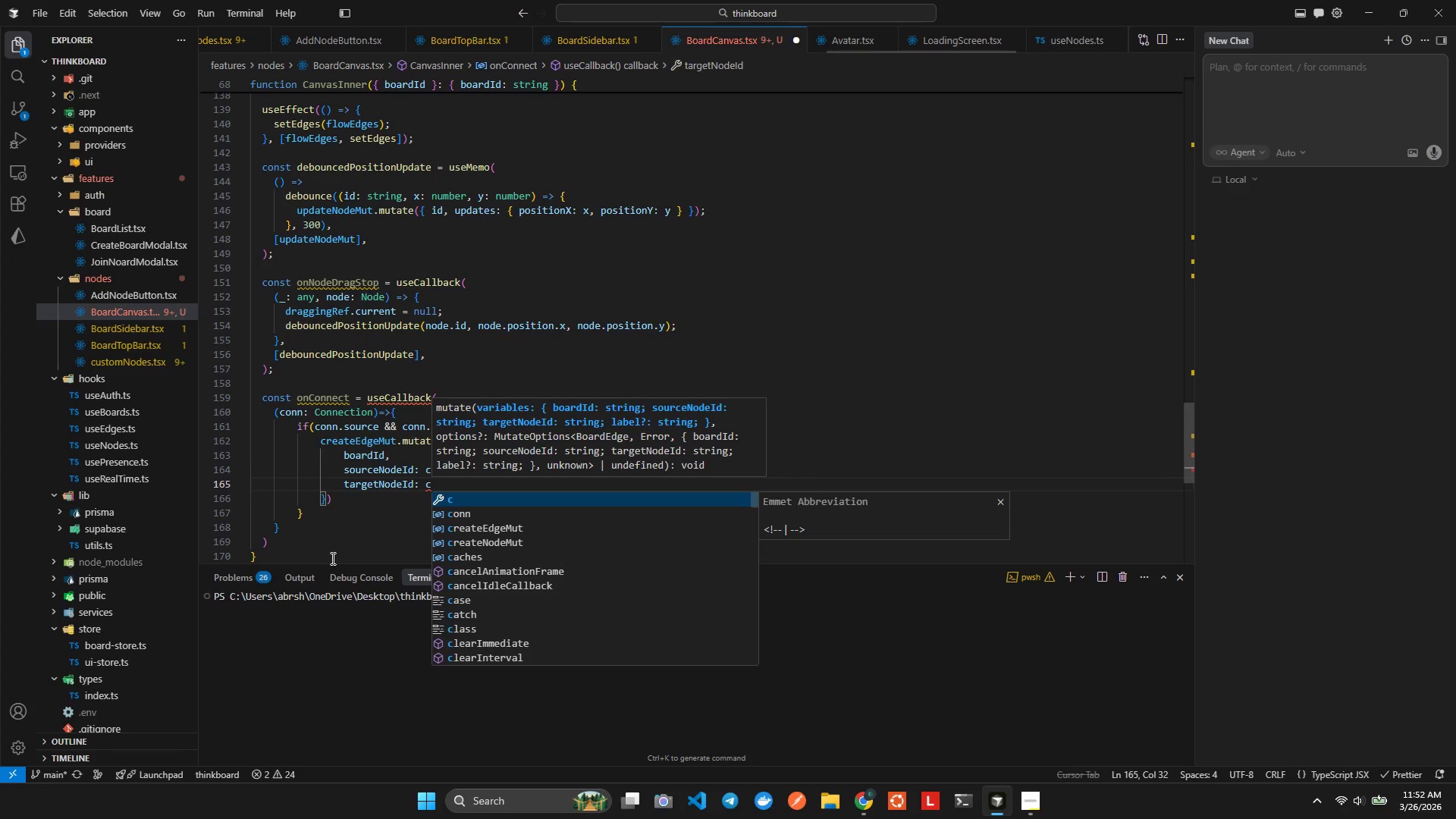 
key(ArrowDown)
 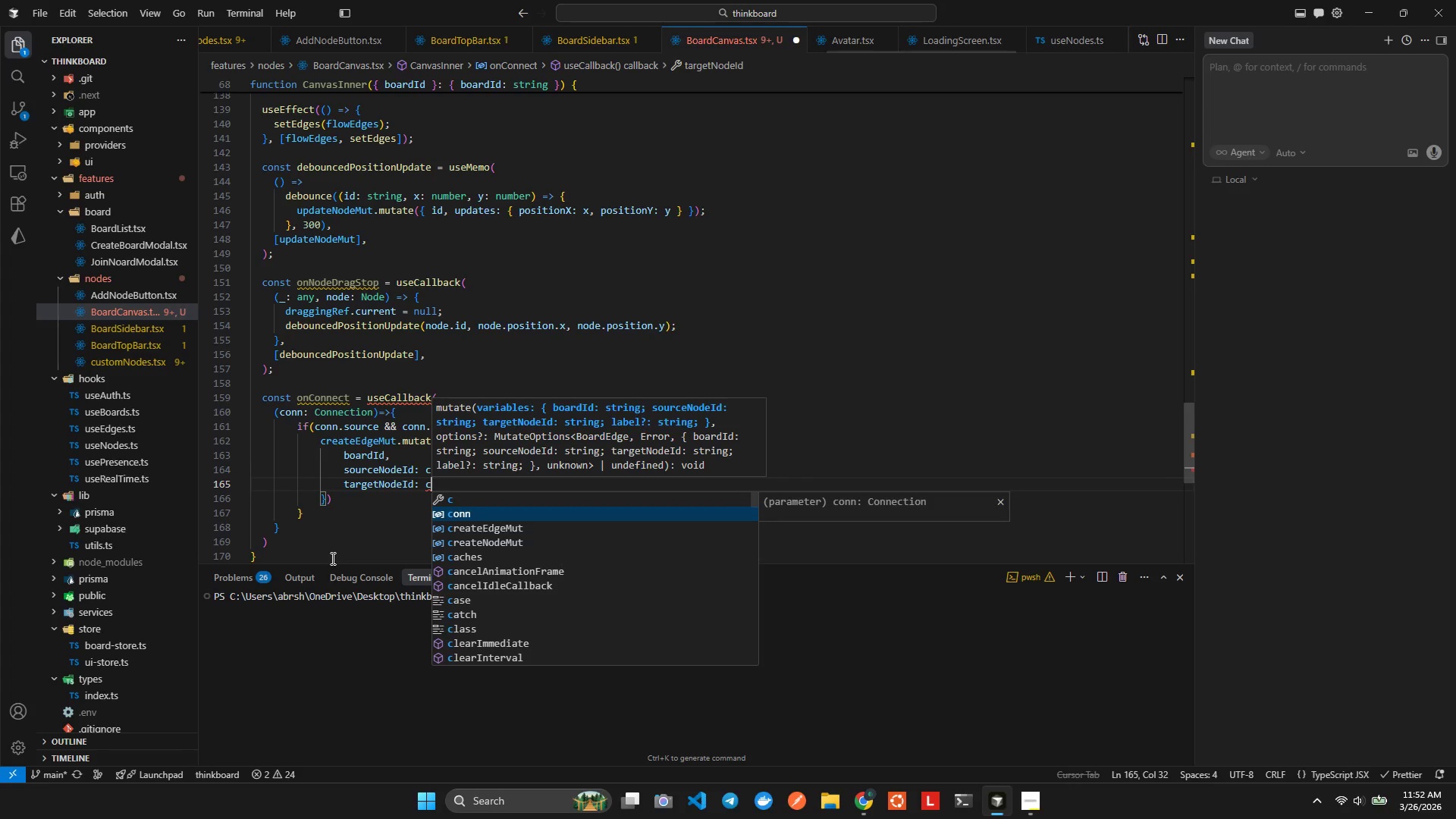 
key(Enter)
 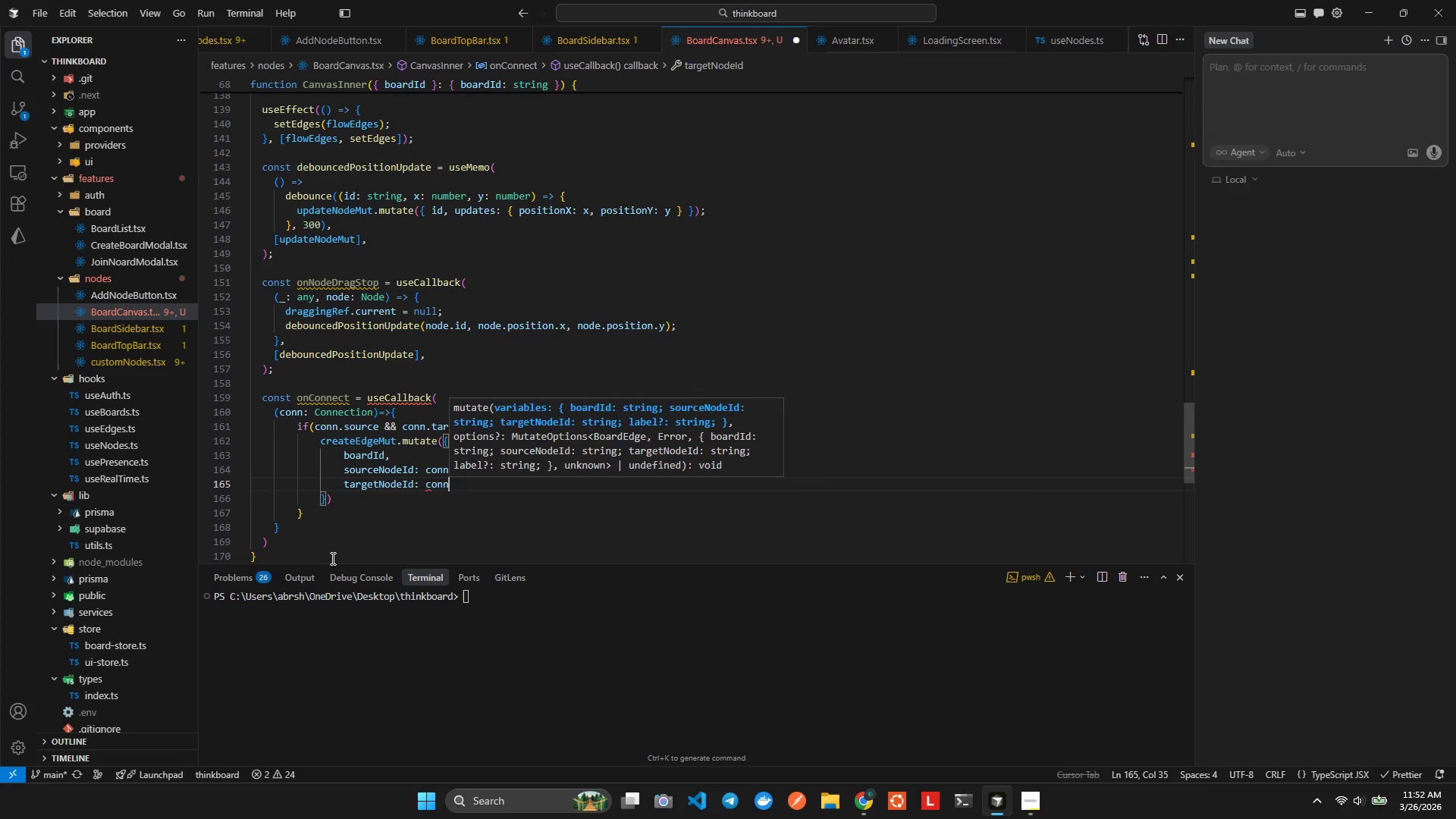 
type(.s)
key(Backspace)
type(ta)
 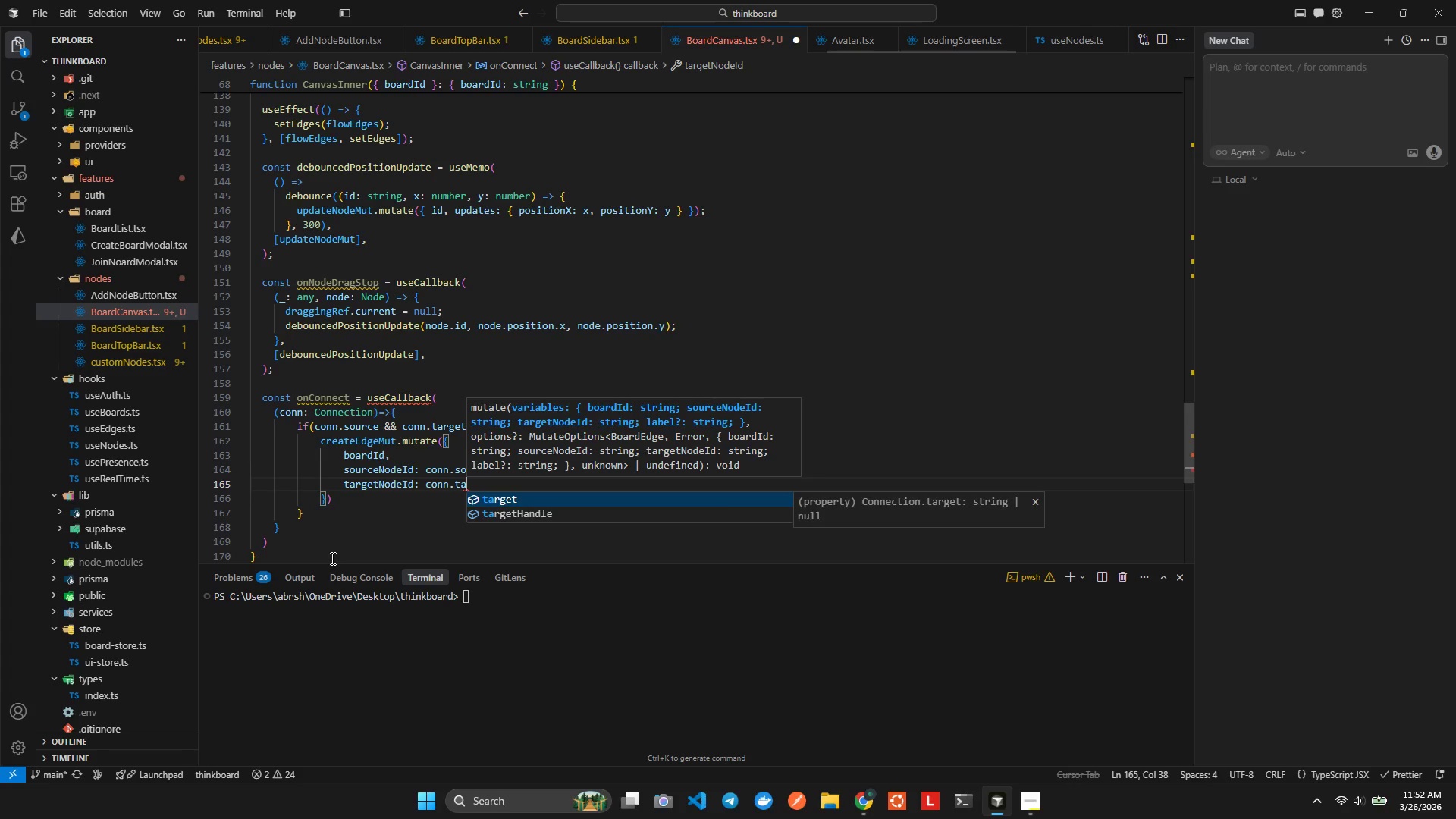 
key(Enter)
 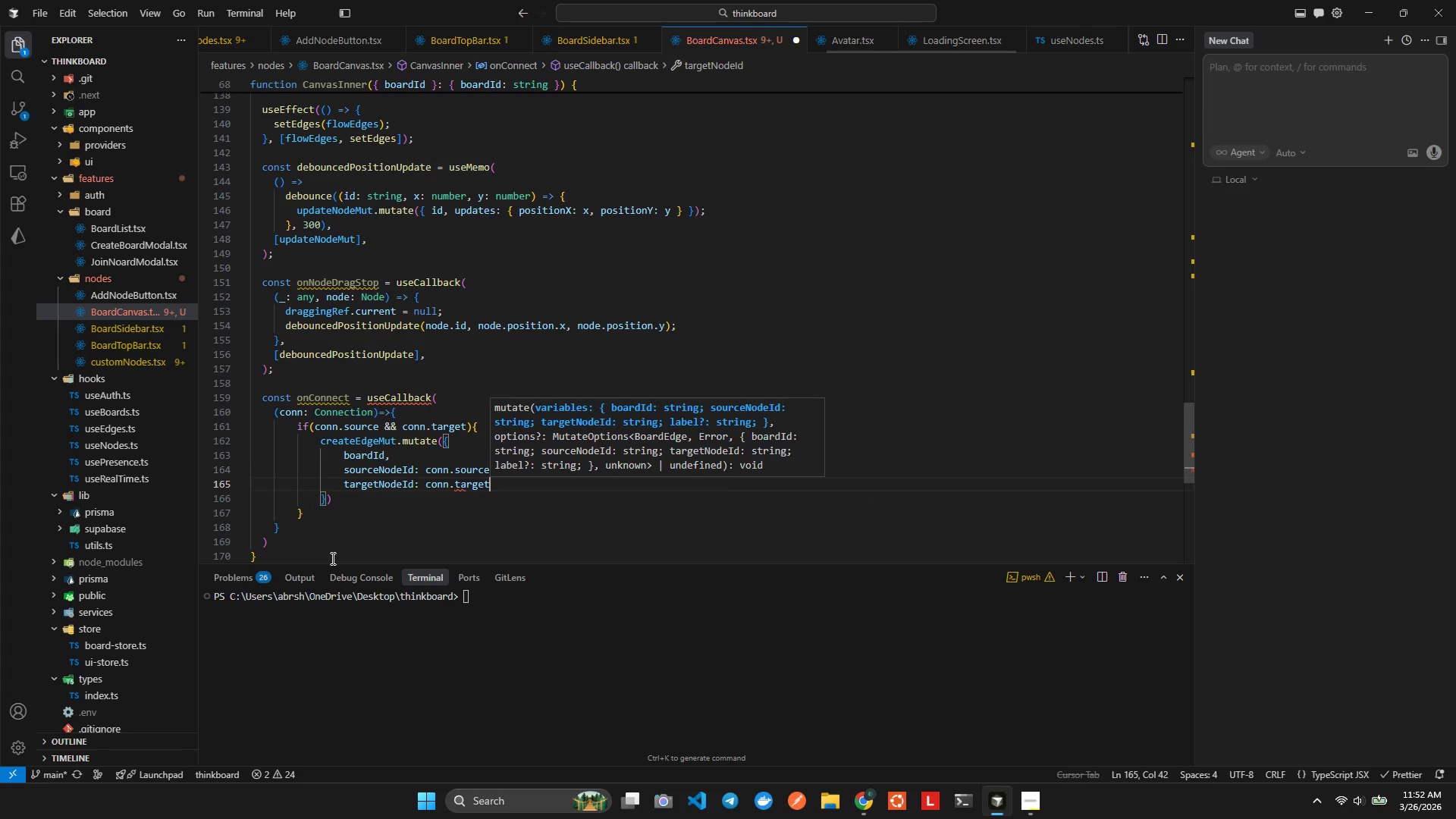 
key(Alt+AltLeft)
 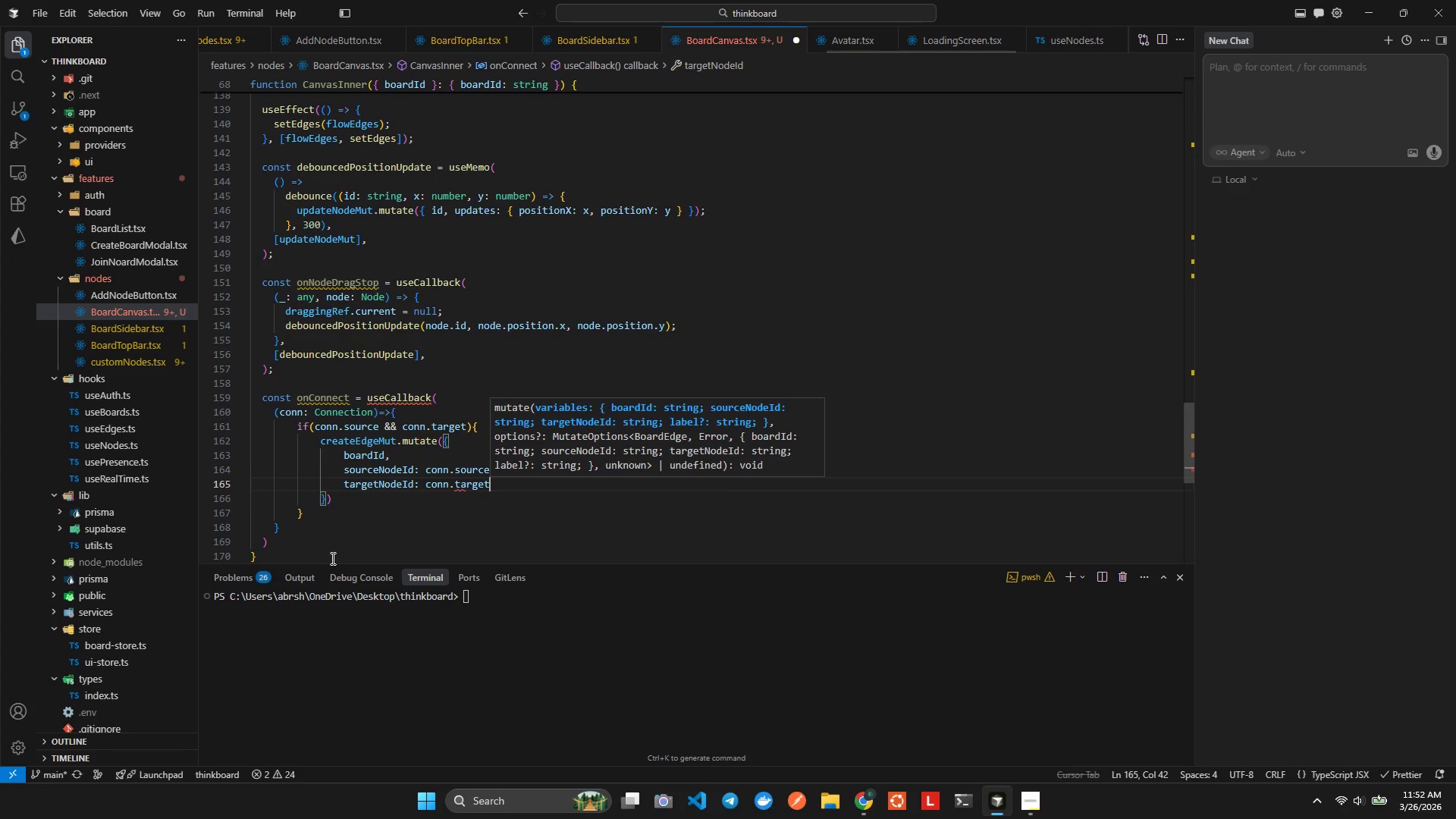 
key(Alt+Shift+ShiftLeft)
 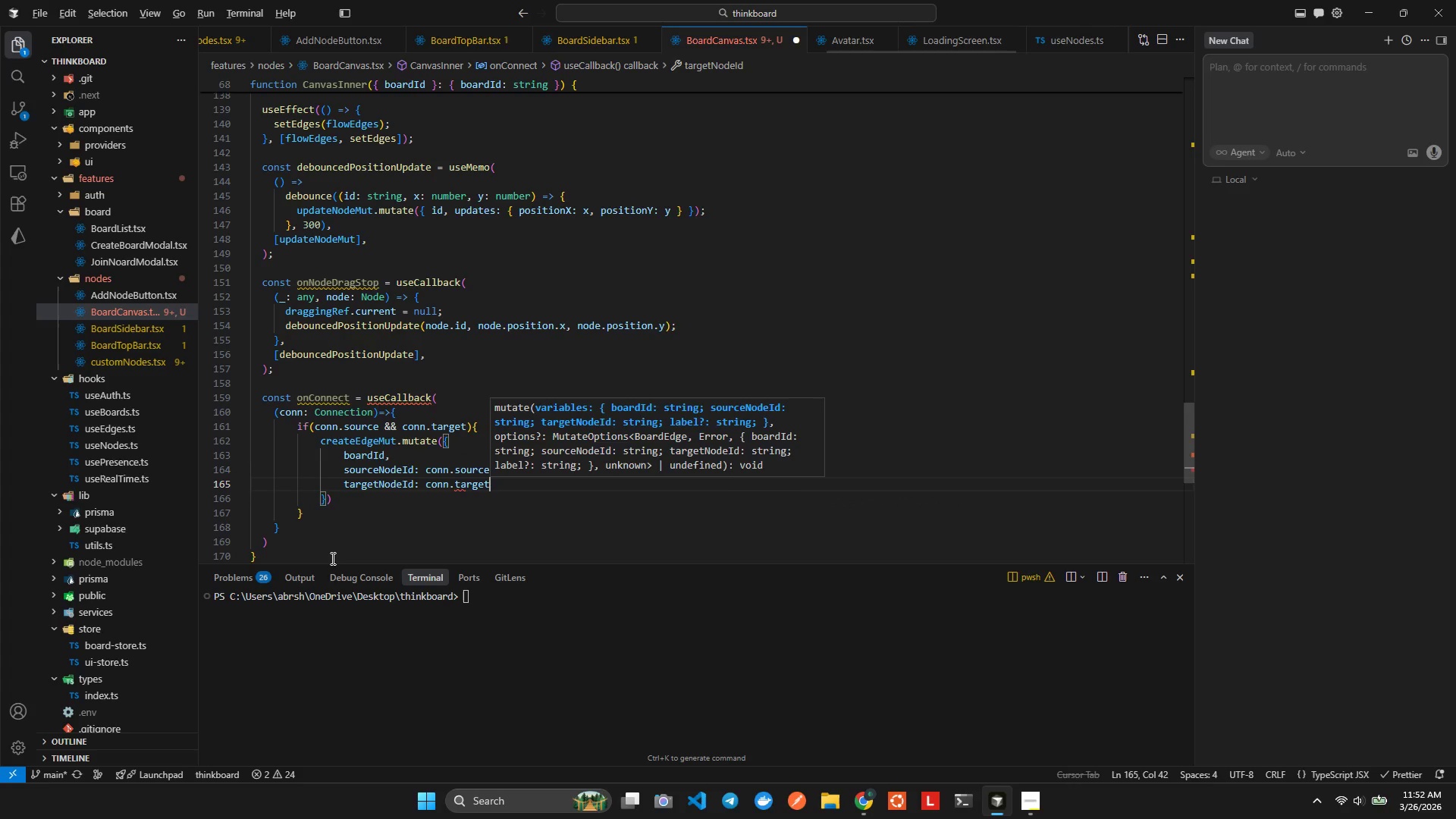 
key(Alt+Shift+F)
 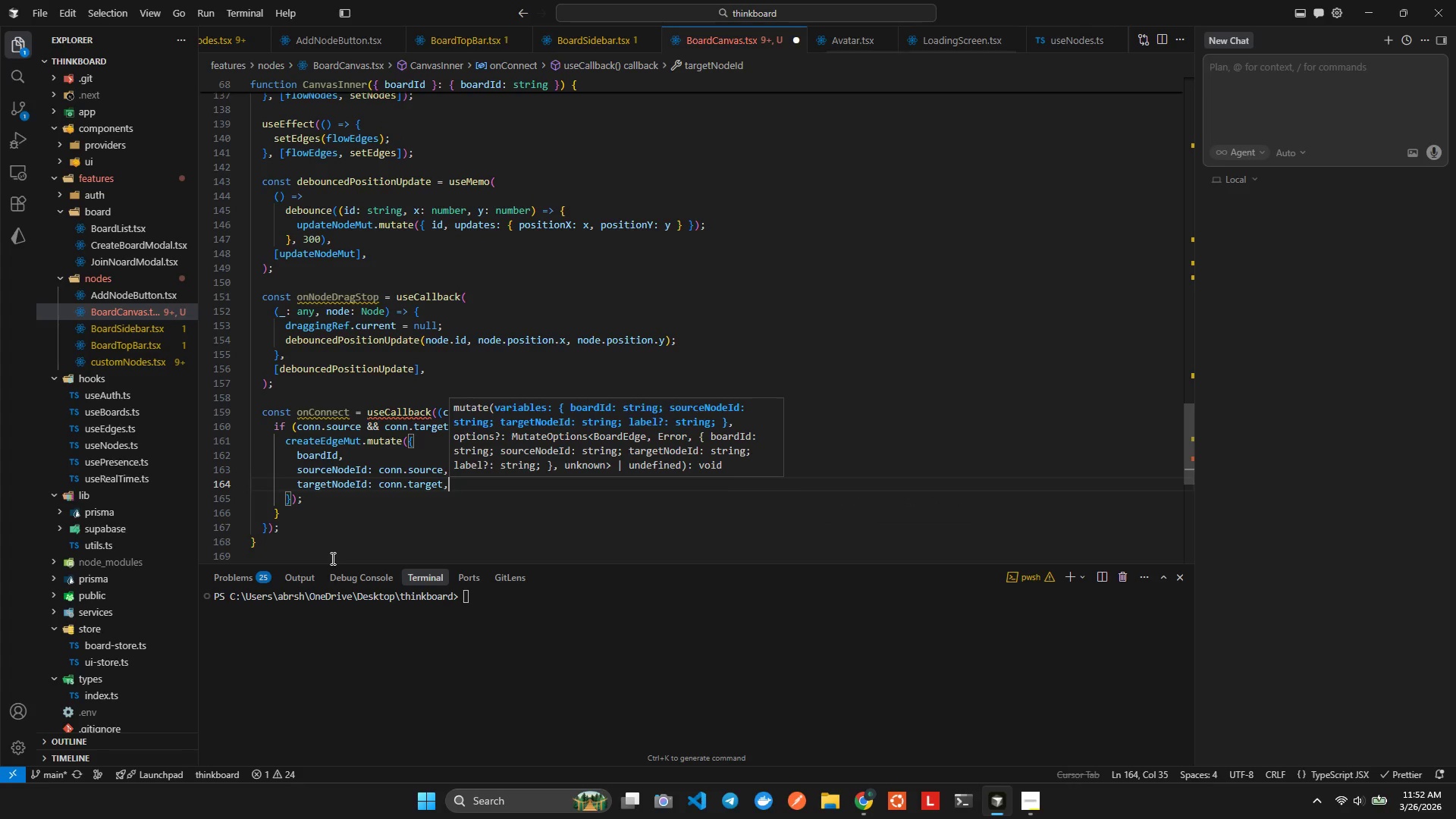 
key(ArrowRight)
 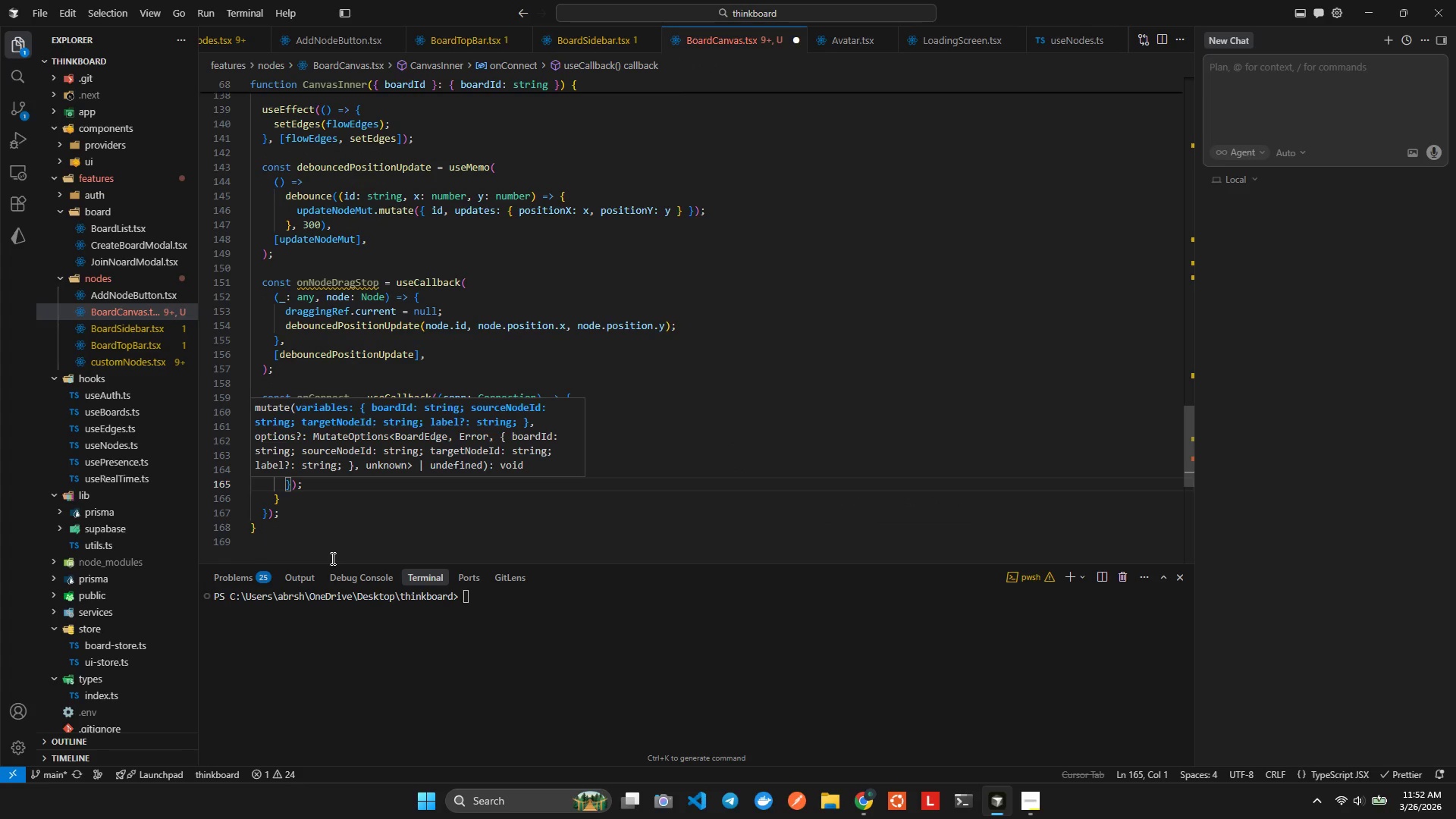 
key(ArrowLeft)
 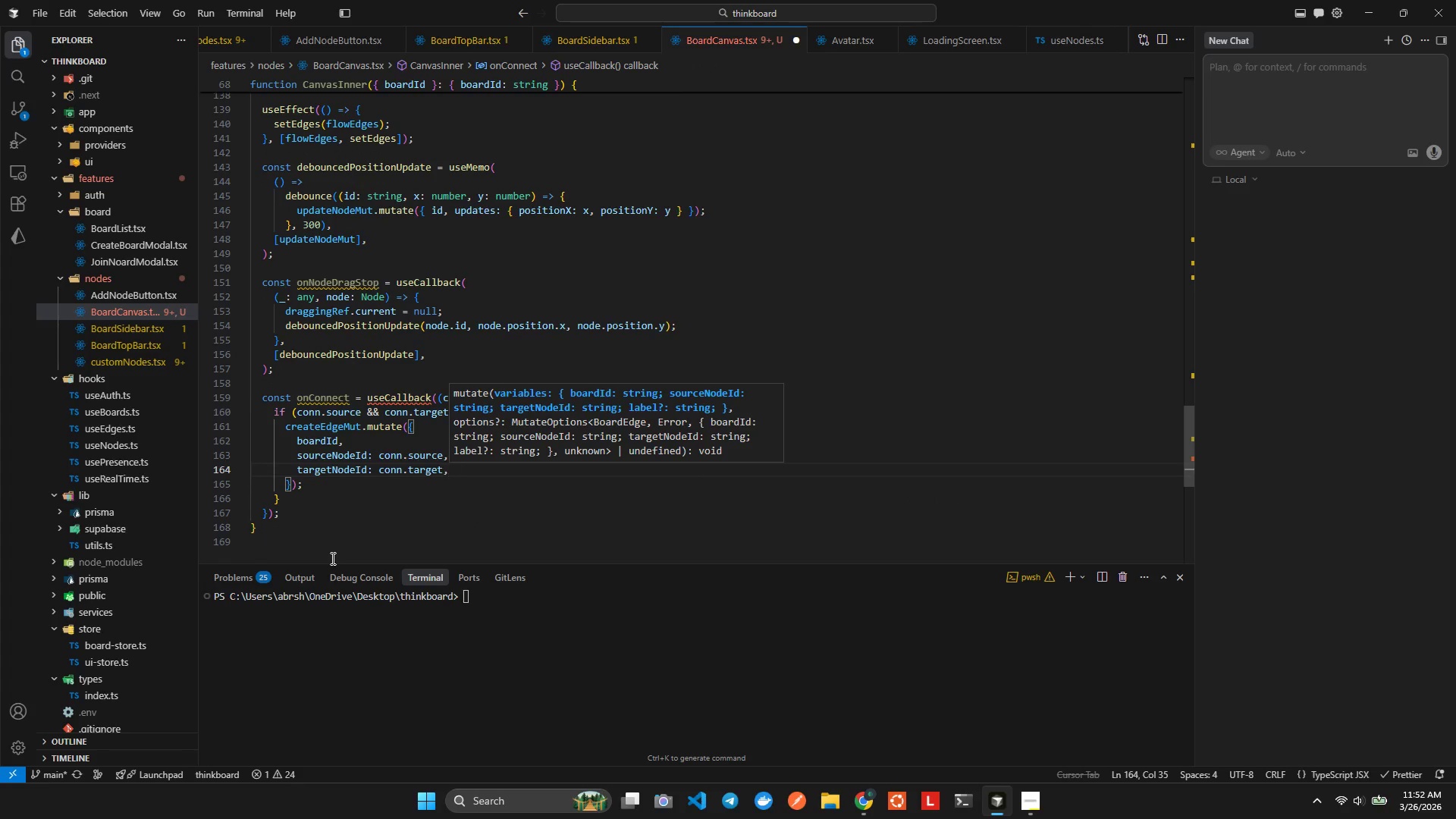 
key(ArrowDown)
 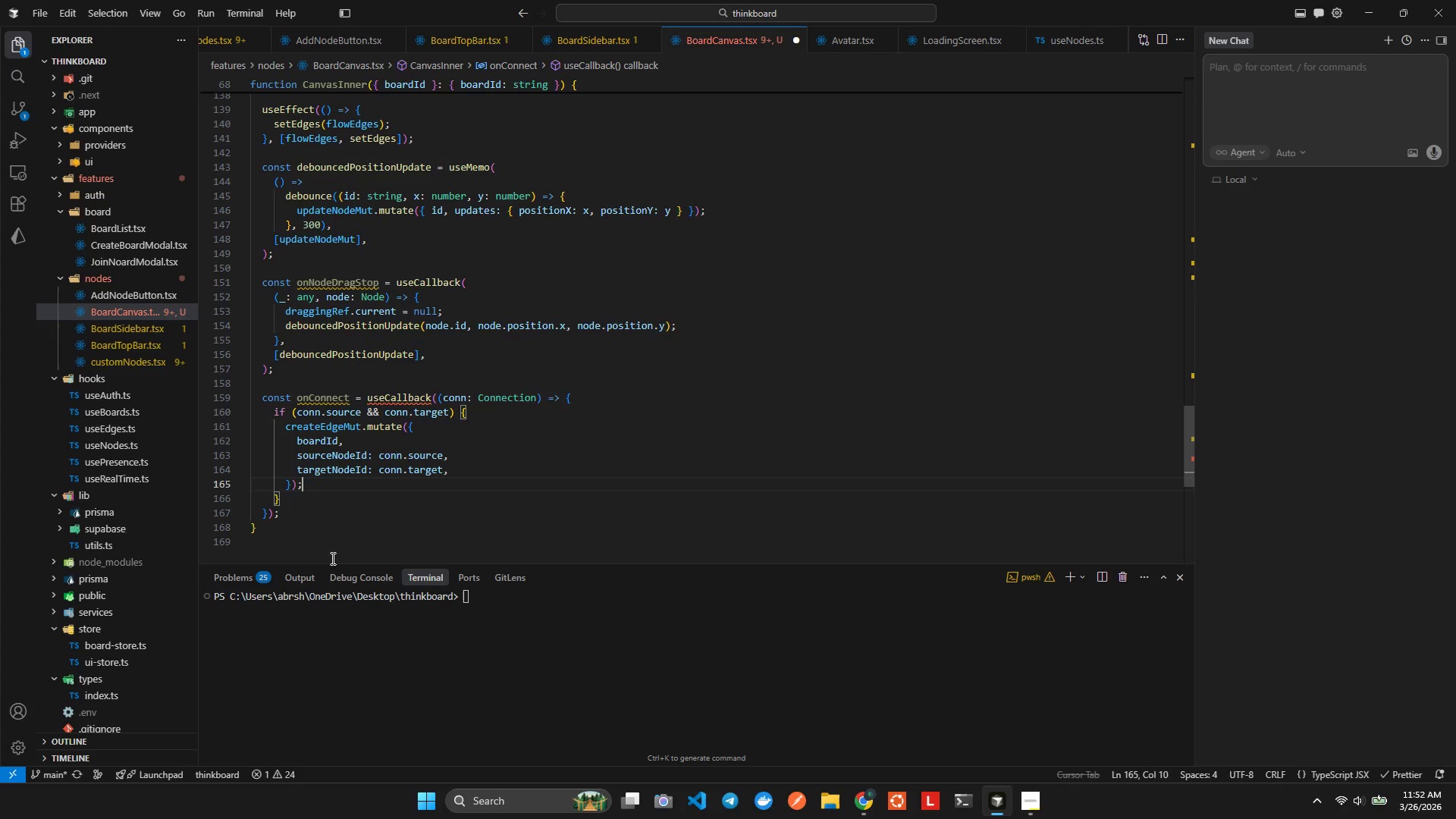 
key(ArrowLeft)
 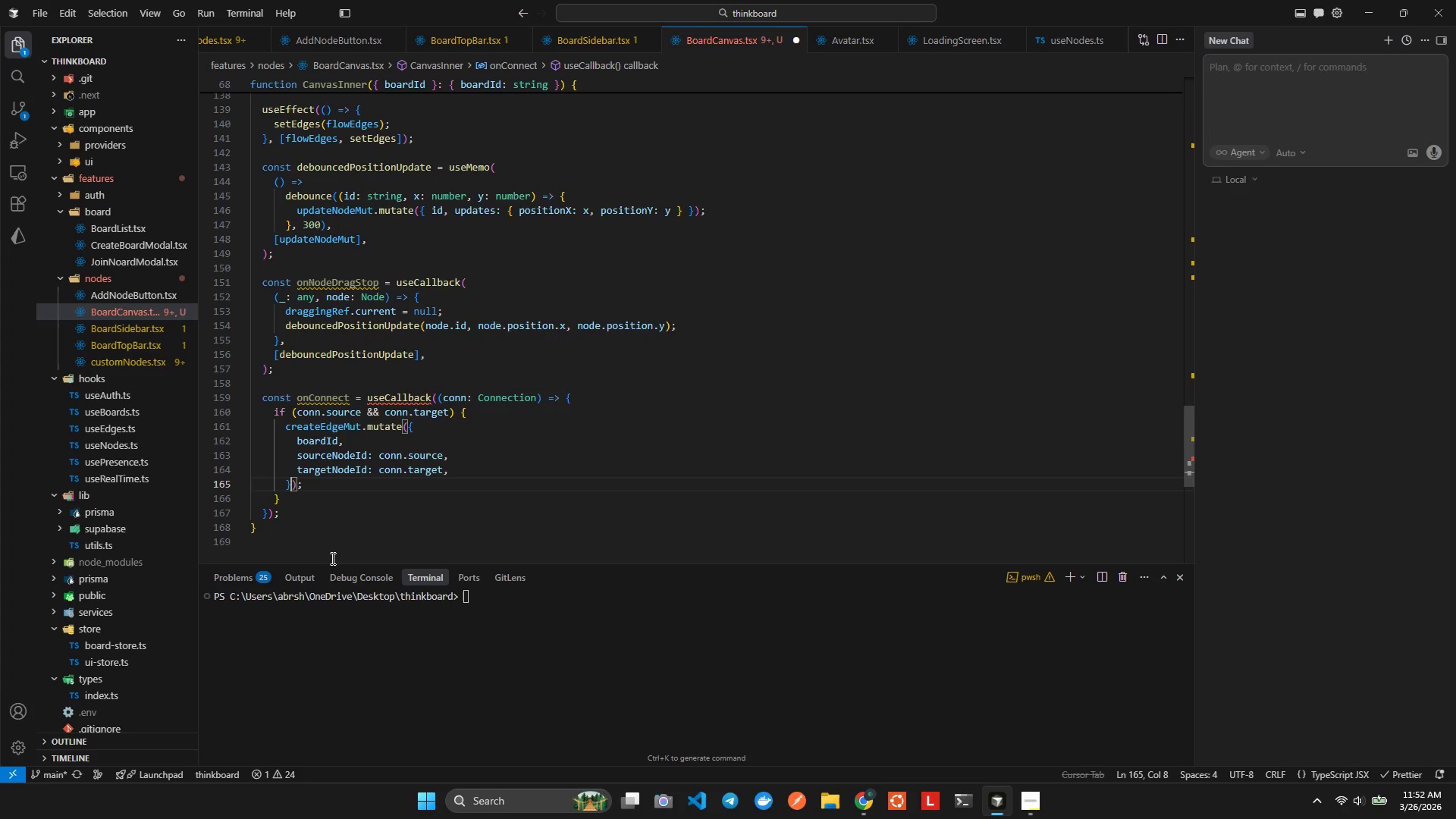 
key(ArrowDown)
 